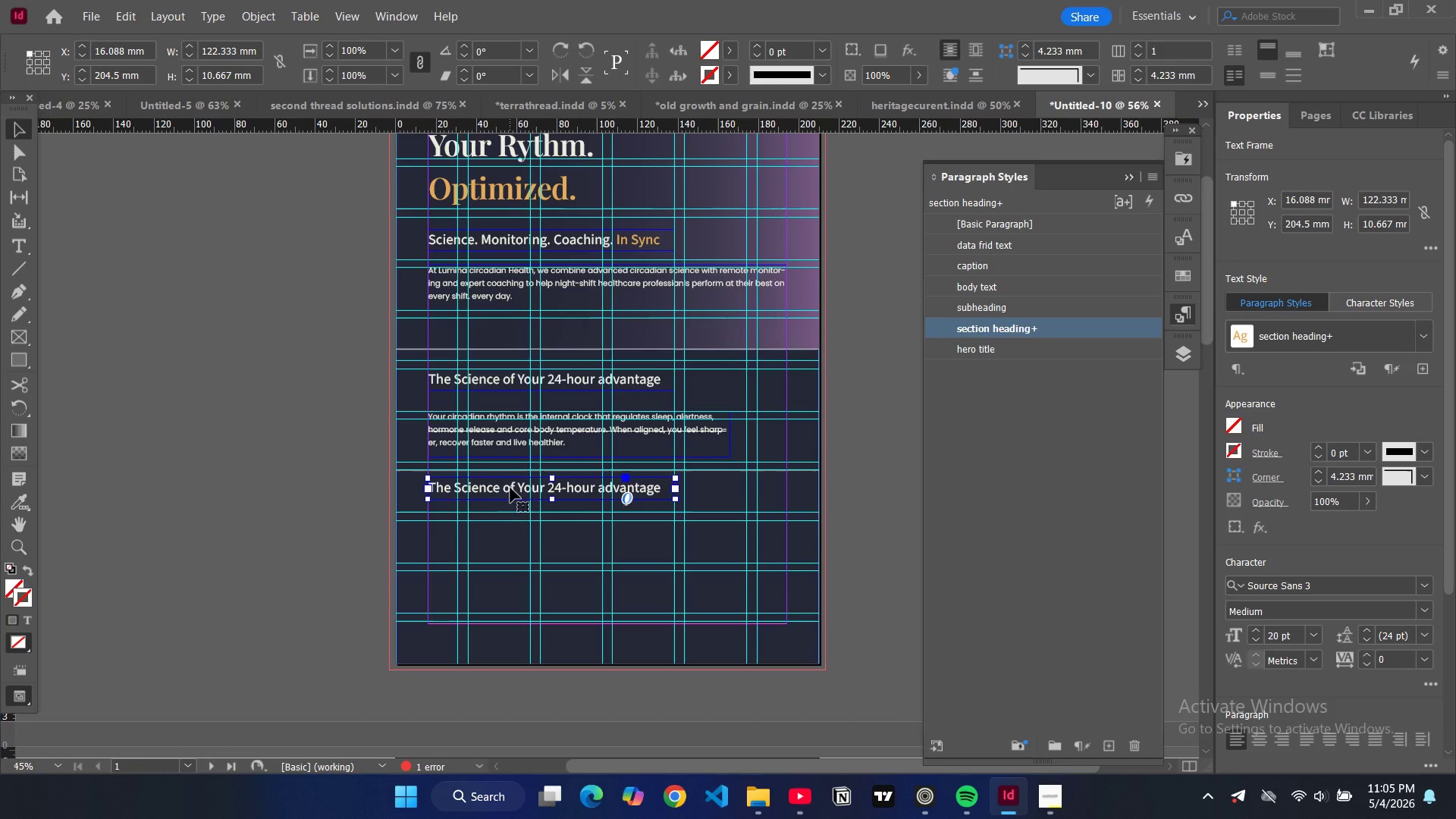 
double_click([510, 488])
 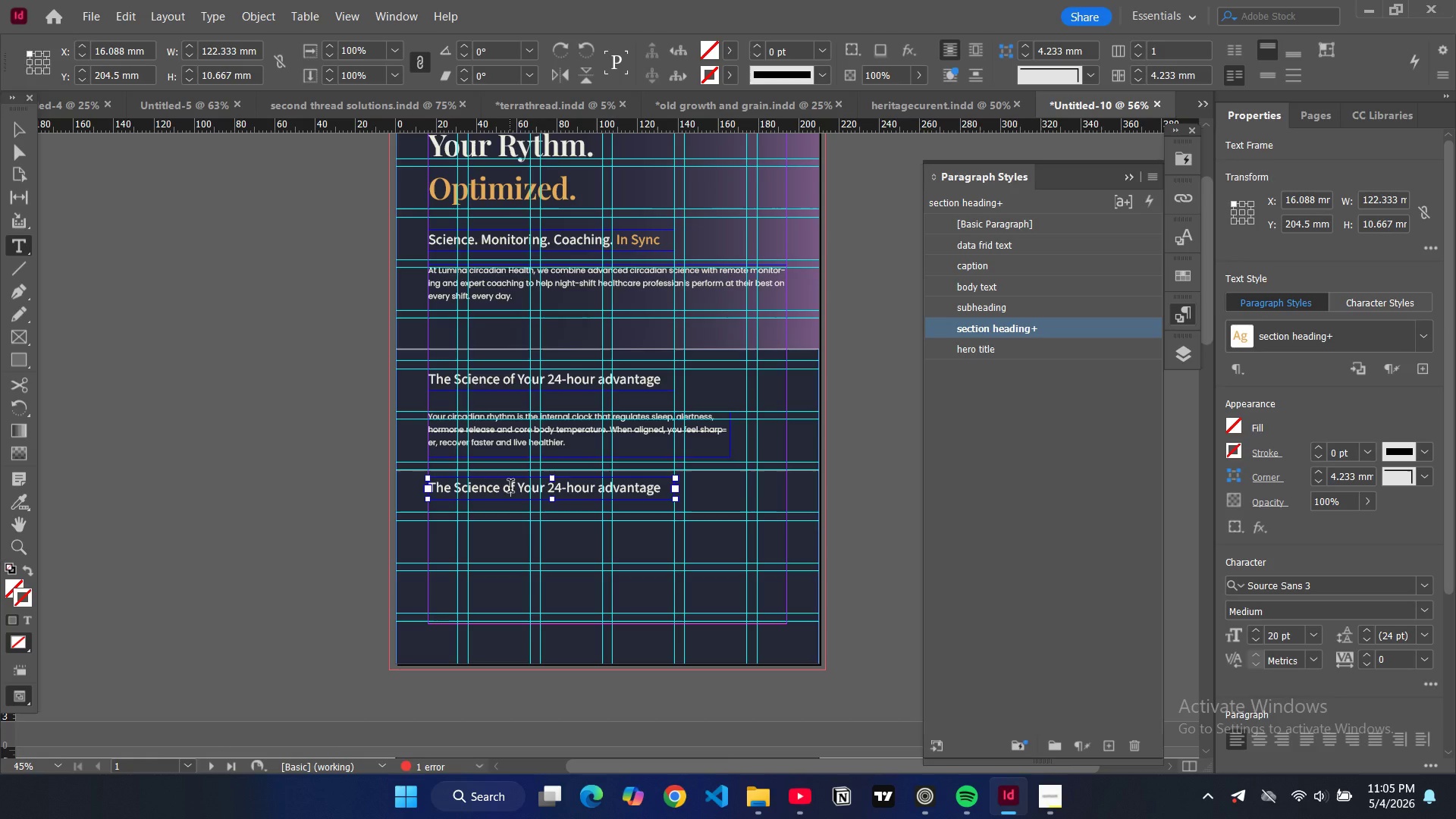 
key(Control+A)
 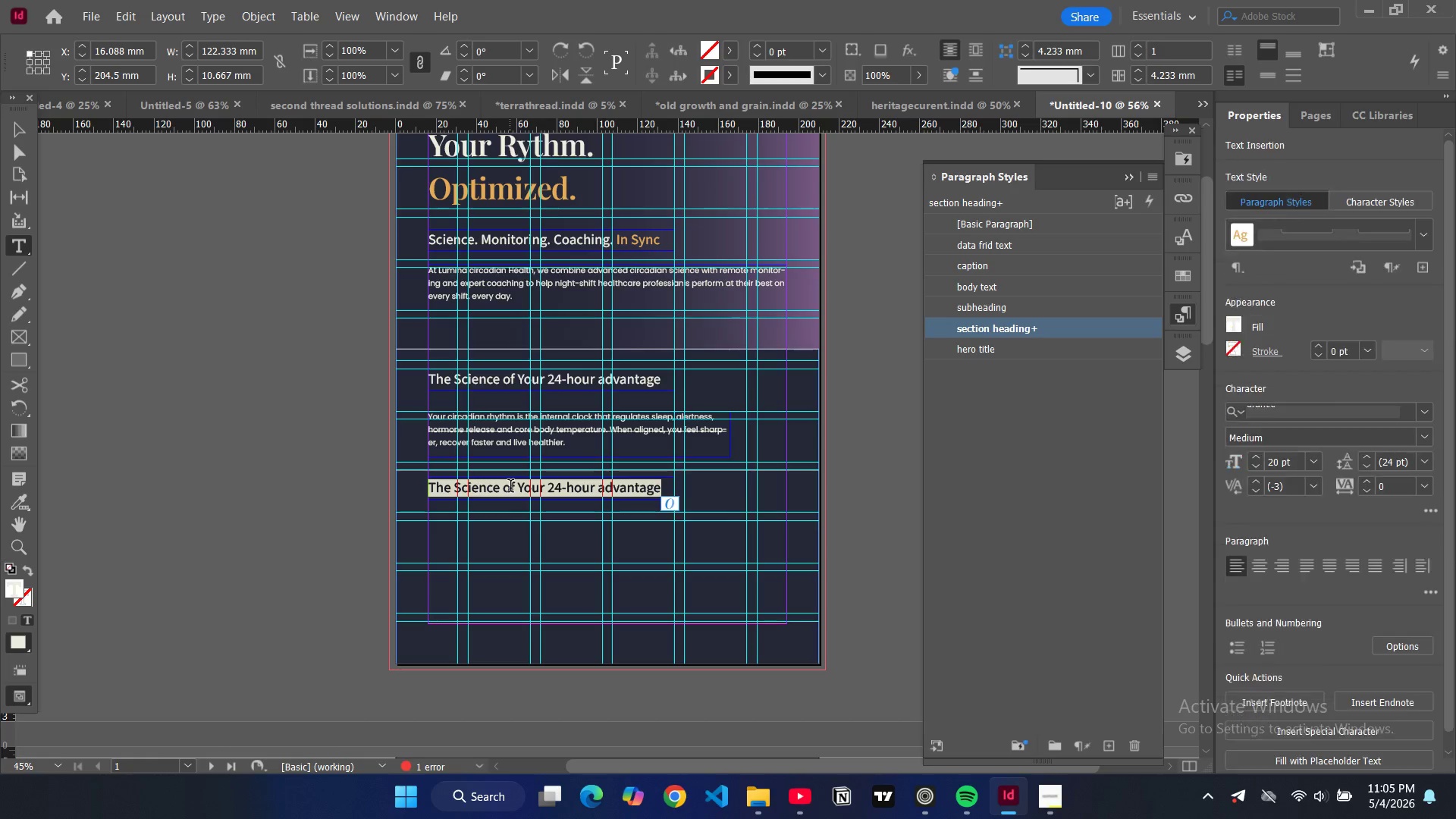 
type(Connected Care. Continous Insight.)
 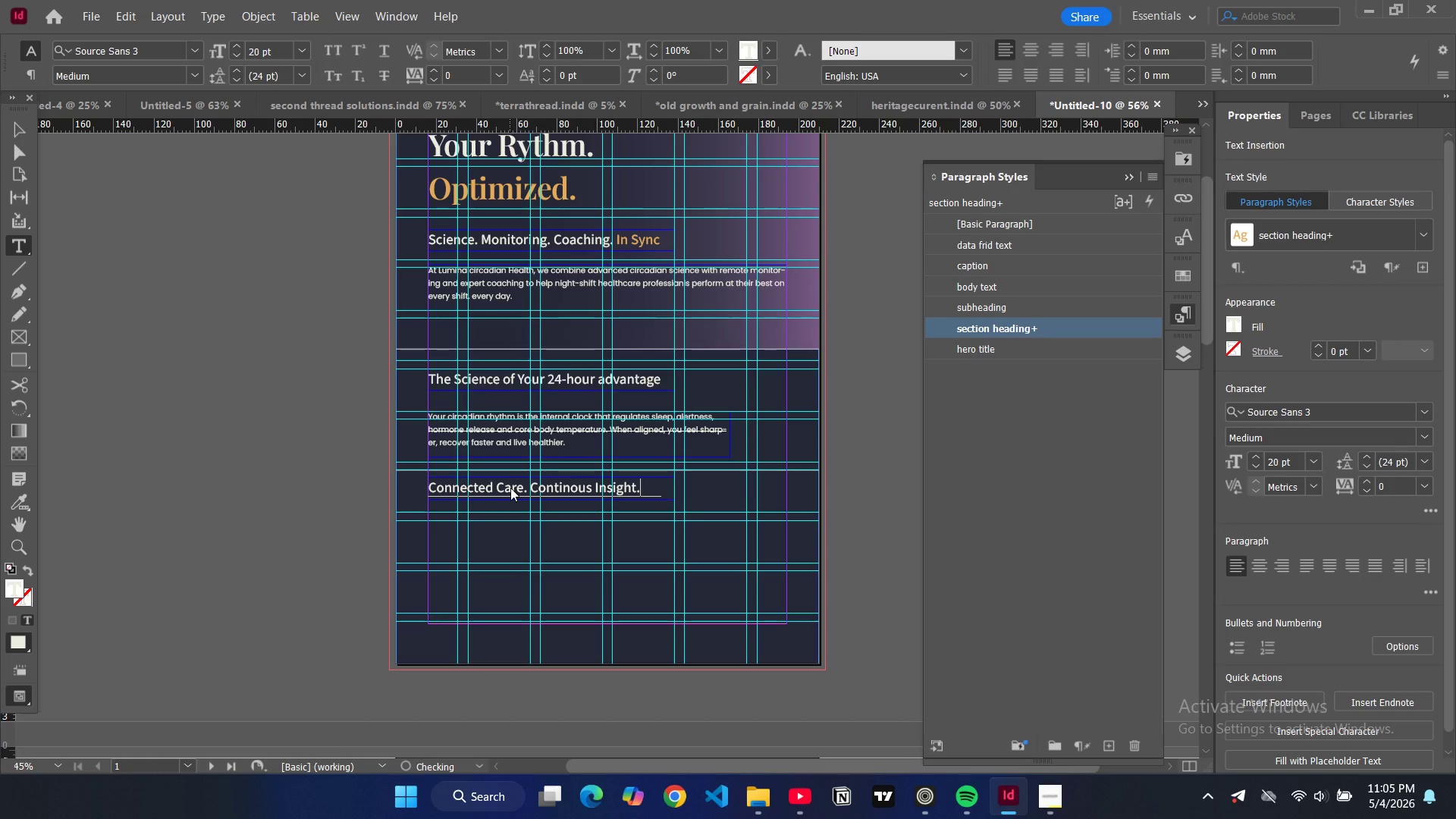 
left_click([24, 127])
 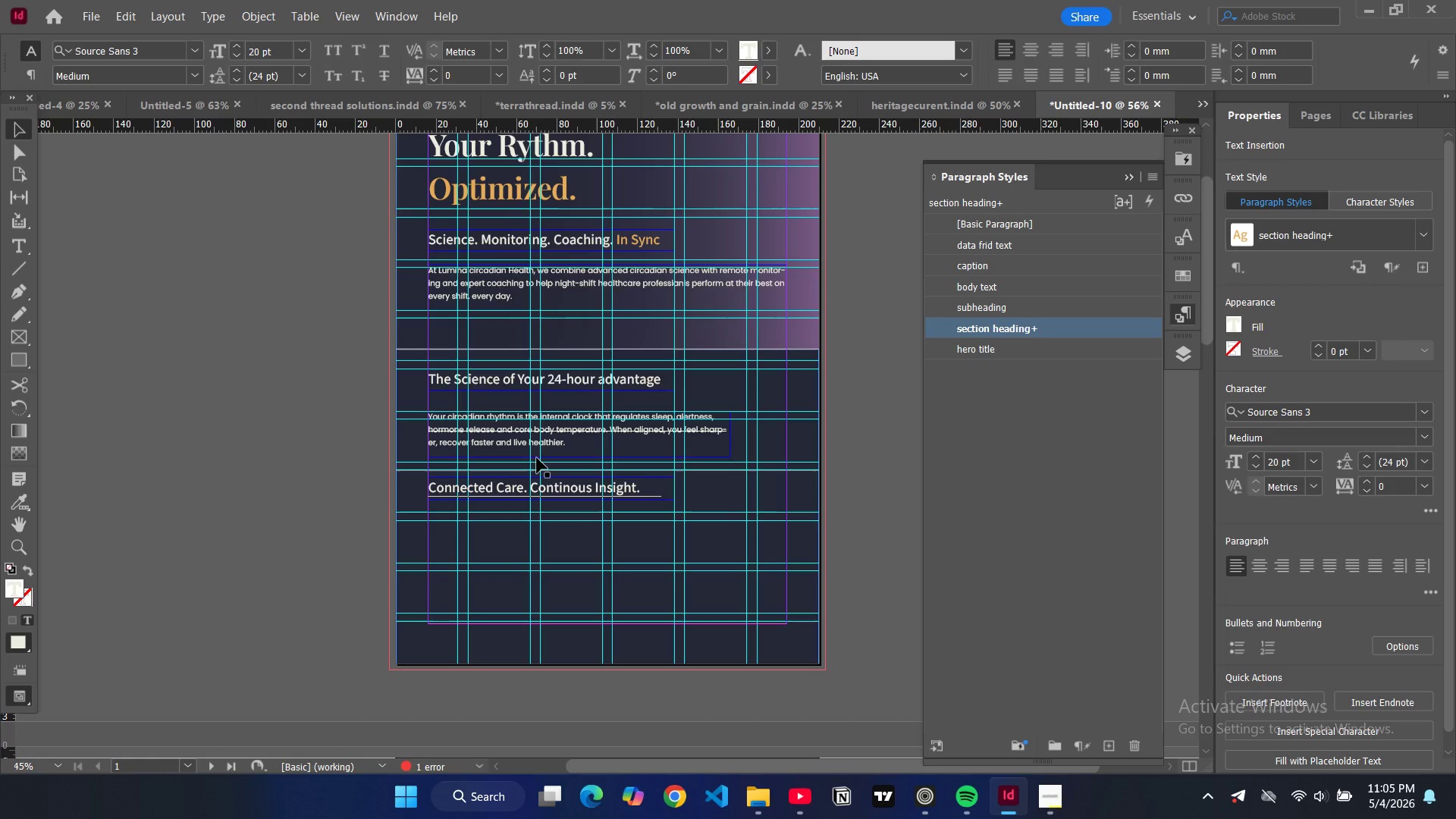 
left_click([537, 458])
 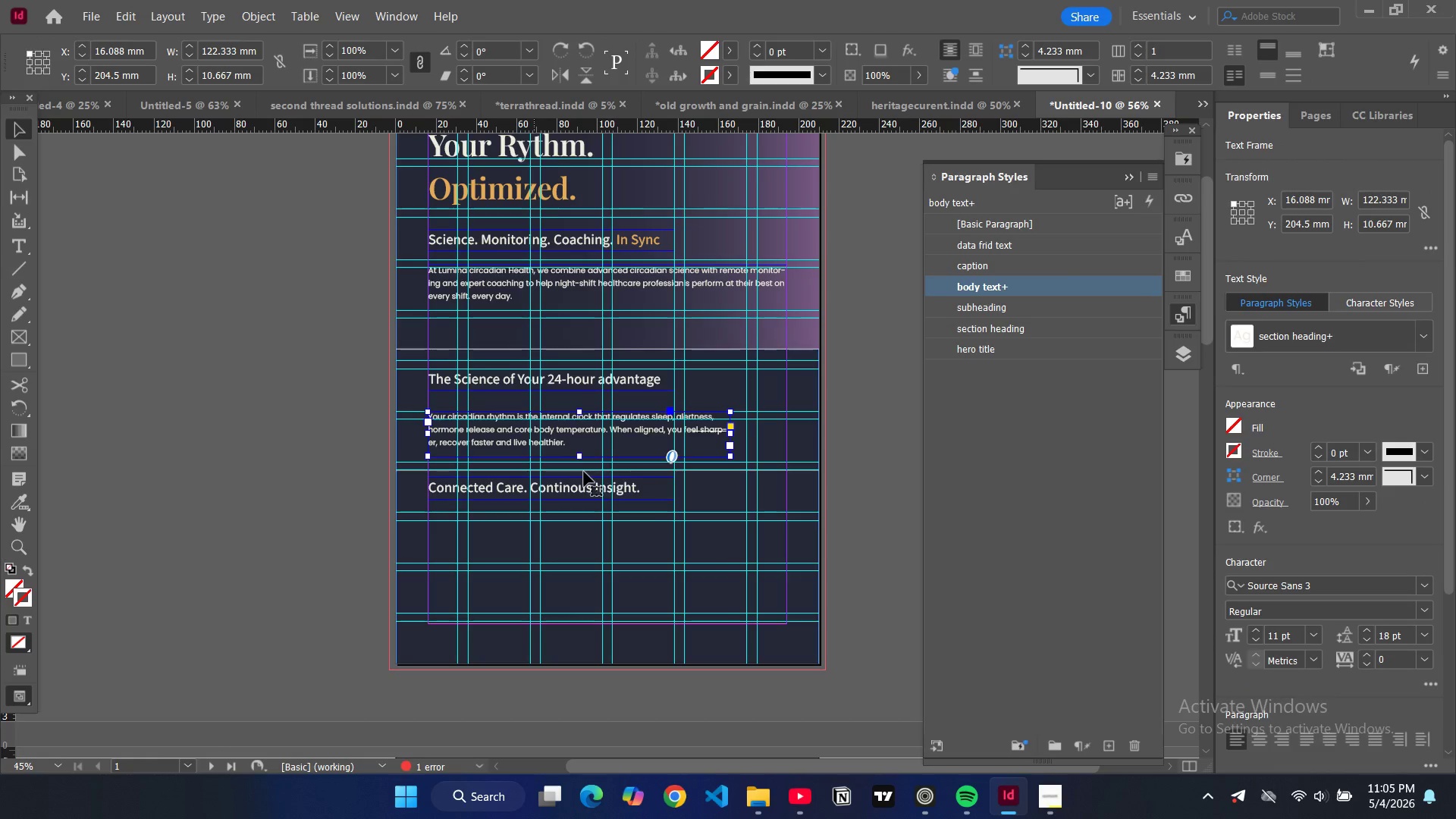 
key(Control+C)
 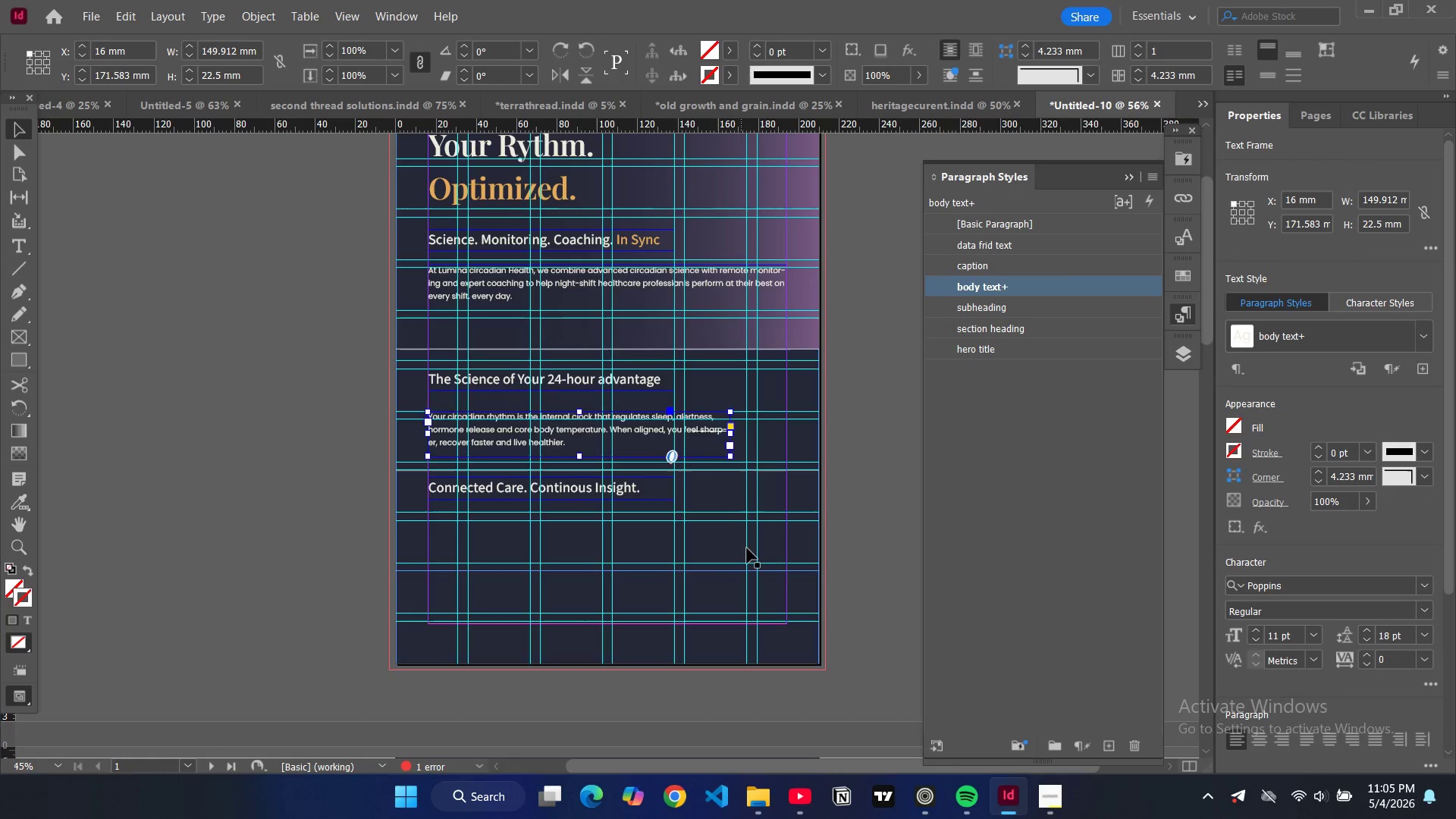 
key(Control+V)
 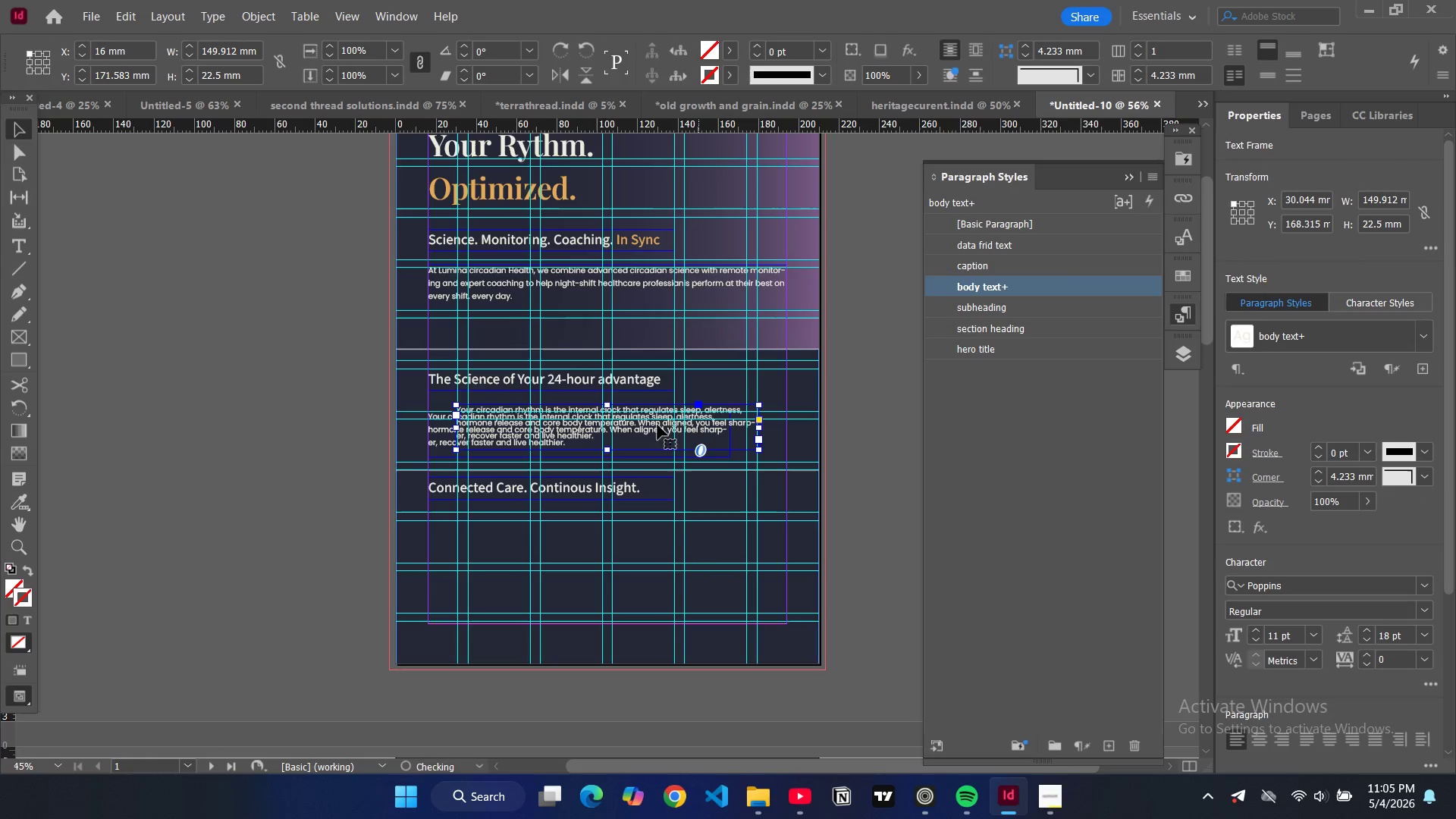 
left_click_drag(start_coordinate=[659, 419], to_coordinate=[631, 526])
 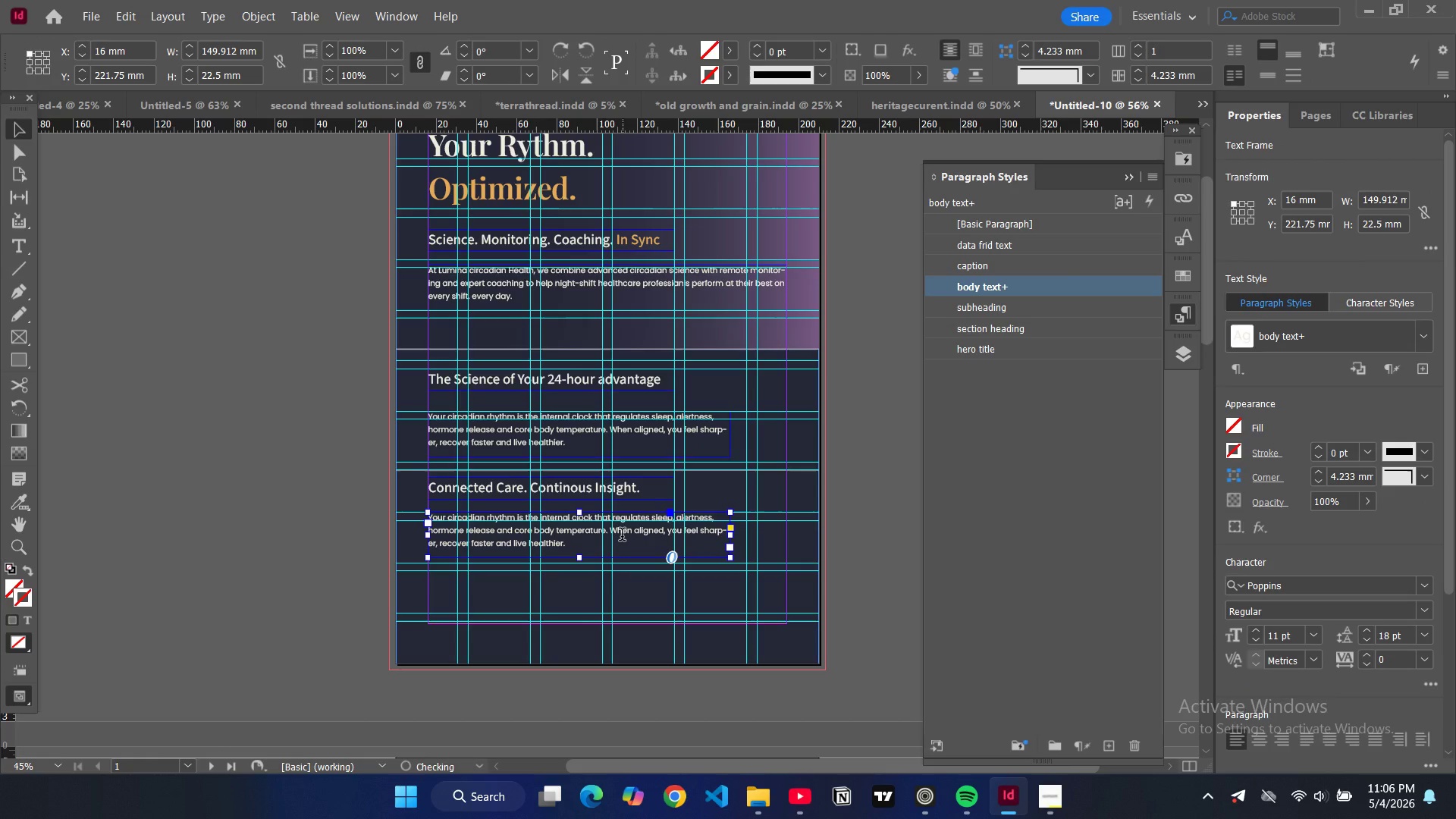 
double_click([622, 536])
 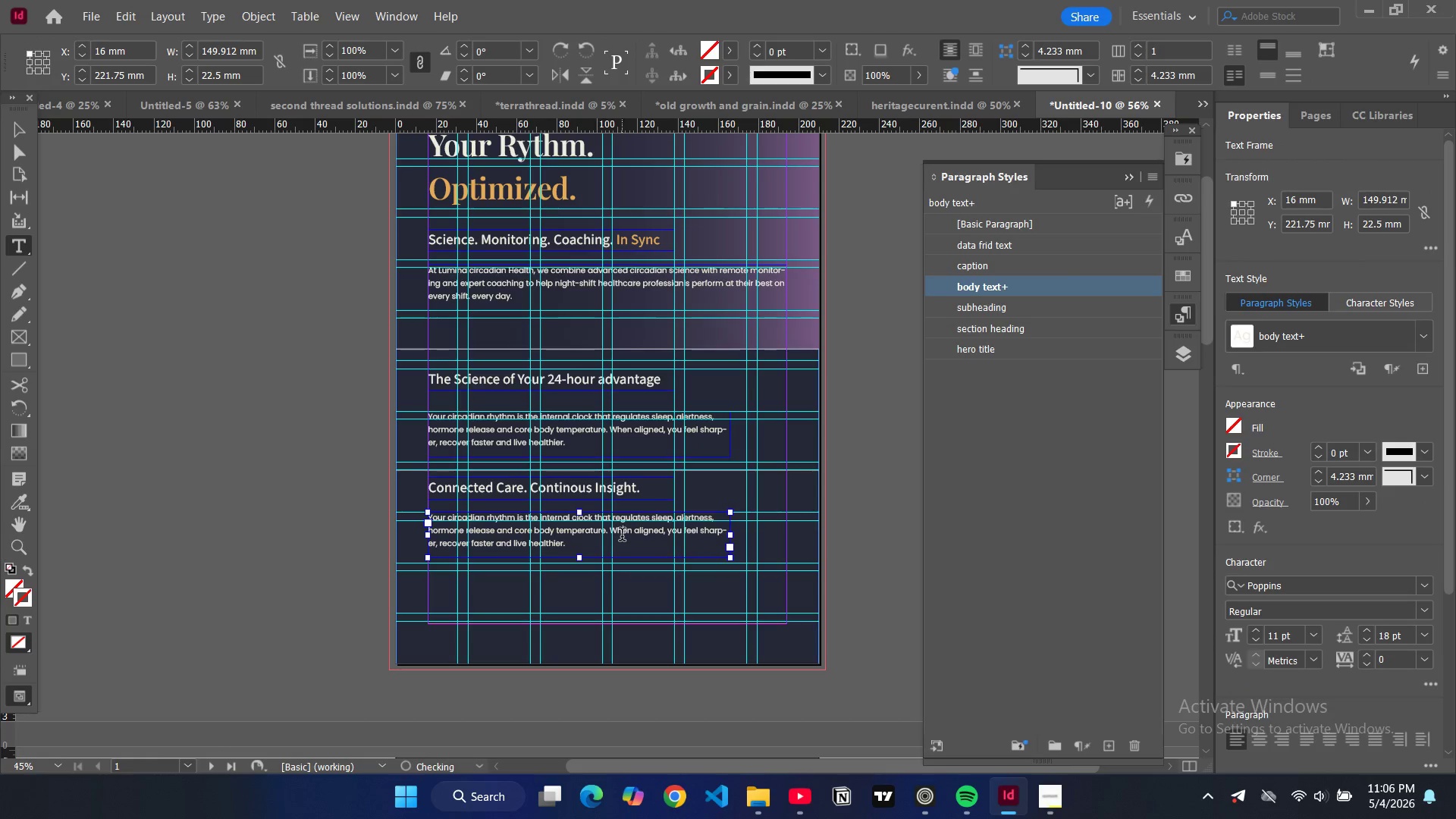 
key(Control+A)
 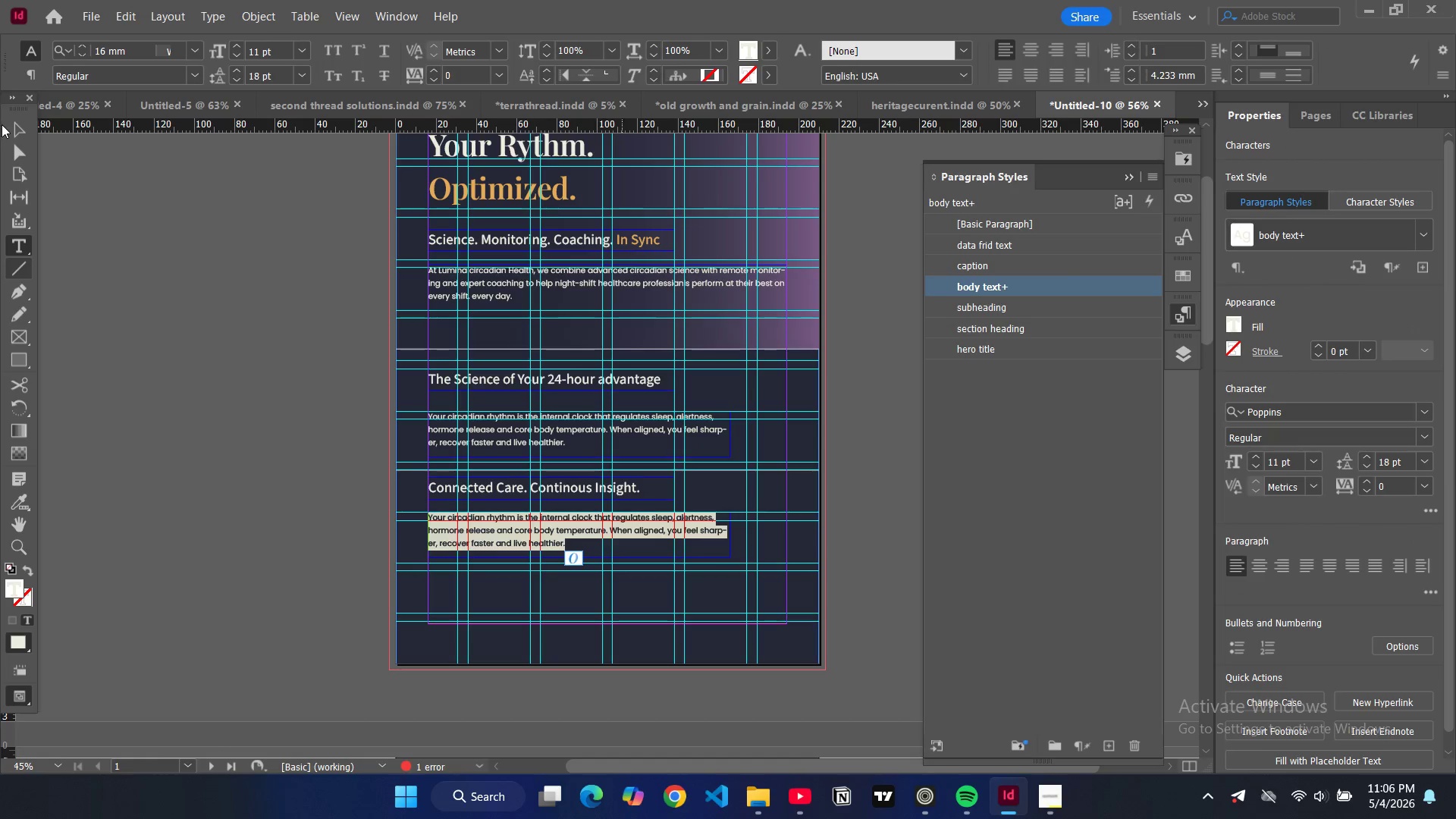 
left_click([14, 133])
 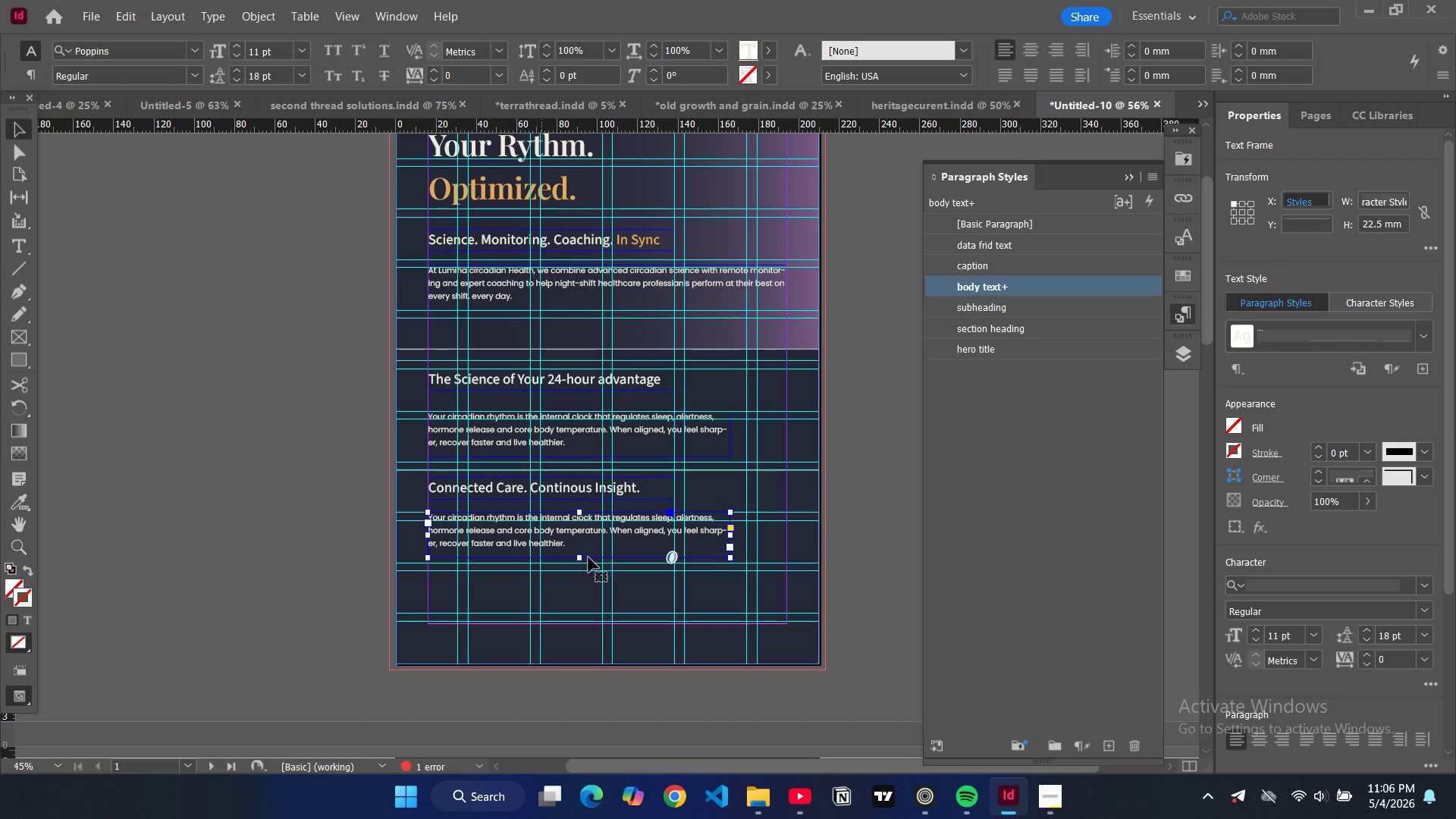 
left_click([582, 548])
 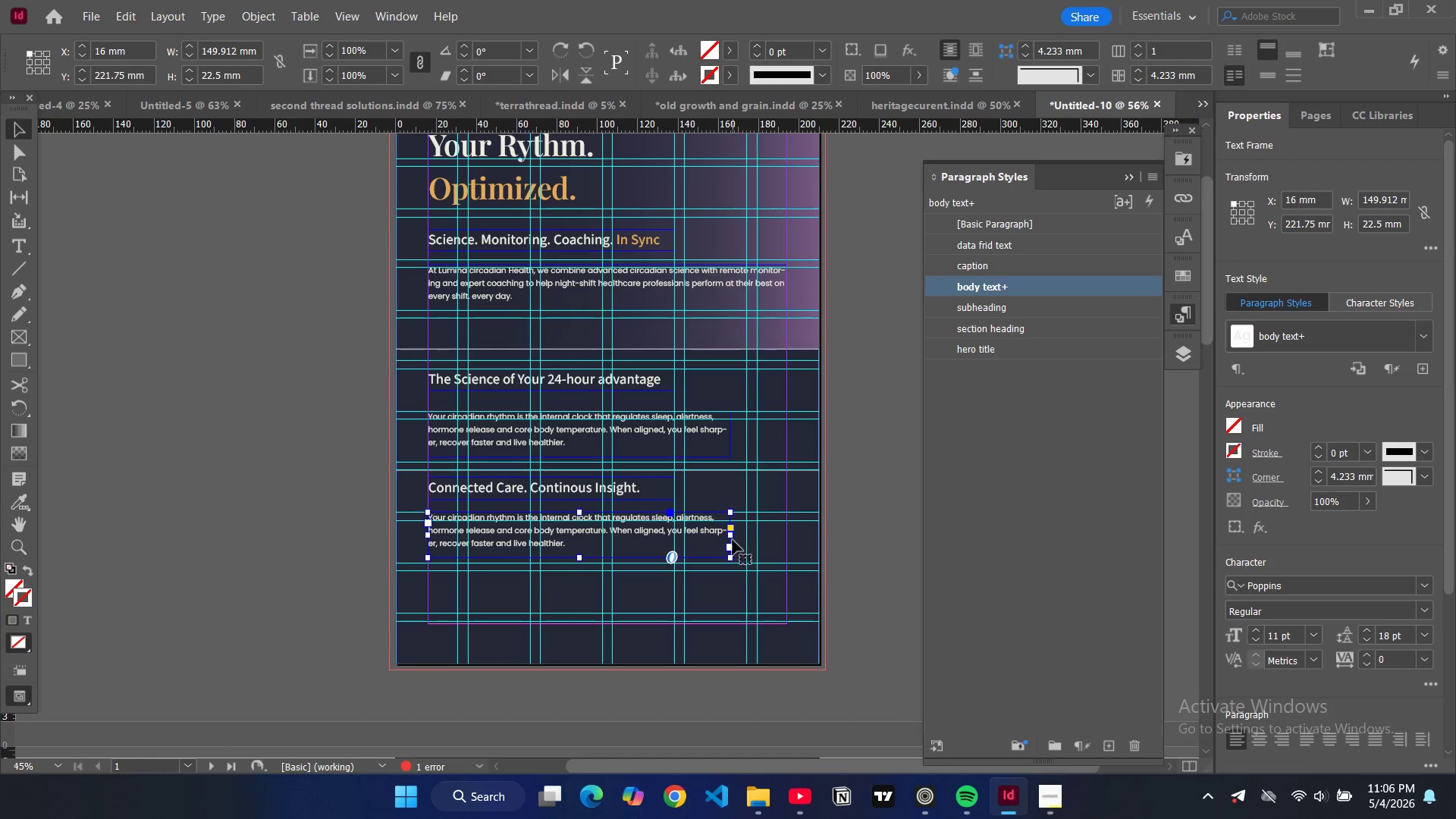 
left_click_drag(start_coordinate=[732, 538], to_coordinate=[588, 547])
 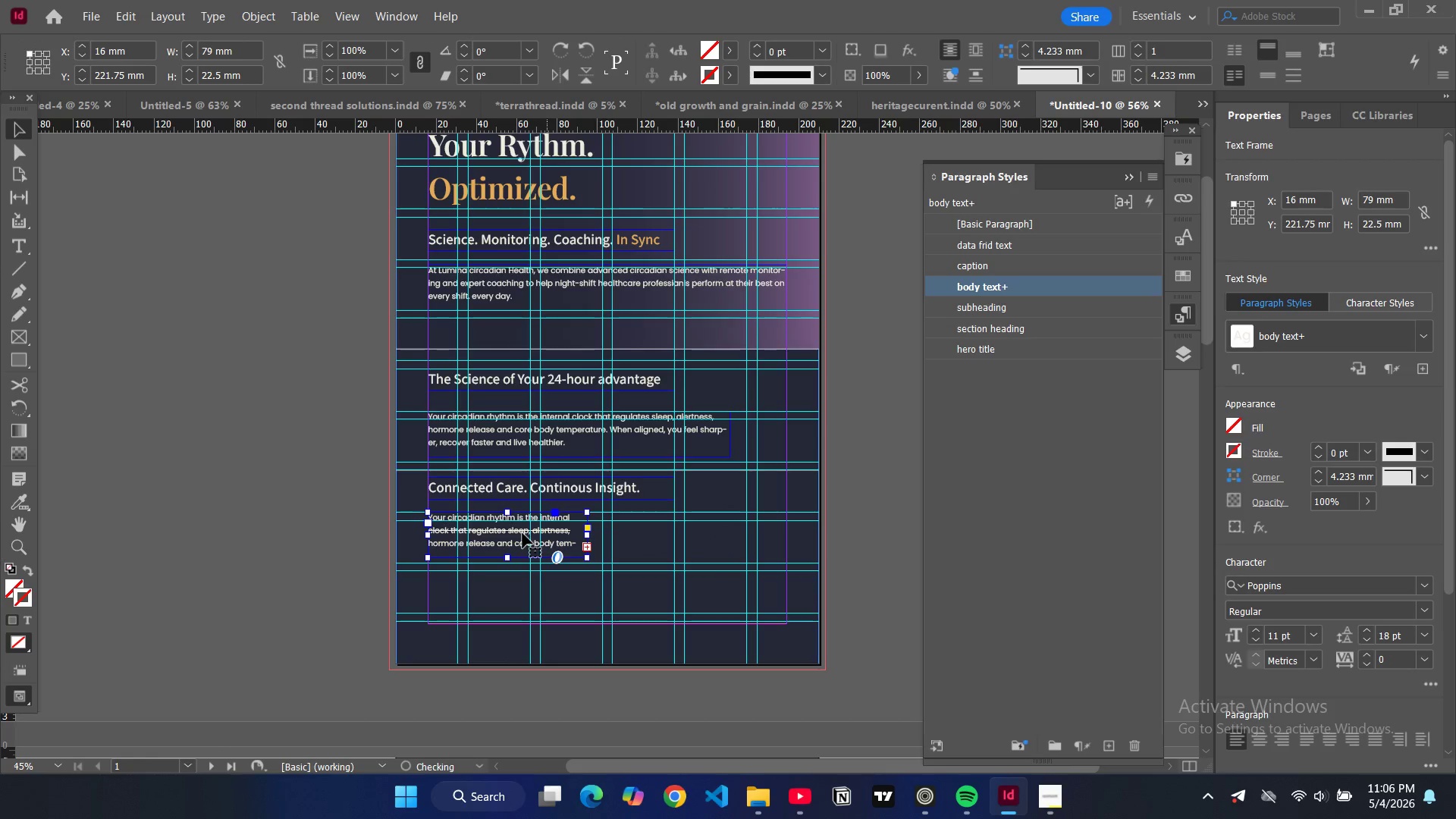 
left_click_drag(start_coordinate=[523, 533], to_coordinate=[555, 573])
 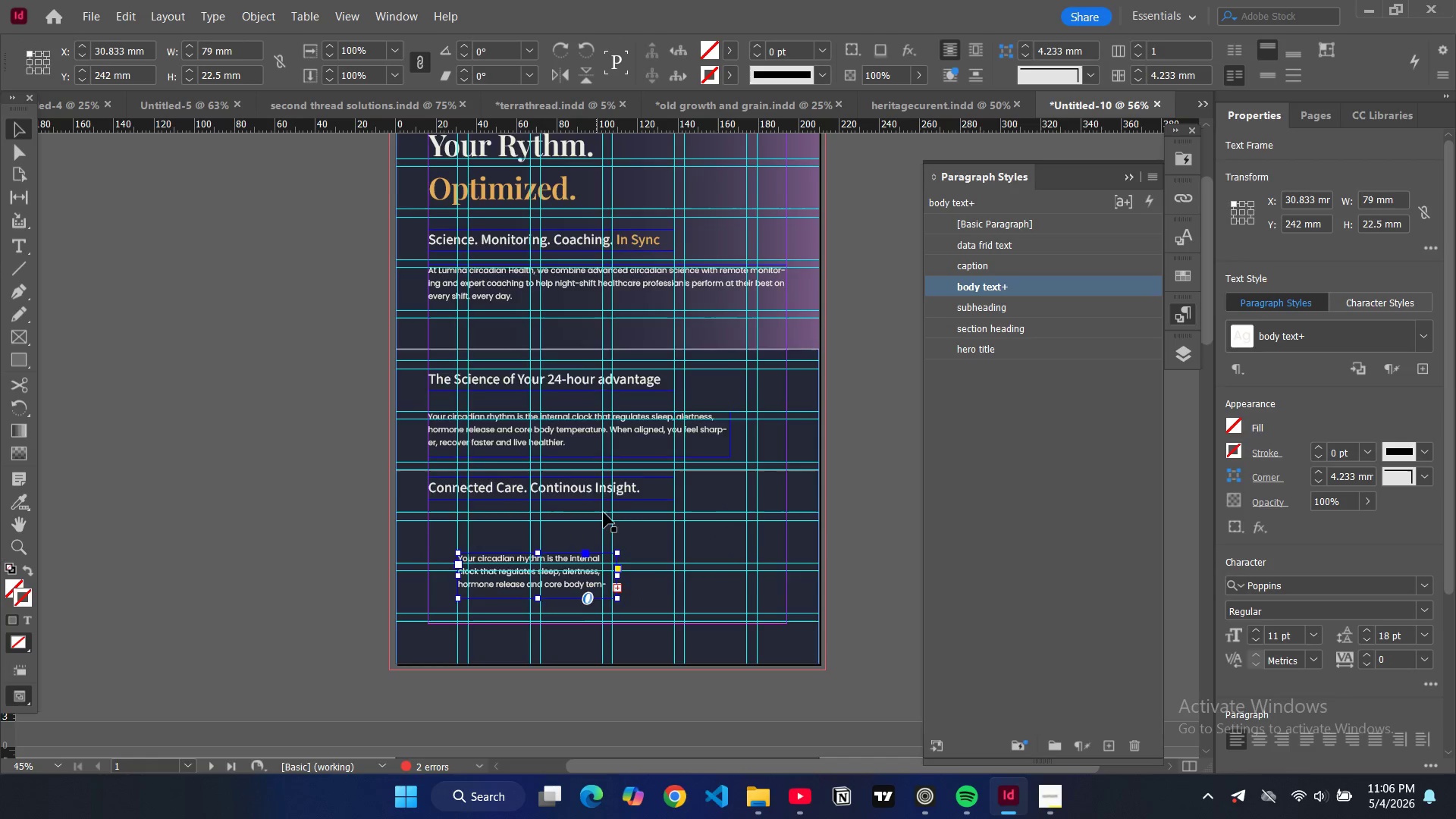 
scroll: coordinate [604, 510], scroll_direction: up, amount: 1.0
 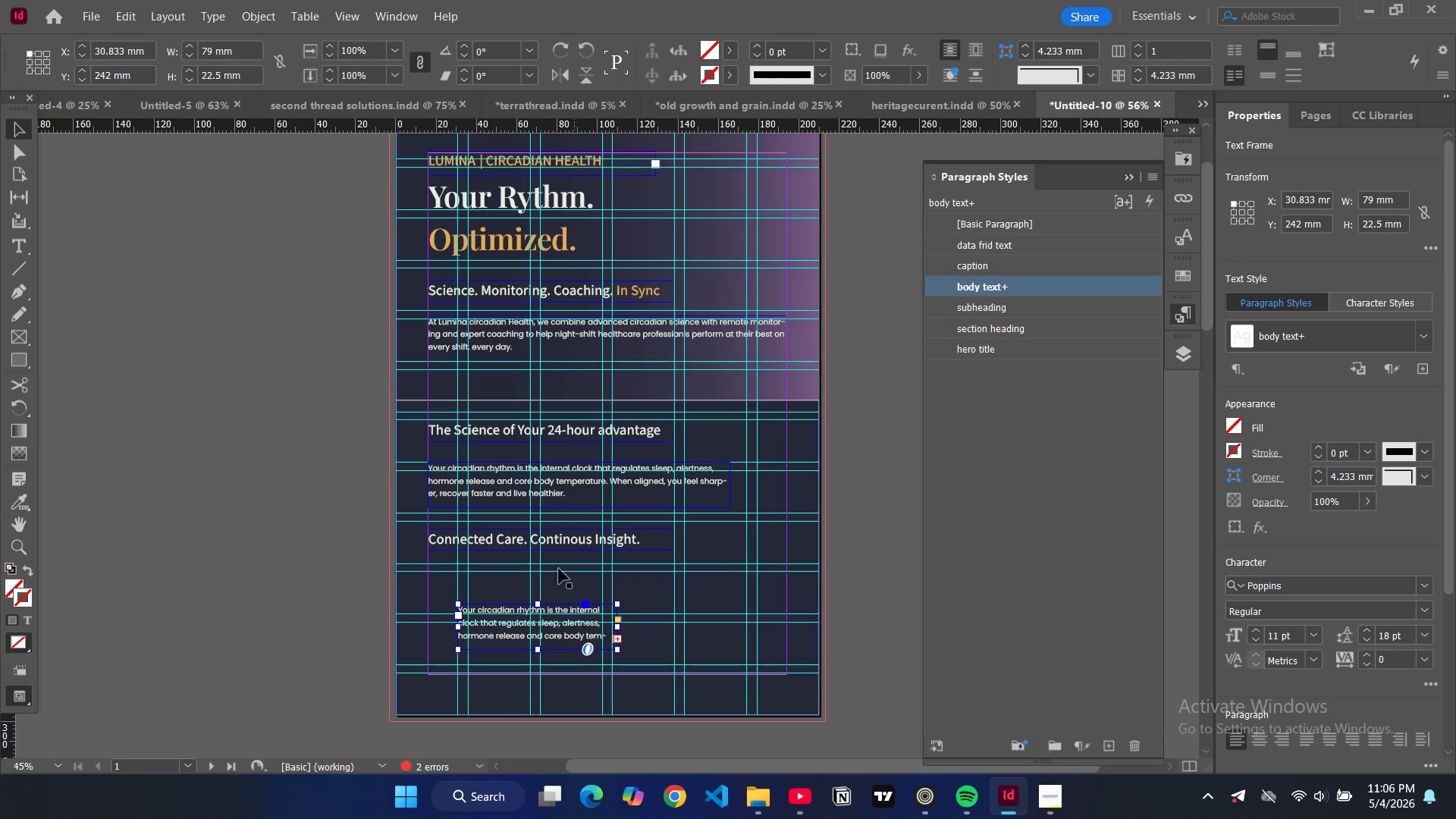 
left_click([488, 541])
 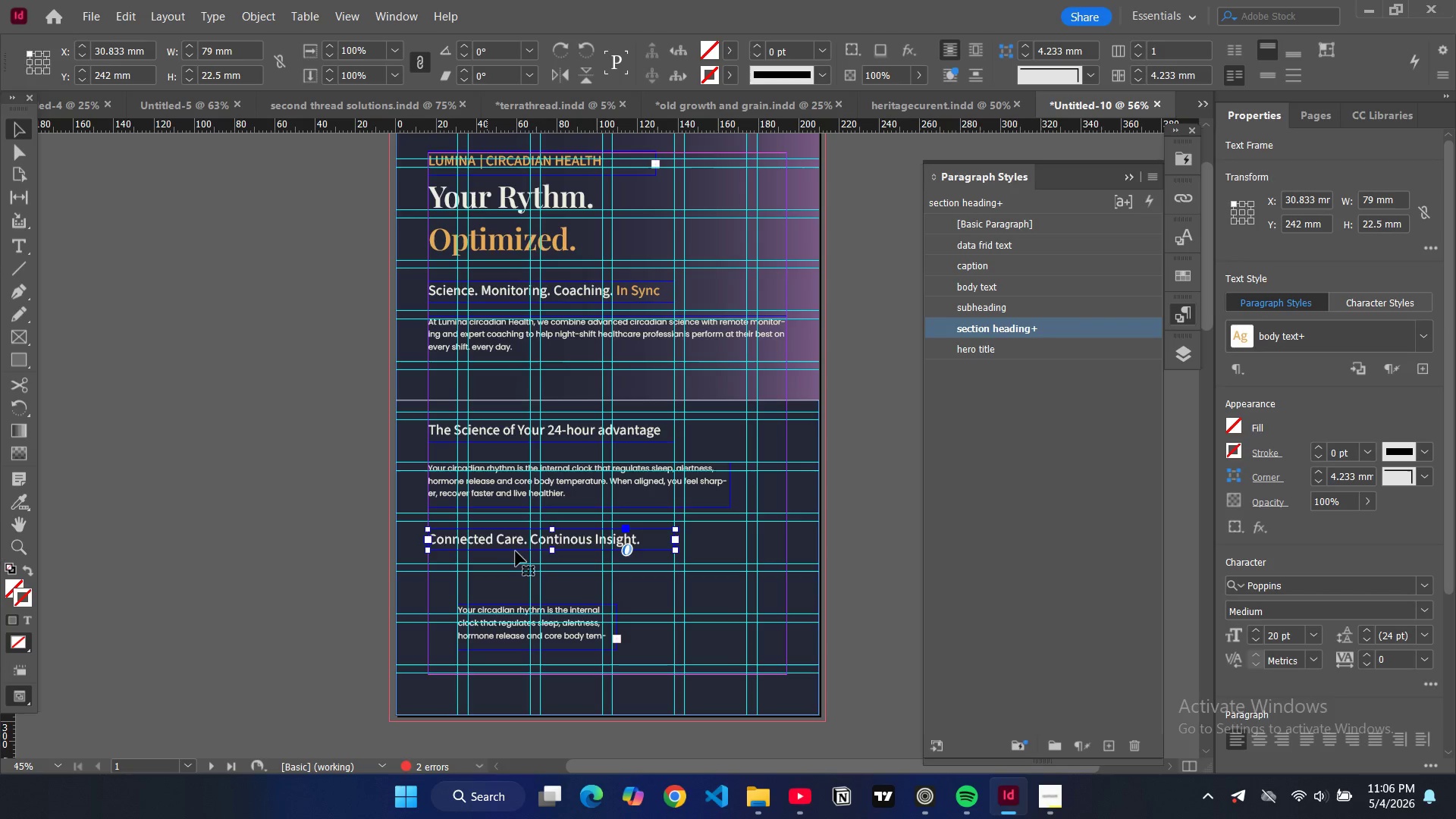 
key(Control+C)
 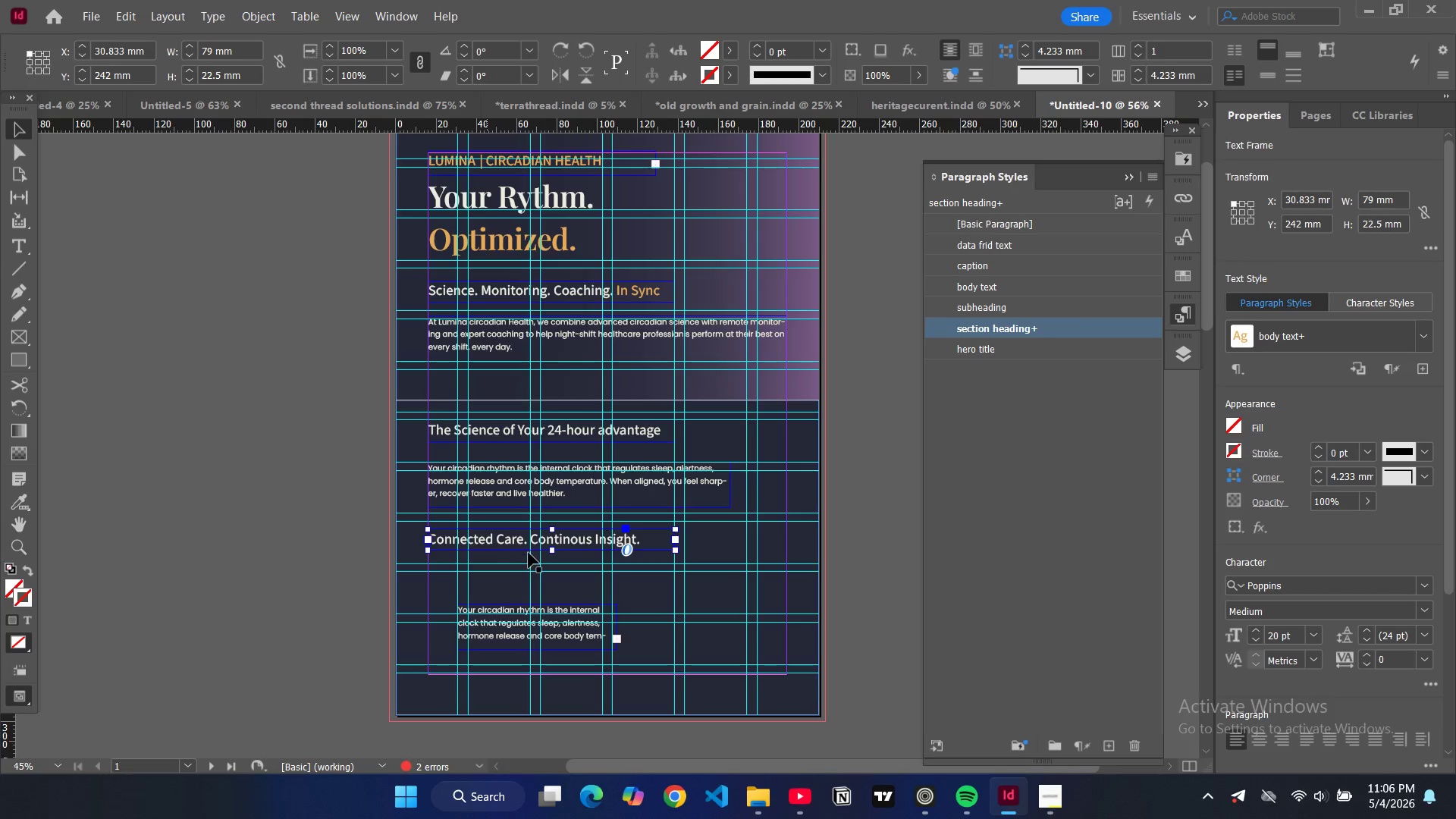 
key(Control+V)
 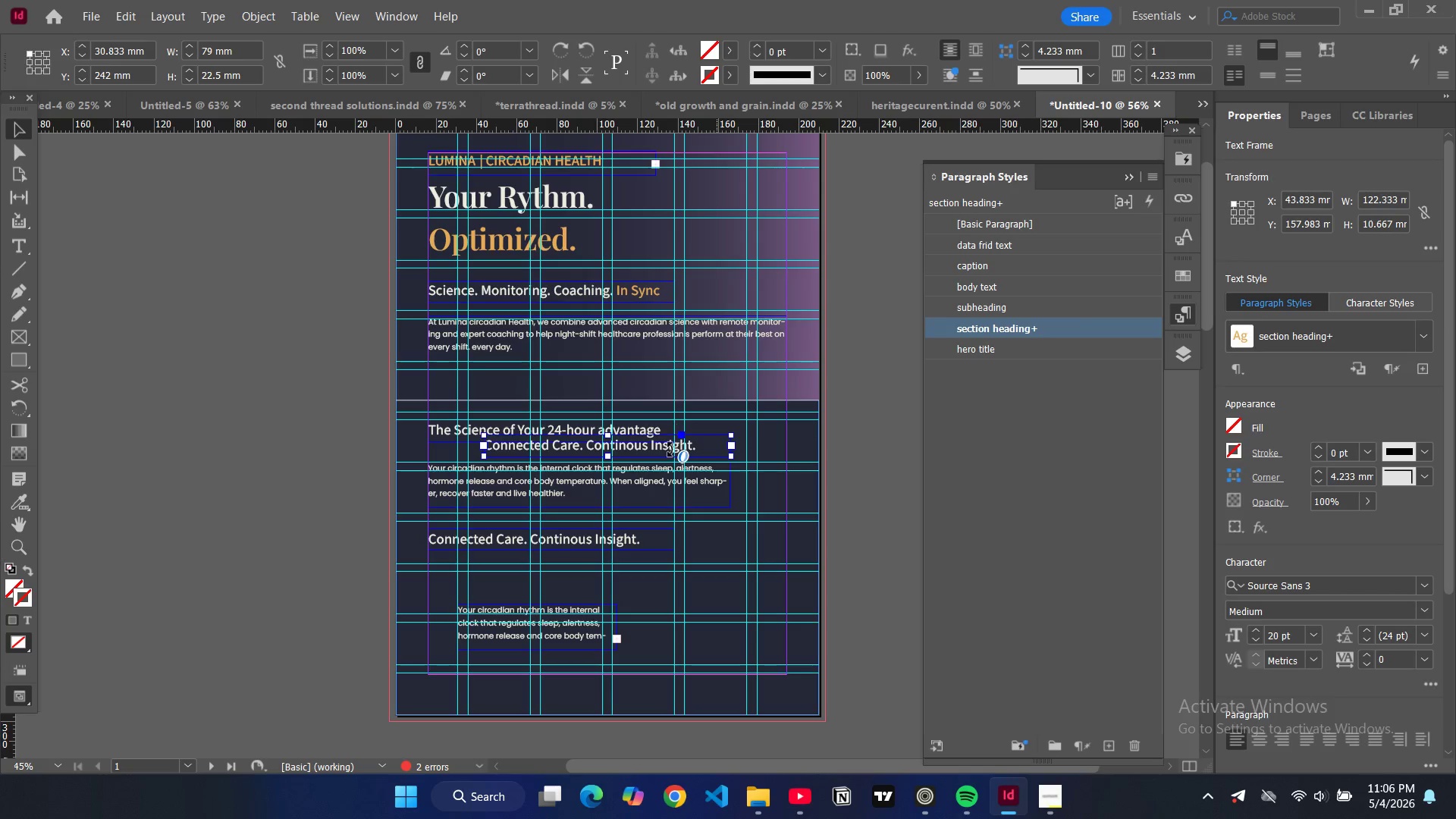 
left_click_drag(start_coordinate=[667, 452], to_coordinate=[613, 588])
 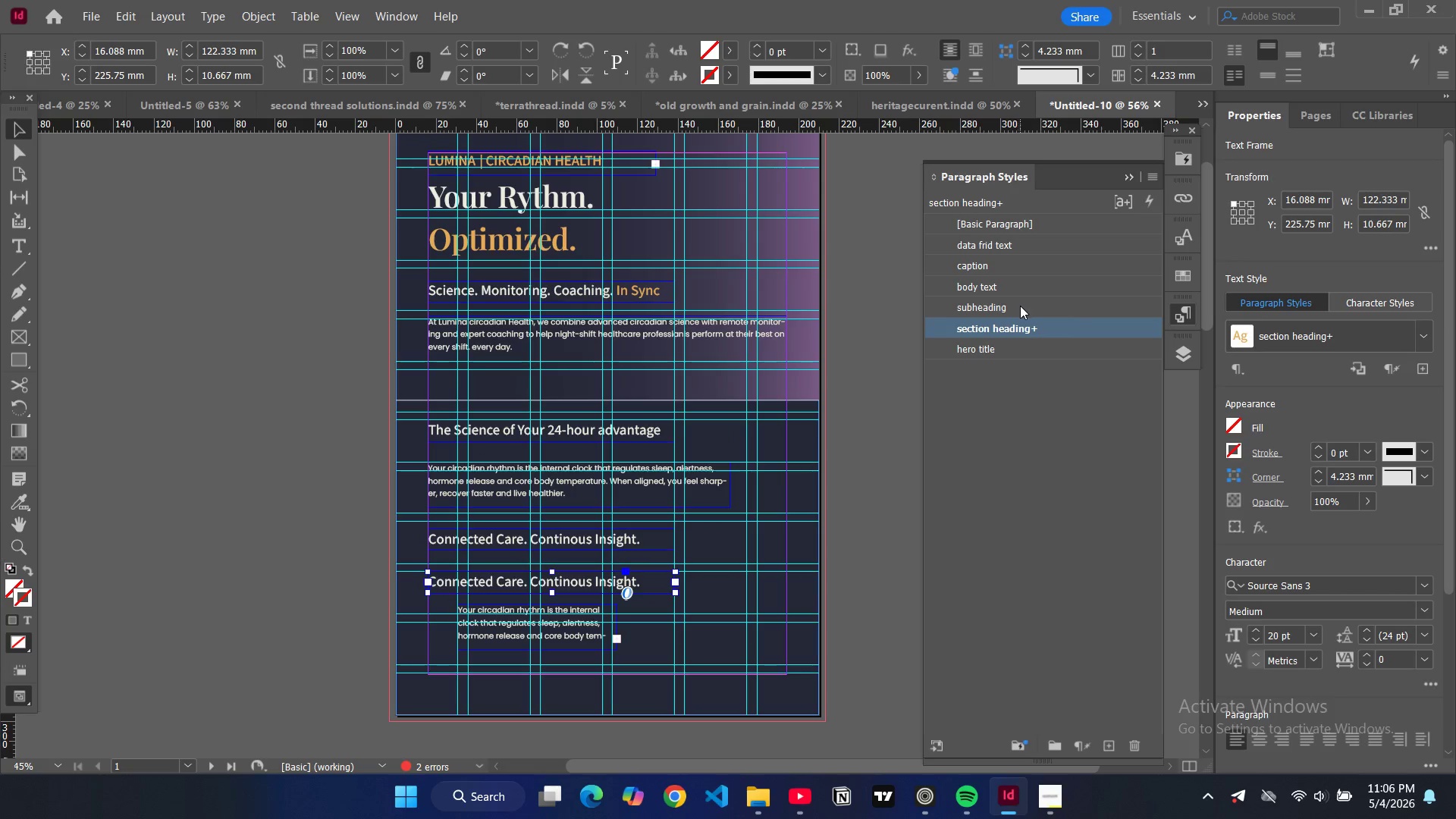 
left_click([1020, 306])
 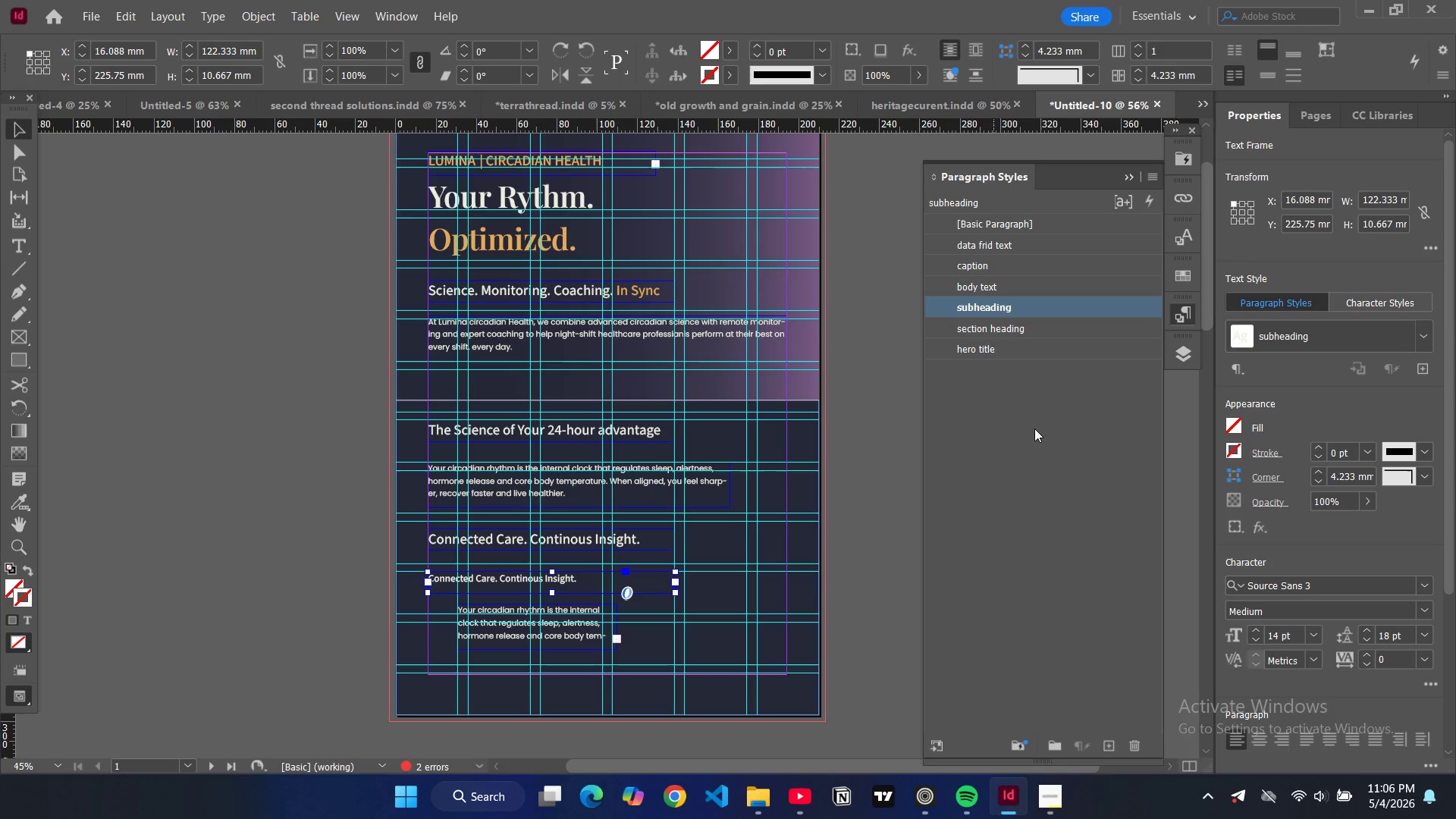 
wait(5.41)
 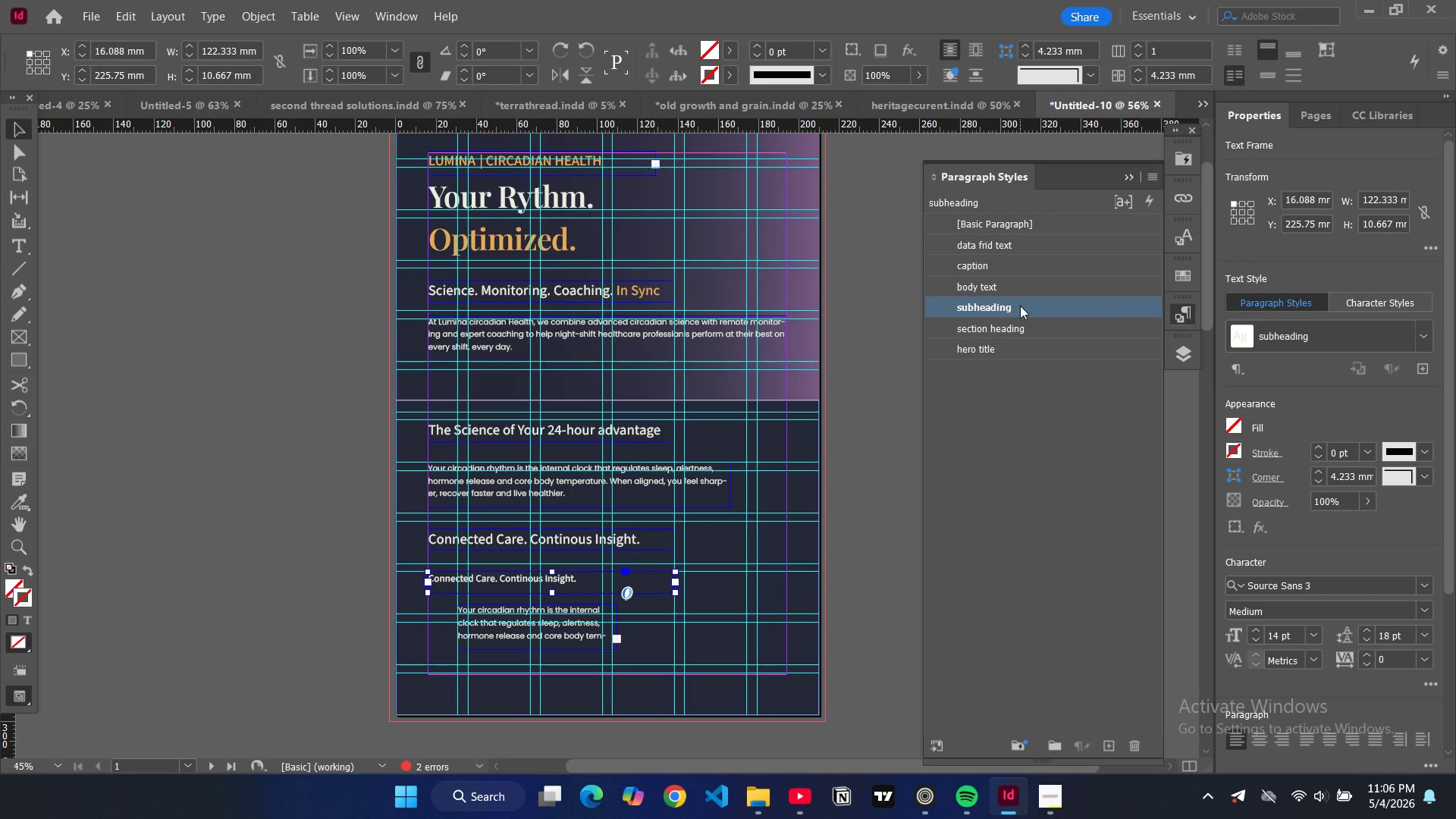 
left_click([987, 290])
 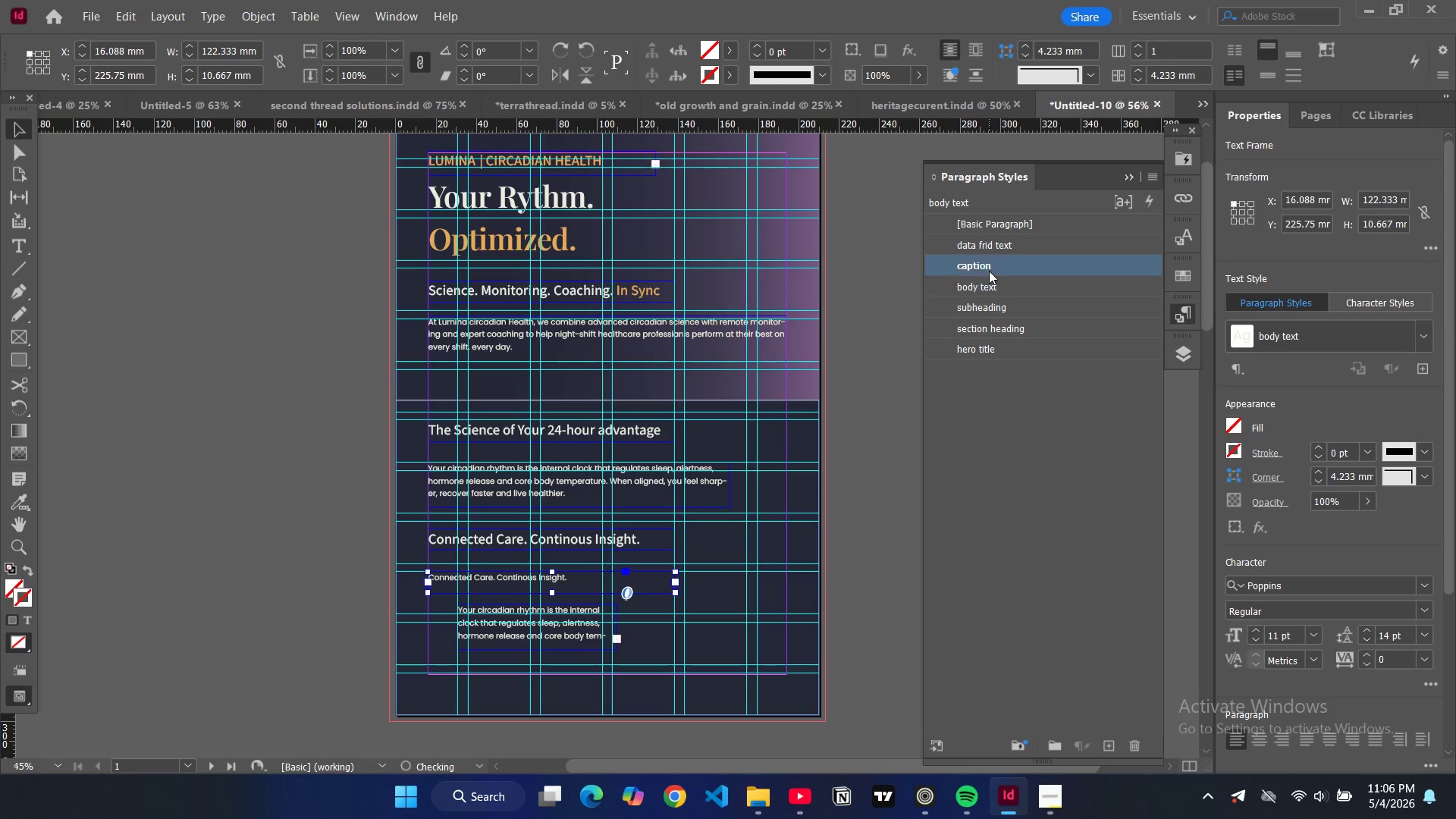 
left_click([989, 271])
 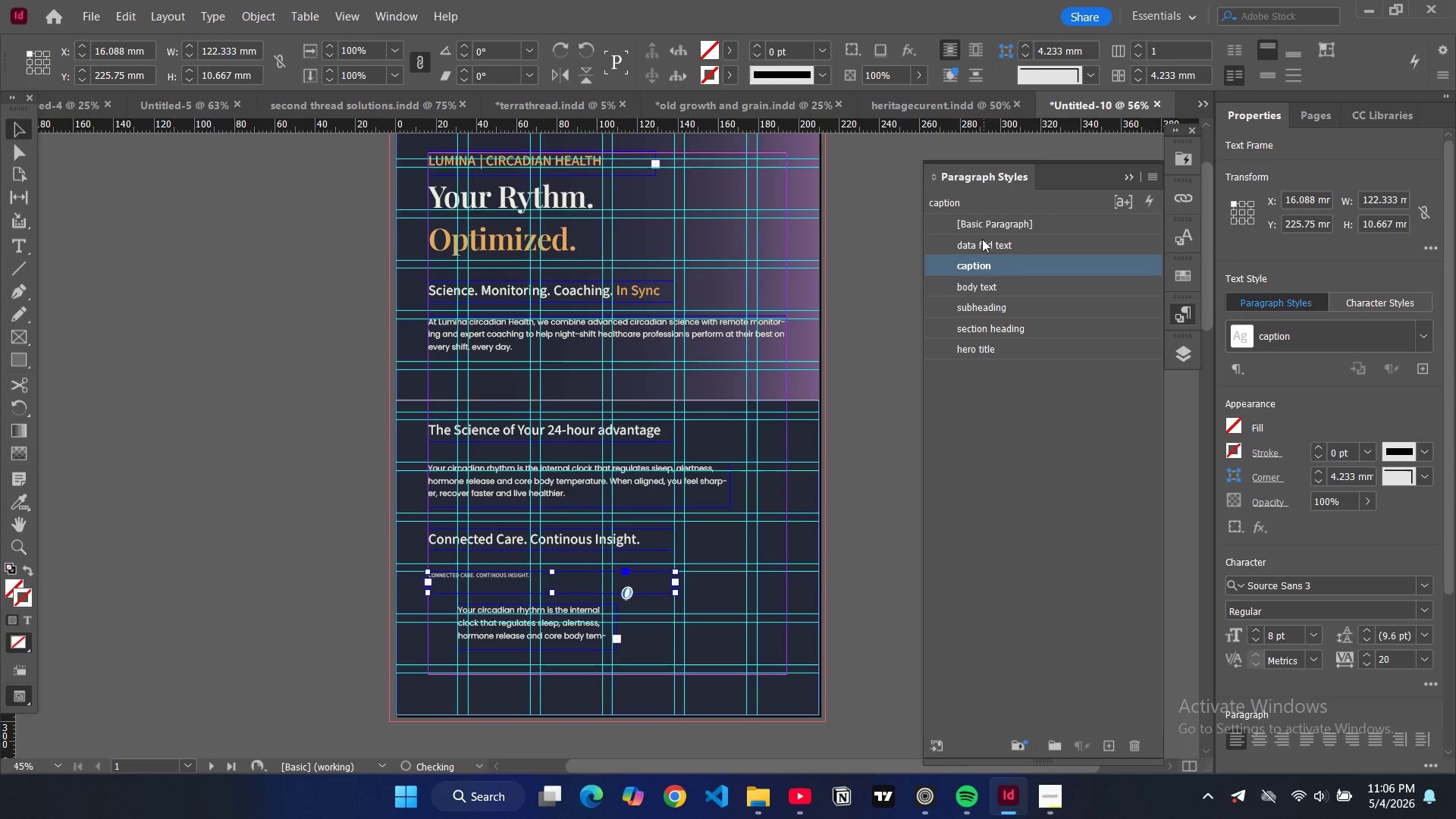 
left_click([982, 239])
 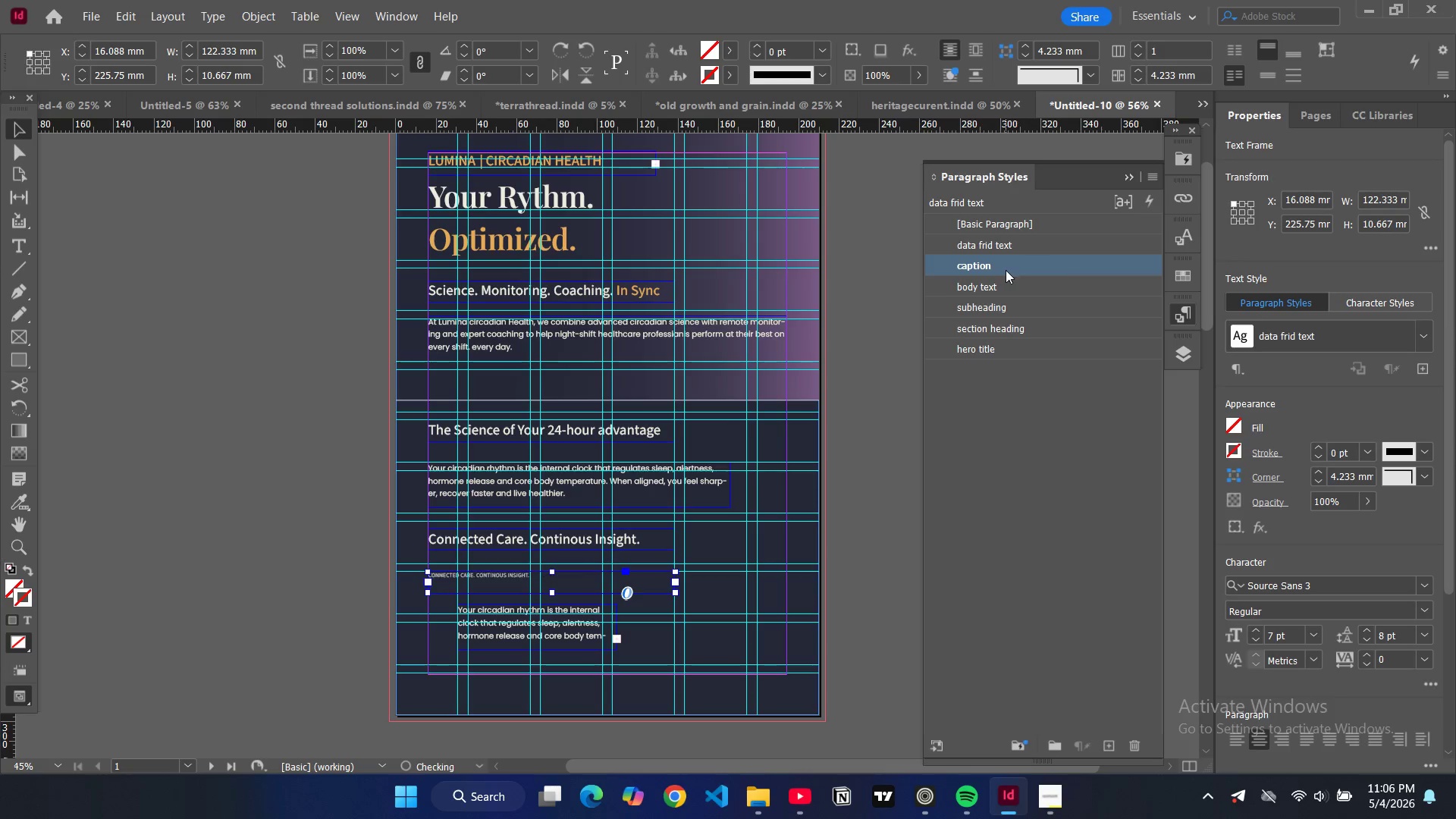 
double_click([1009, 289])
 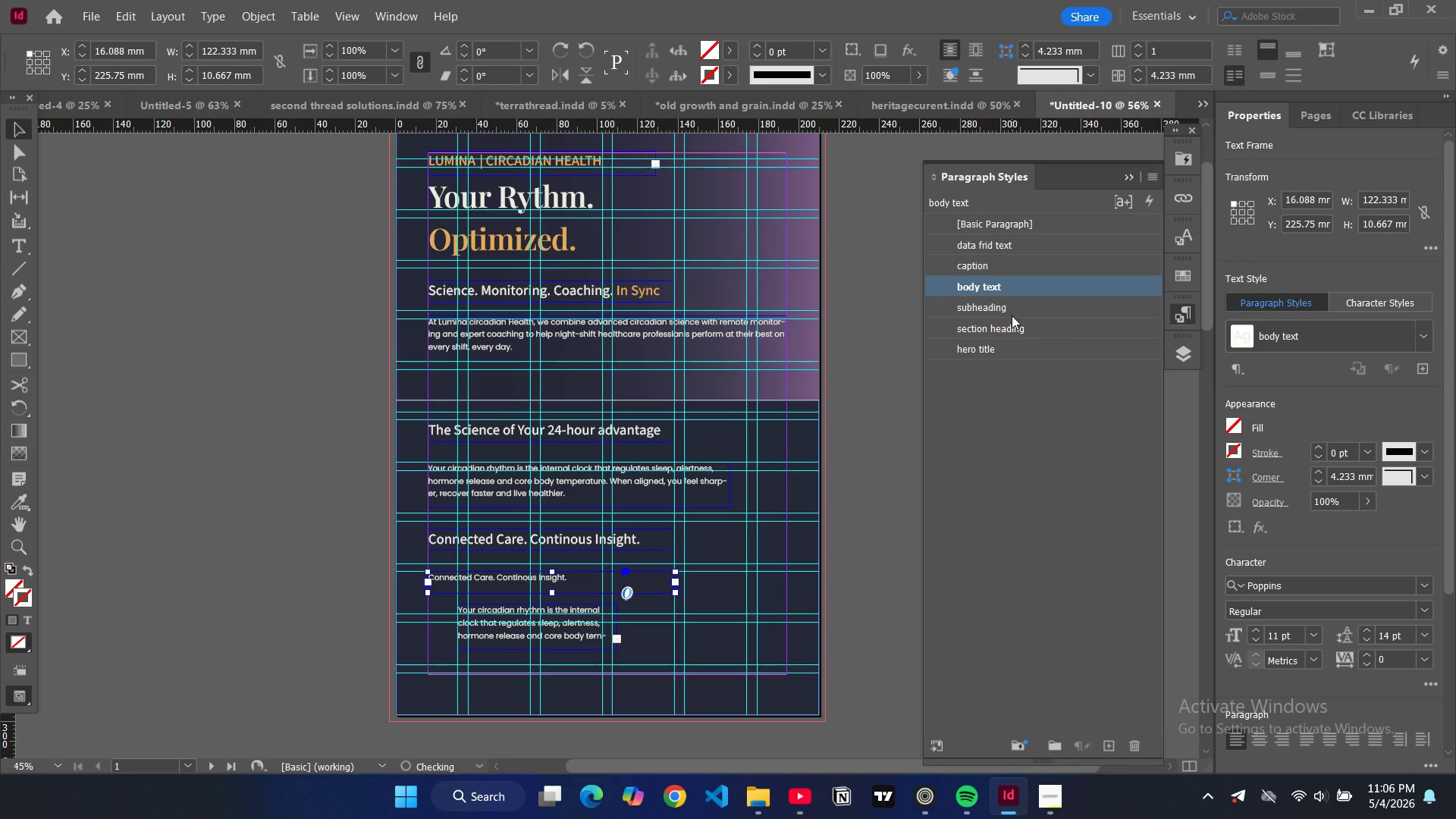 
left_click([1012, 315])
 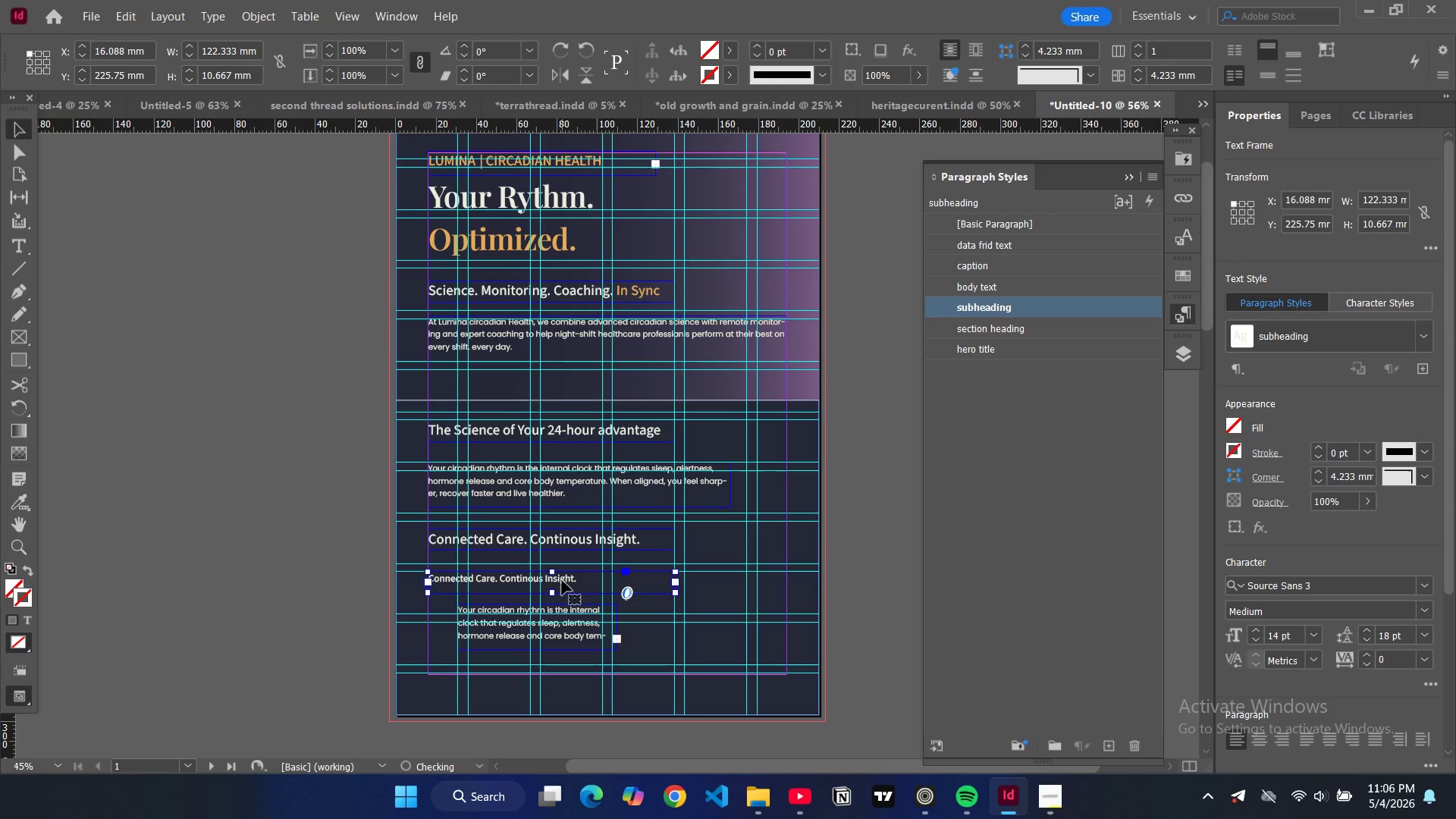 
double_click([562, 580])
 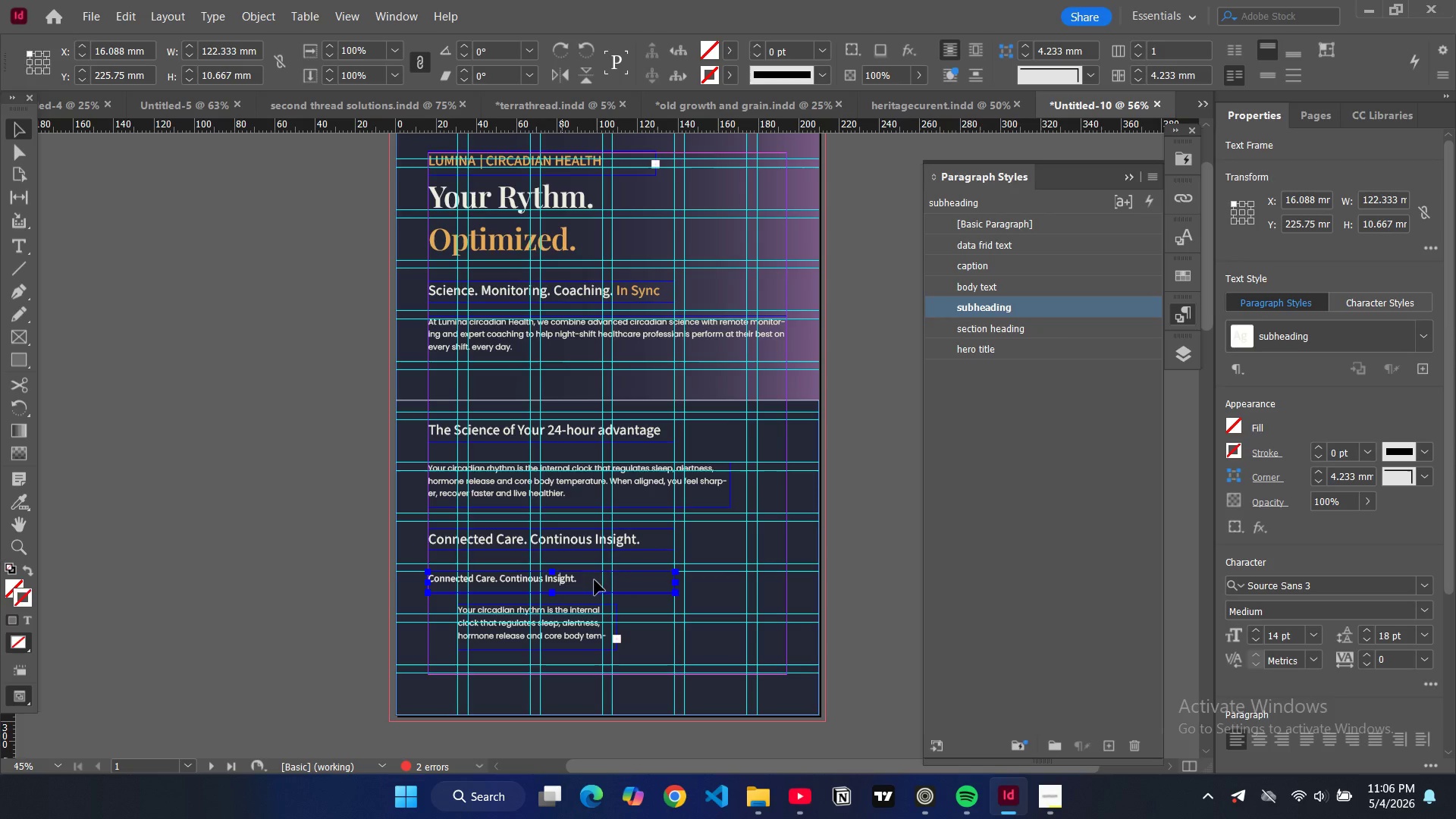 
key(Control+A)
 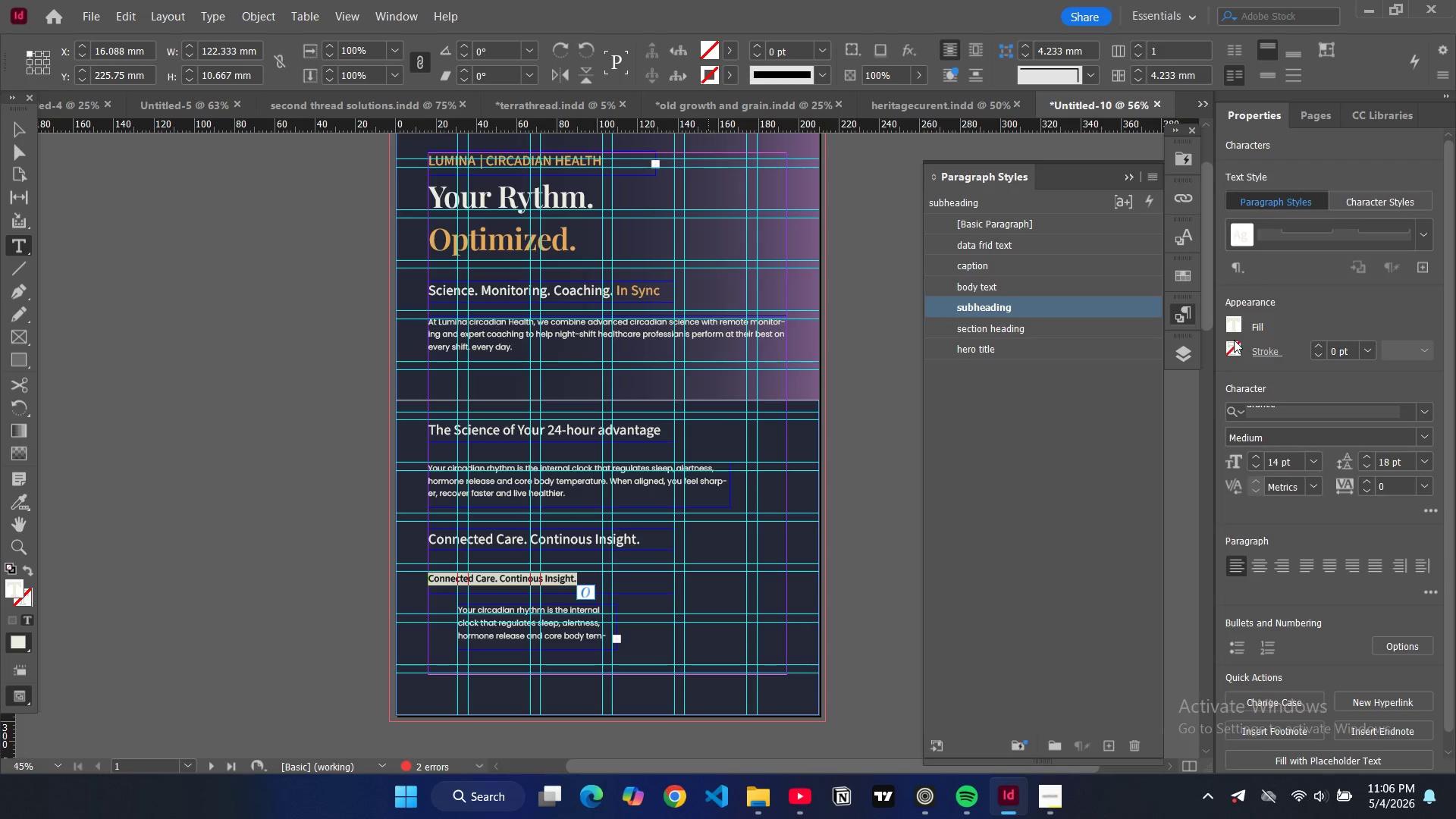 
left_click([1231, 326])
 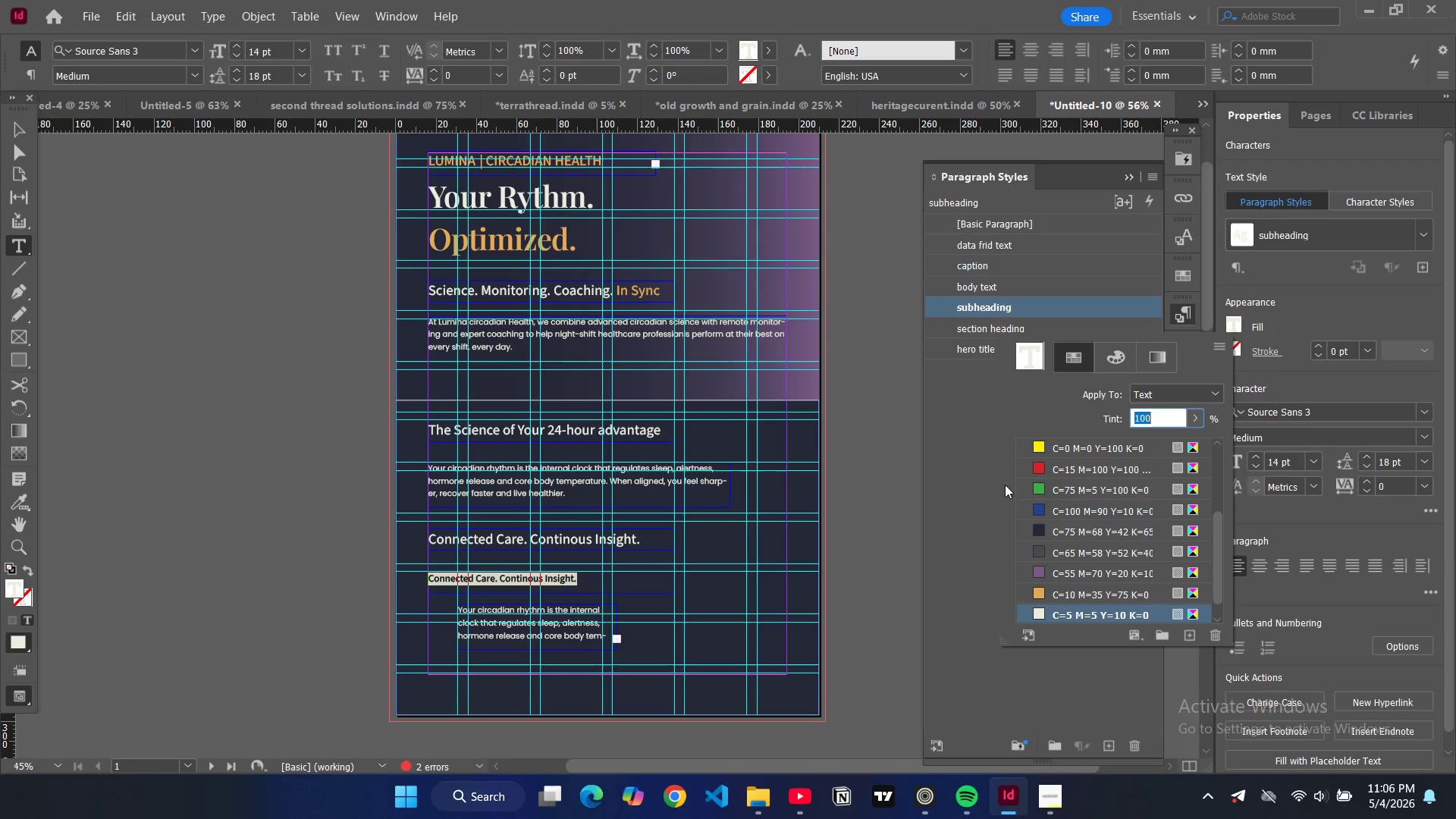 
scroll: coordinate [1092, 544], scroll_direction: down, amount: 5.0
 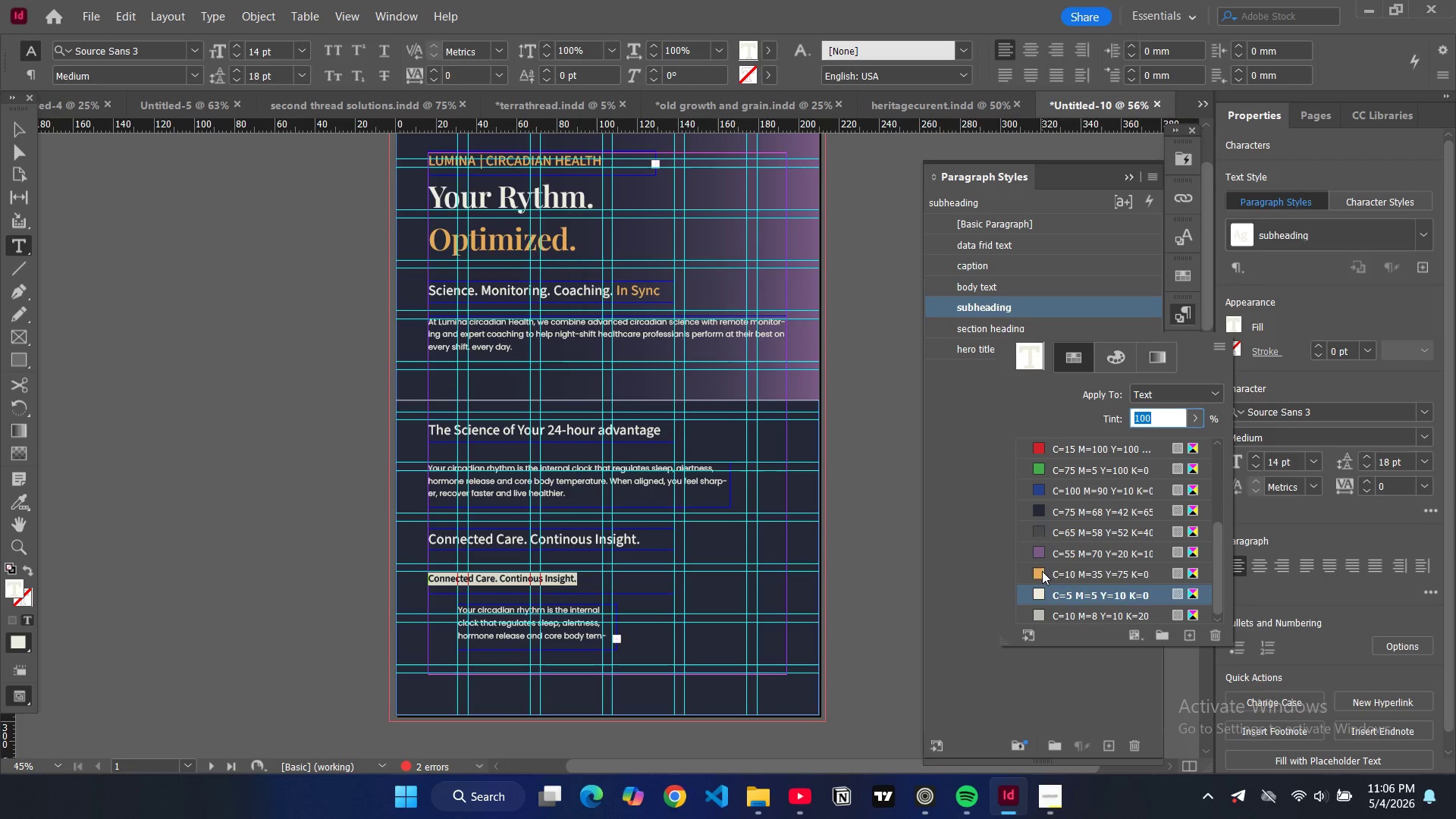 
left_click([1042, 571])
 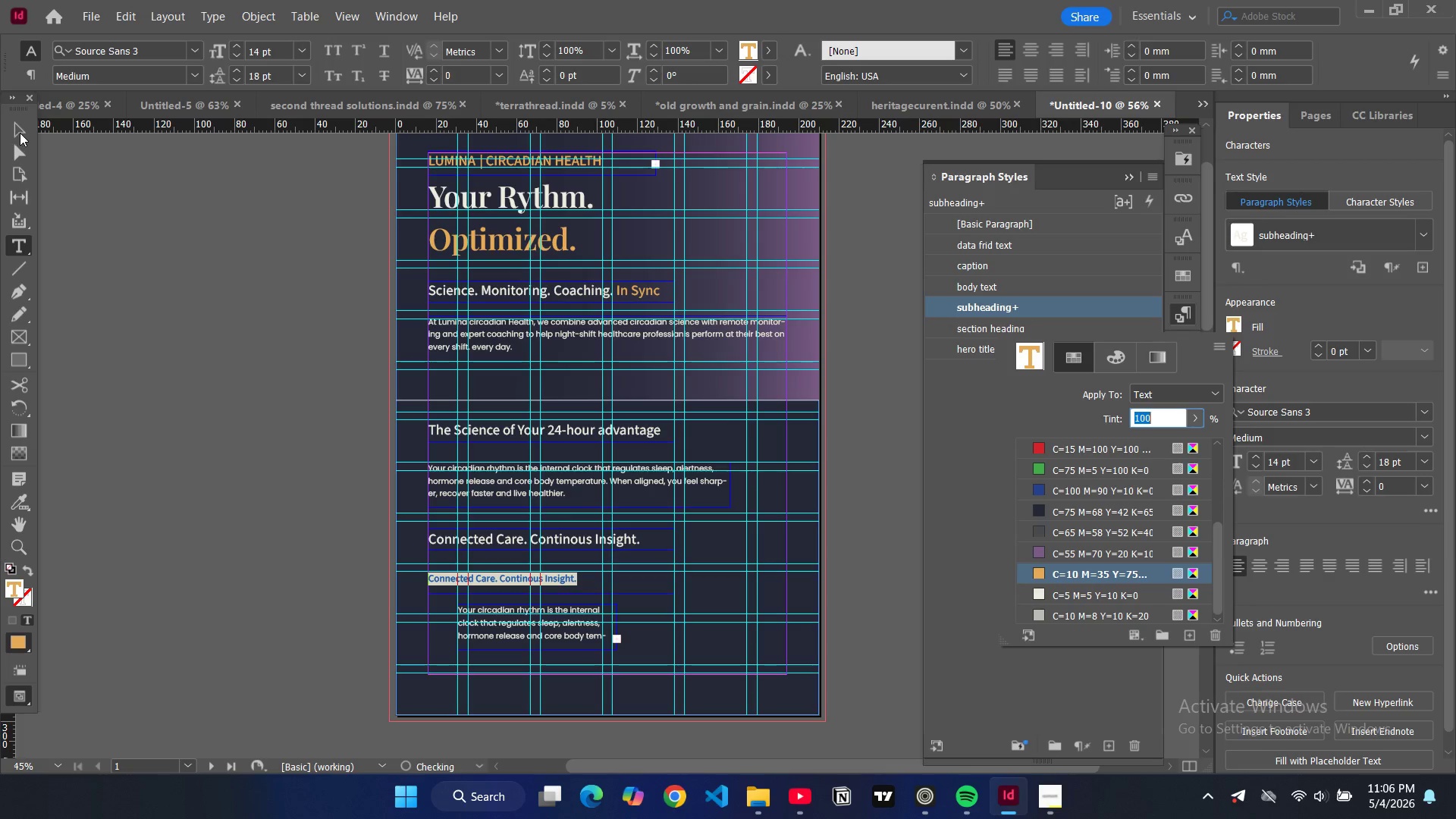 
left_click([20, 133])
 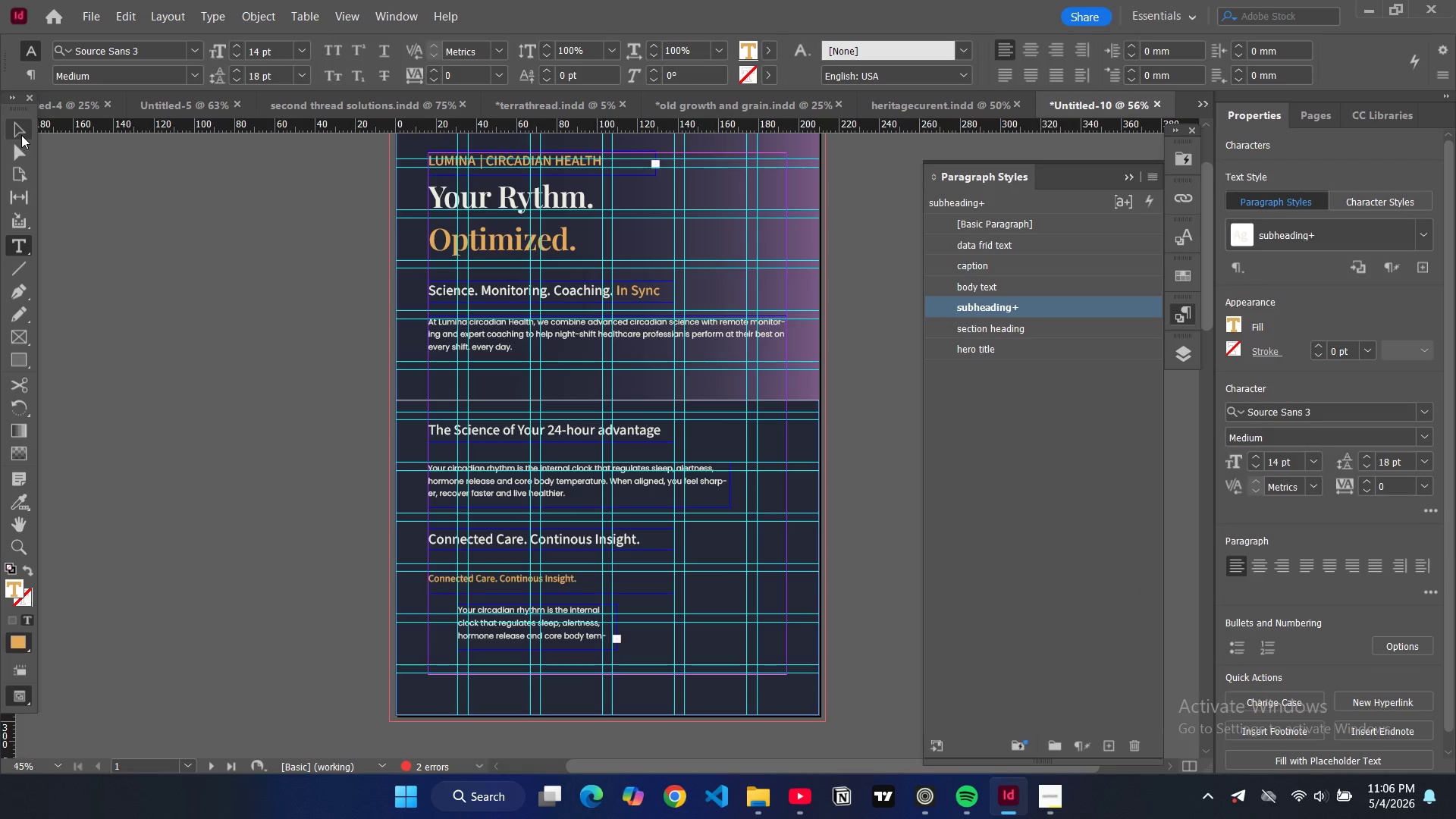 
left_click([21, 135])
 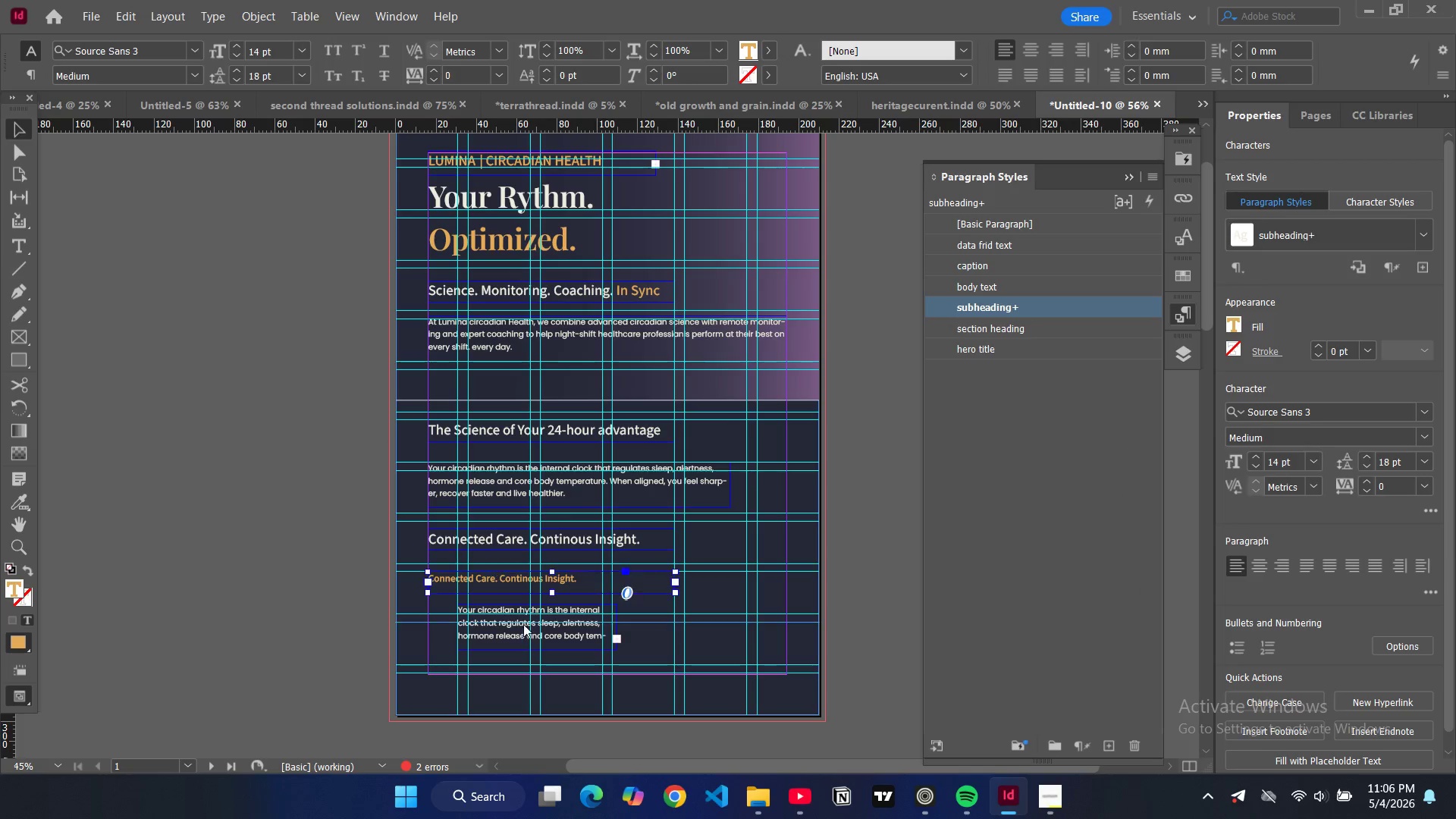 
left_click([523, 624])
 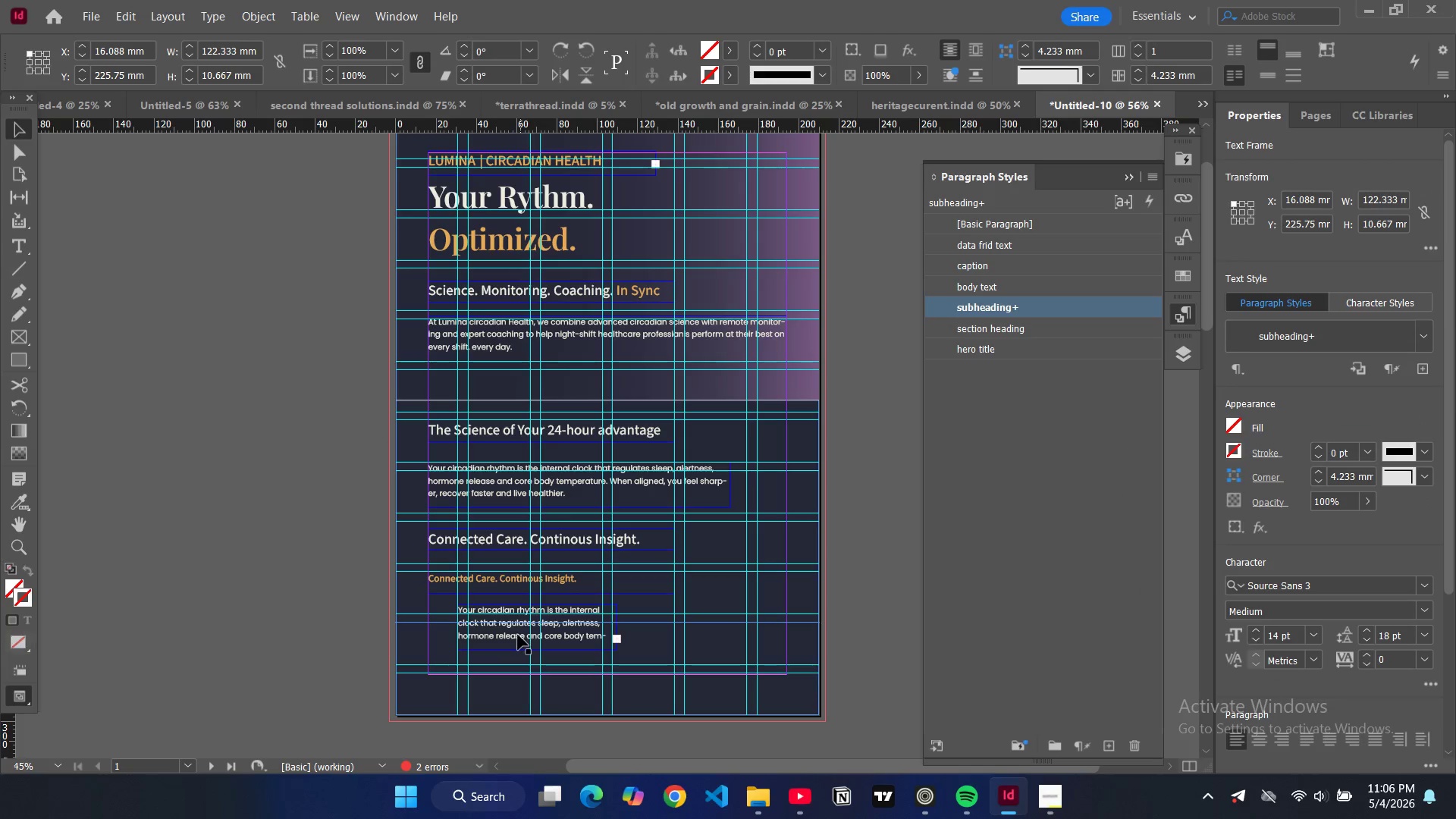 
left_click_drag(start_coordinate=[518, 635], to_coordinate=[489, 632])
 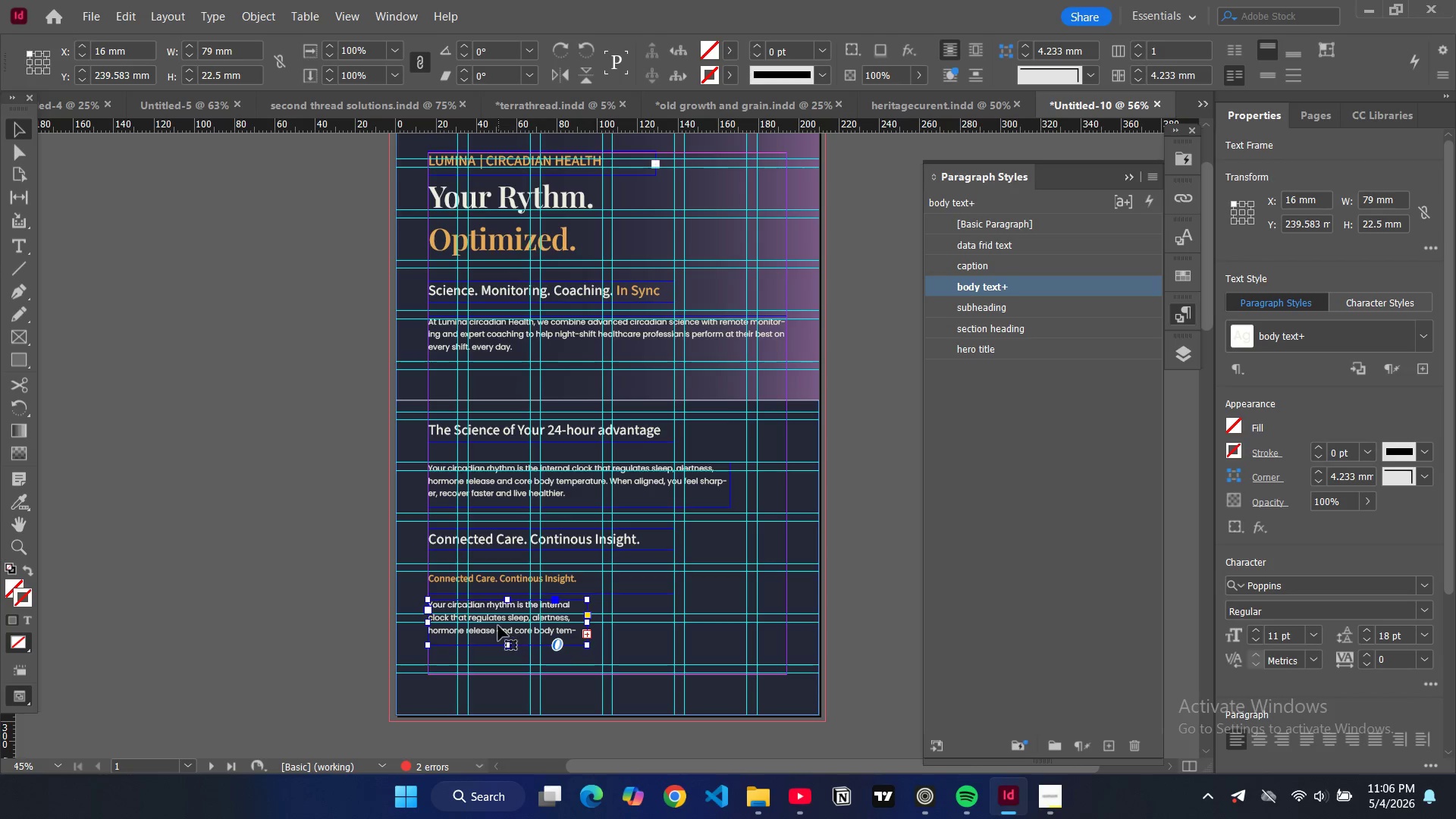 
double_click([498, 626])
 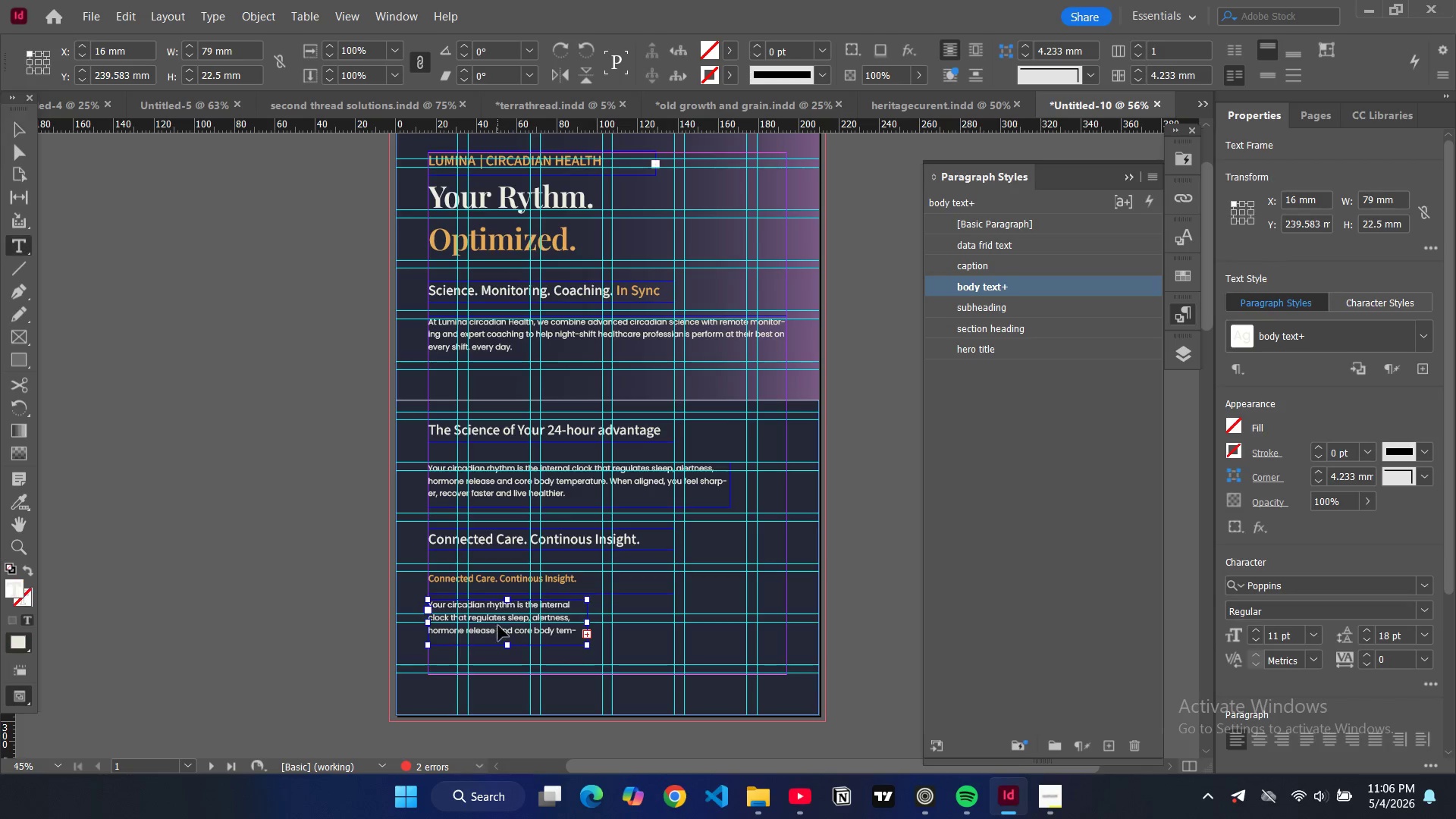 
key(Control+A)
 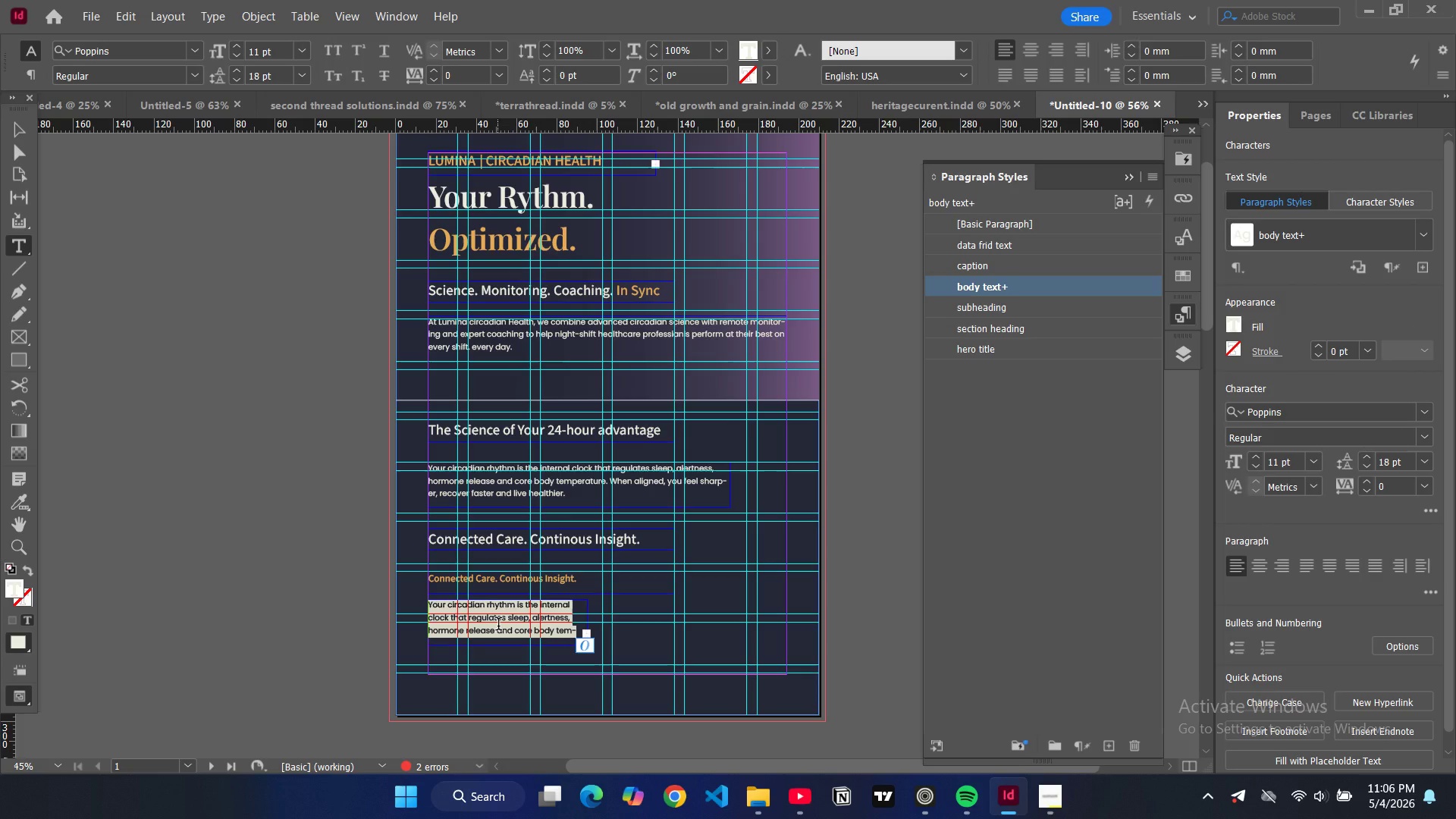 
type(Or)
key(Backspace)
type(ur medical grade wearable tracks light exposure, activity and sleep in real time.)
 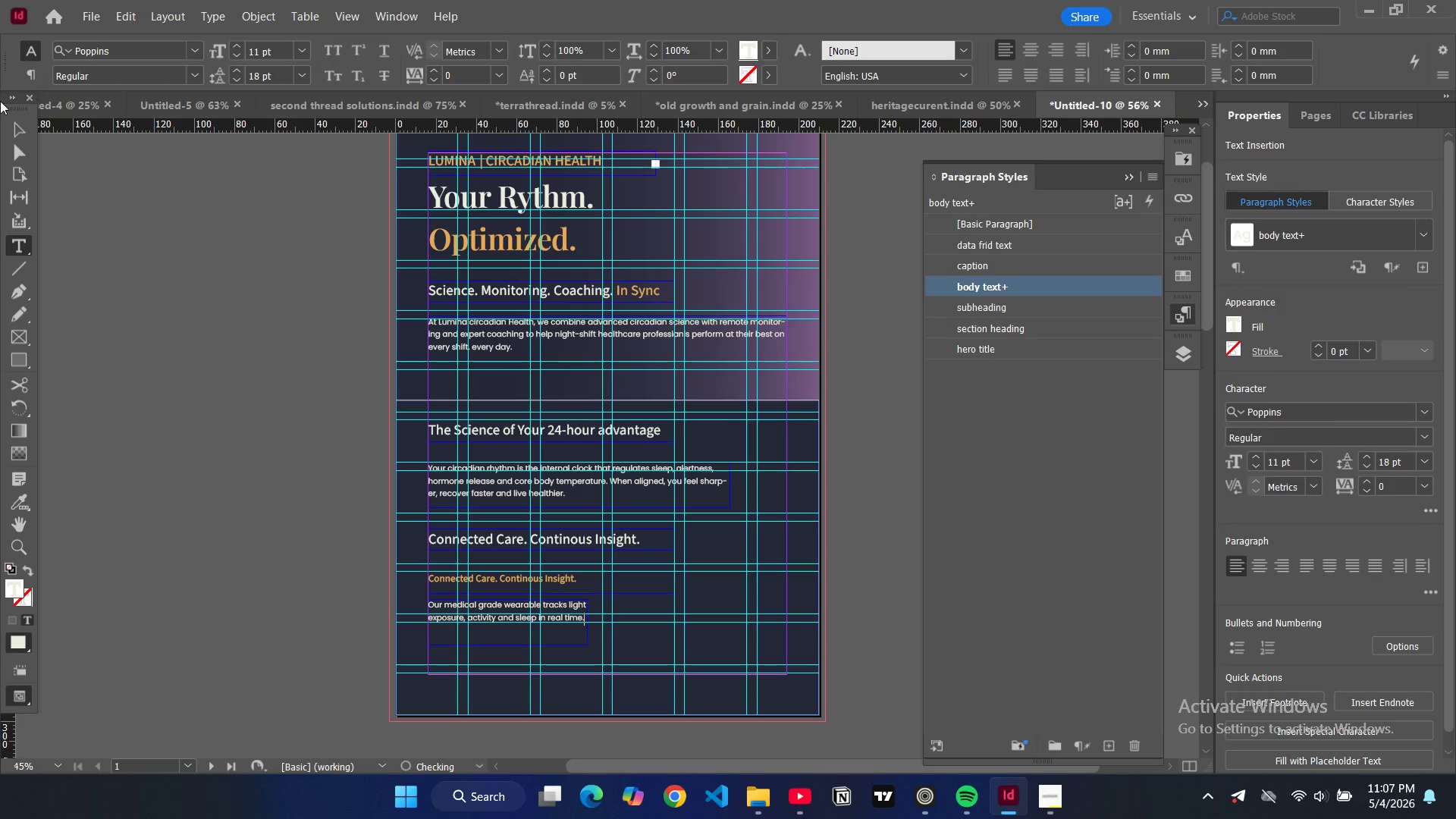 
left_click([14, 124])
 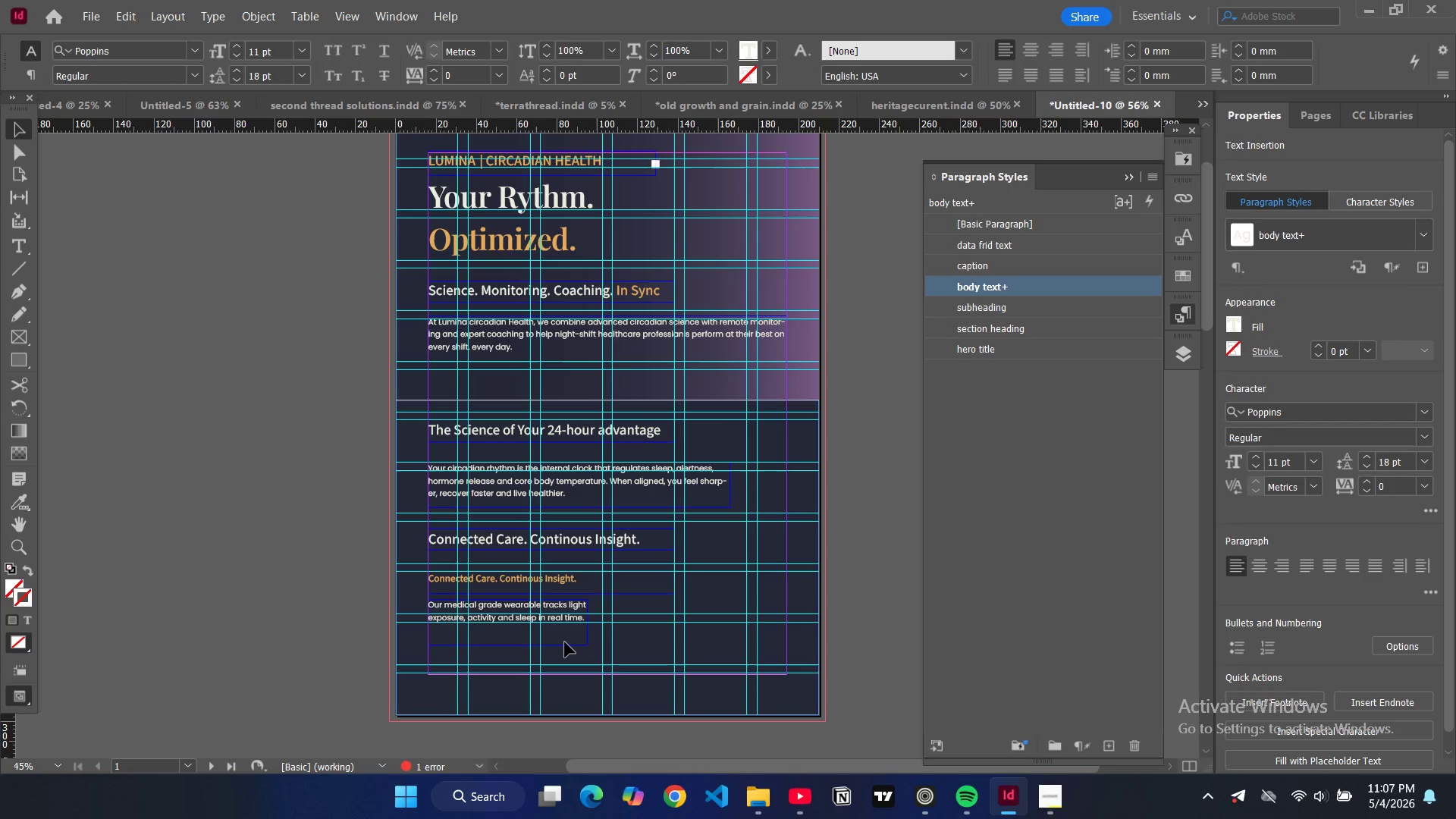 
left_click([565, 642])
 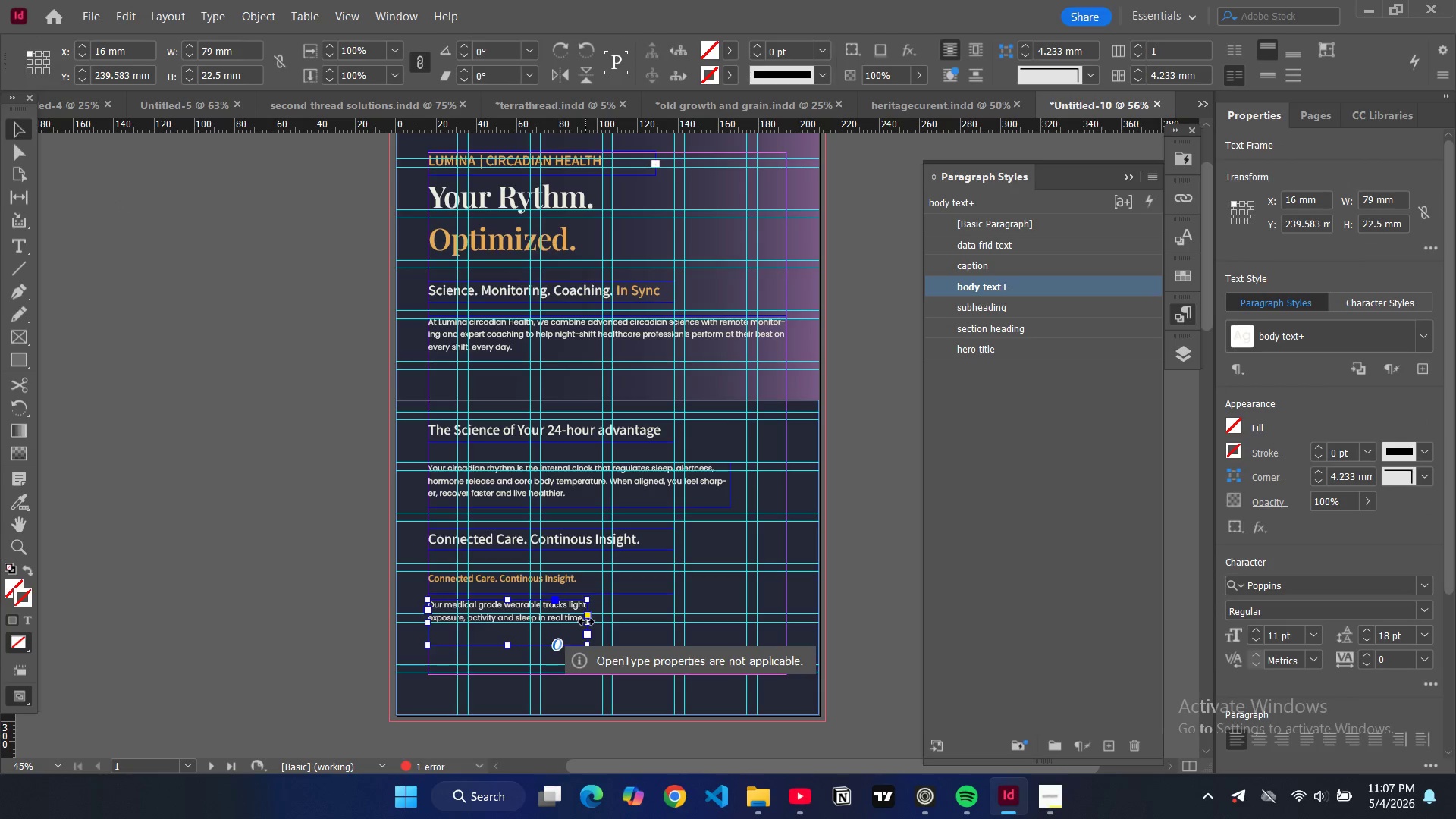 
left_click_drag(start_coordinate=[586, 622], to_coordinate=[541, 629])
 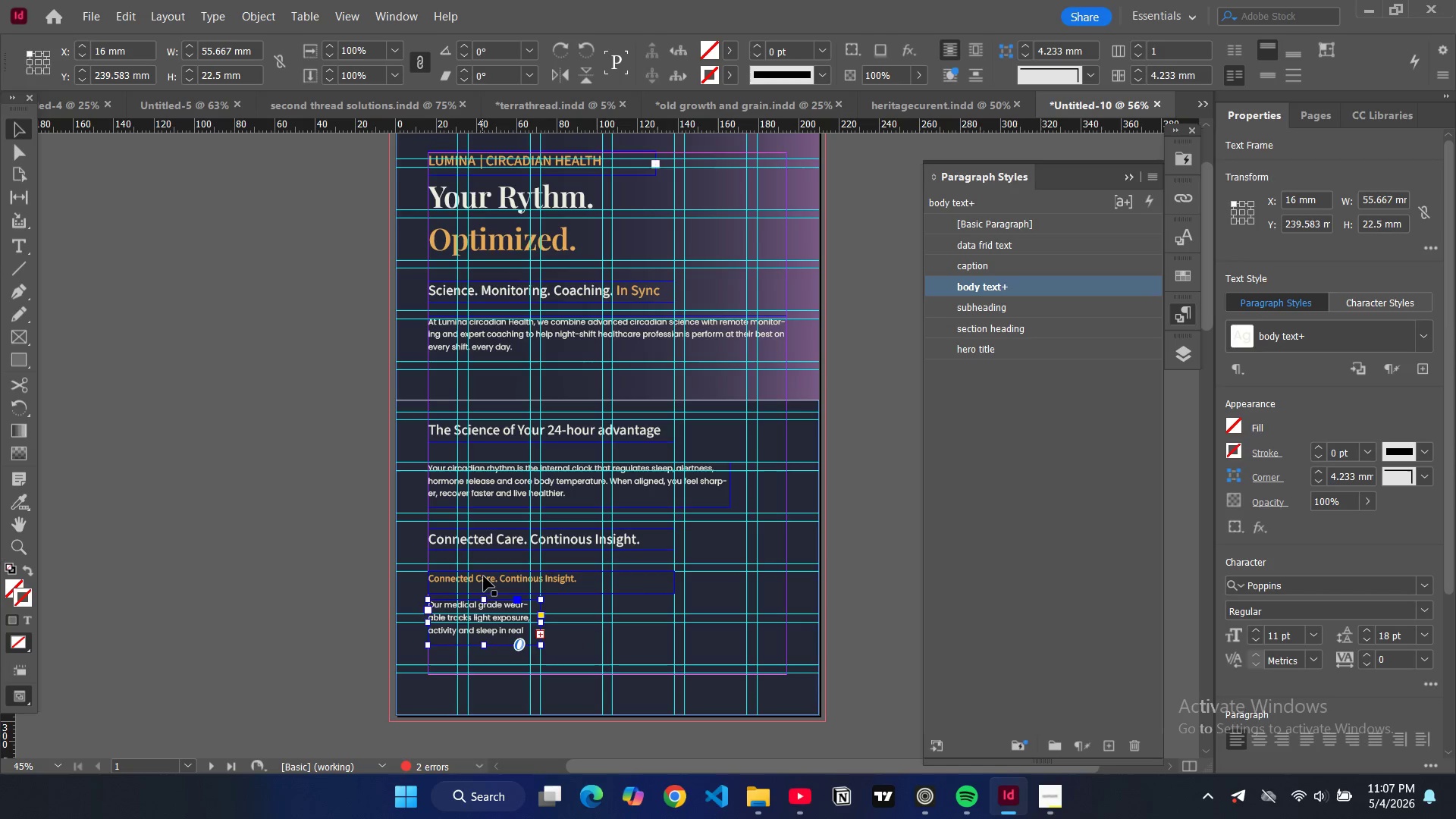 
left_click([484, 576])
 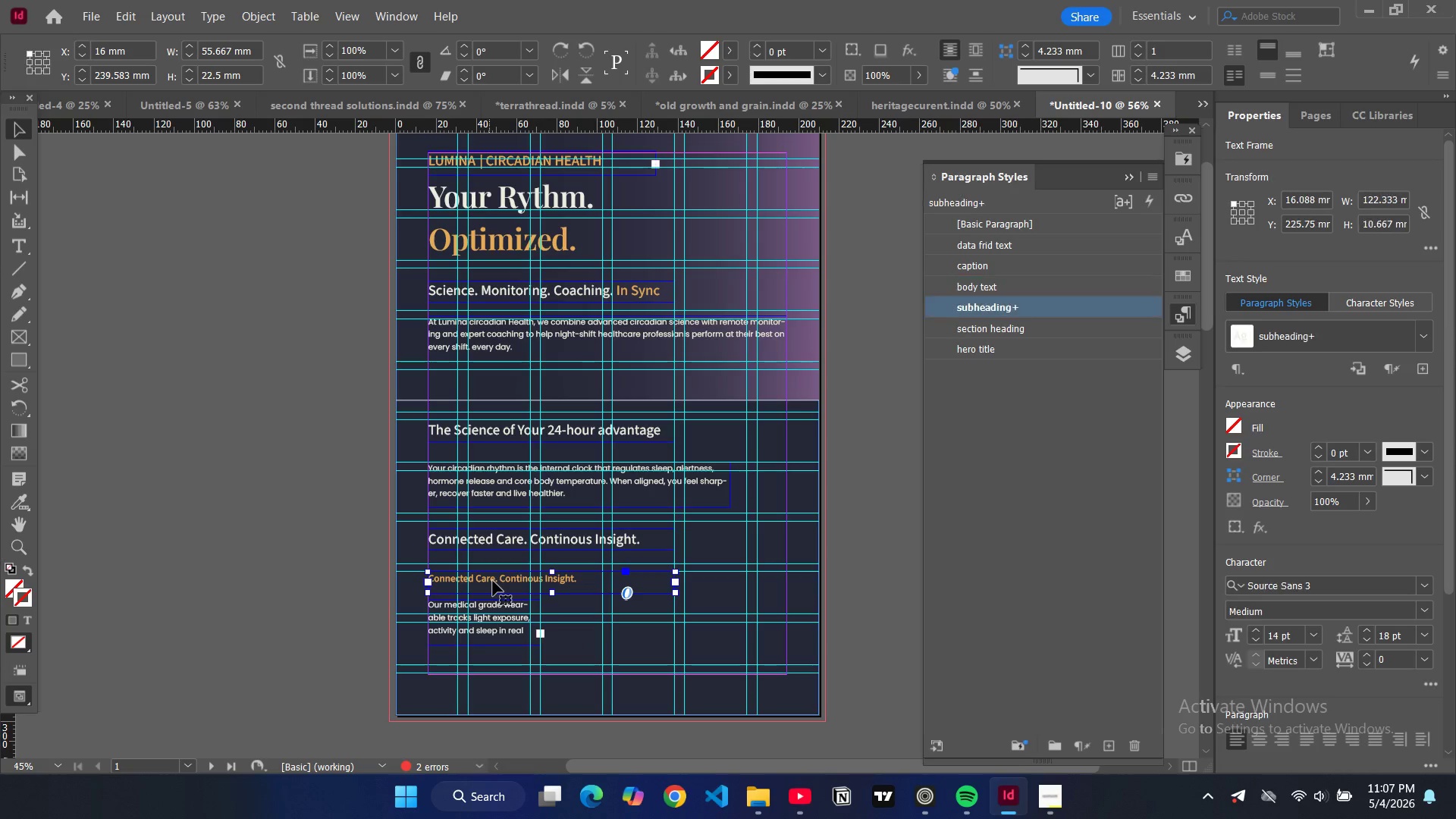 
double_click([493, 581])
 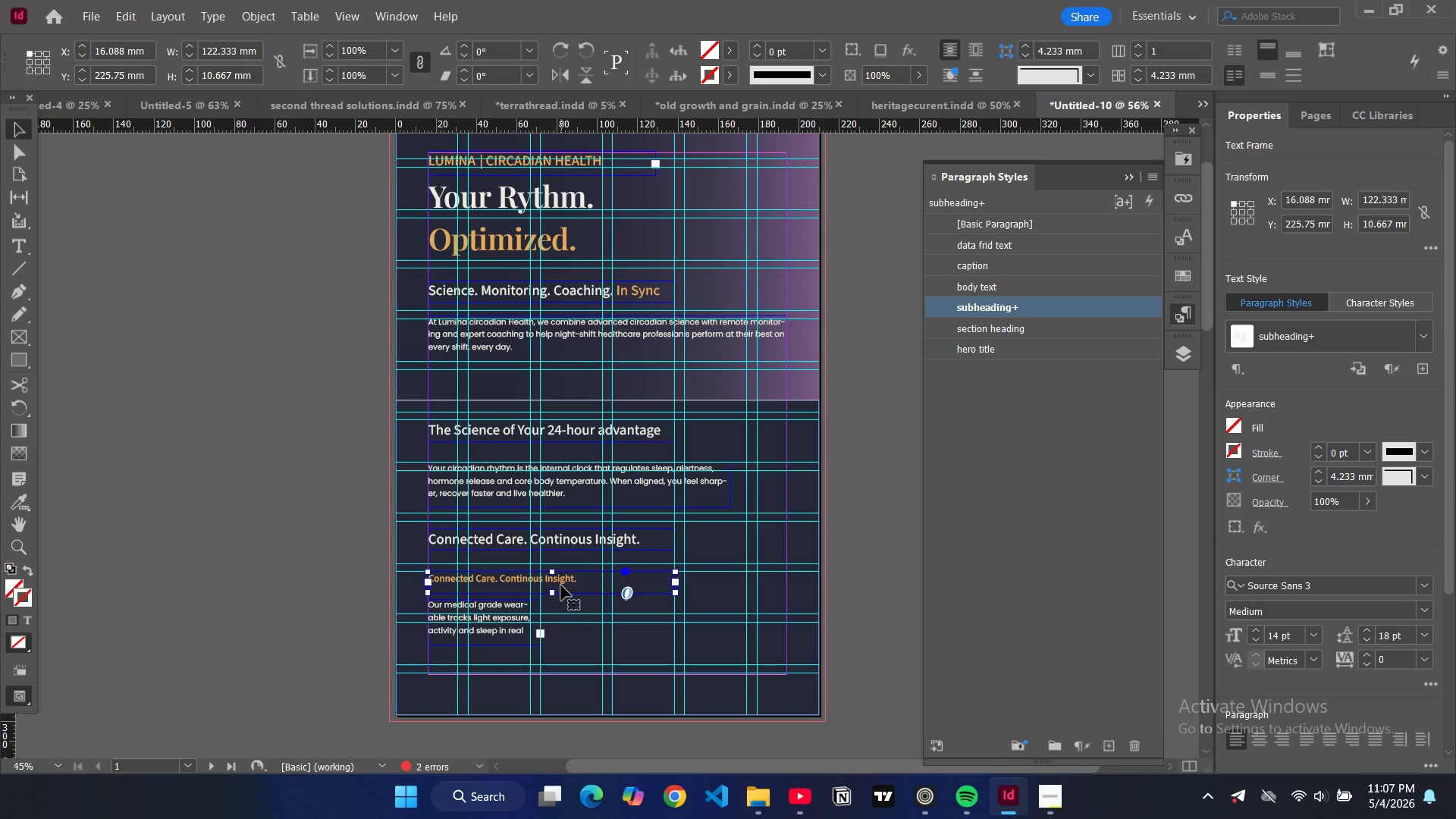 
double_click([554, 584])
 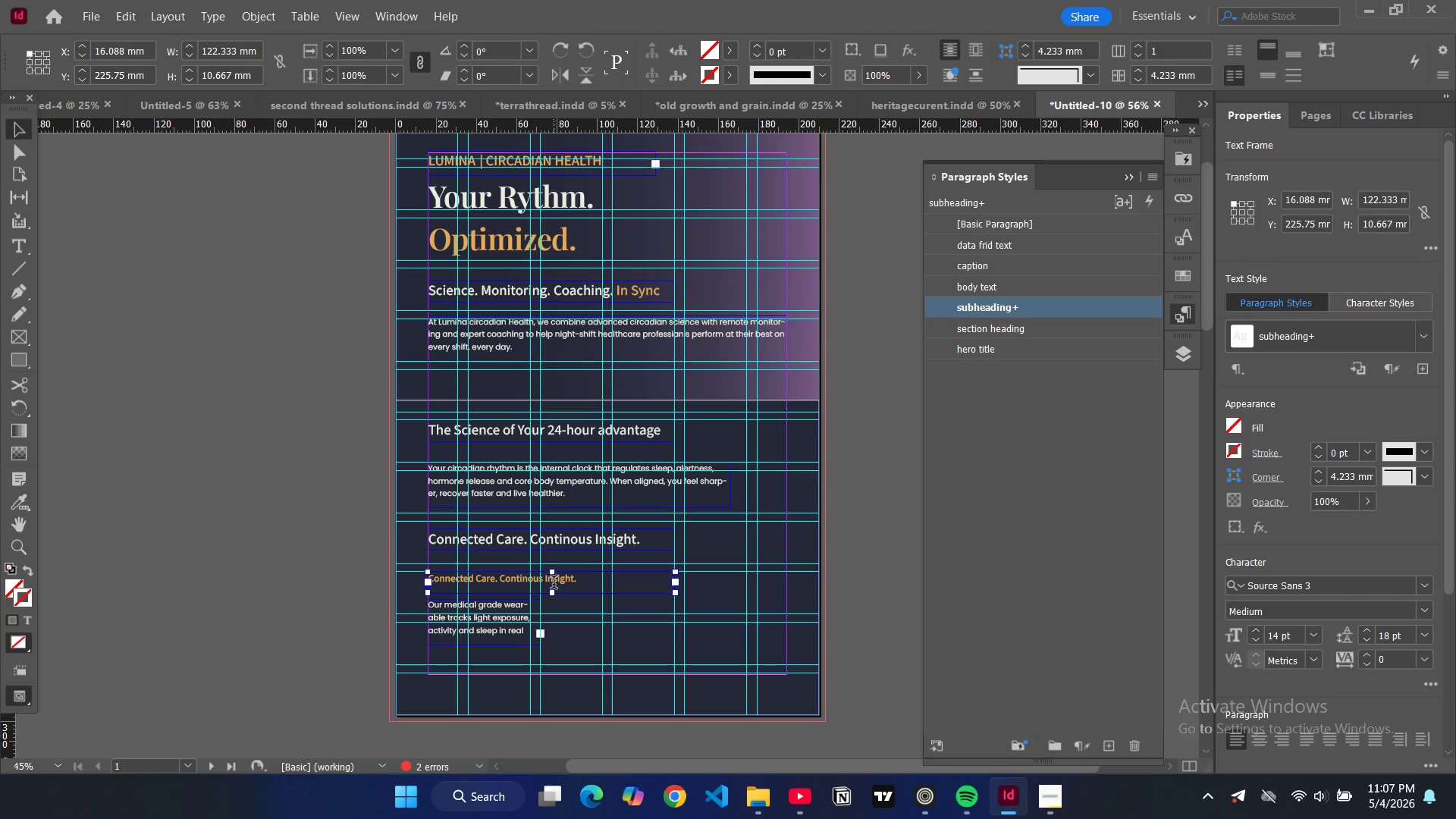 
key(Control+A)
 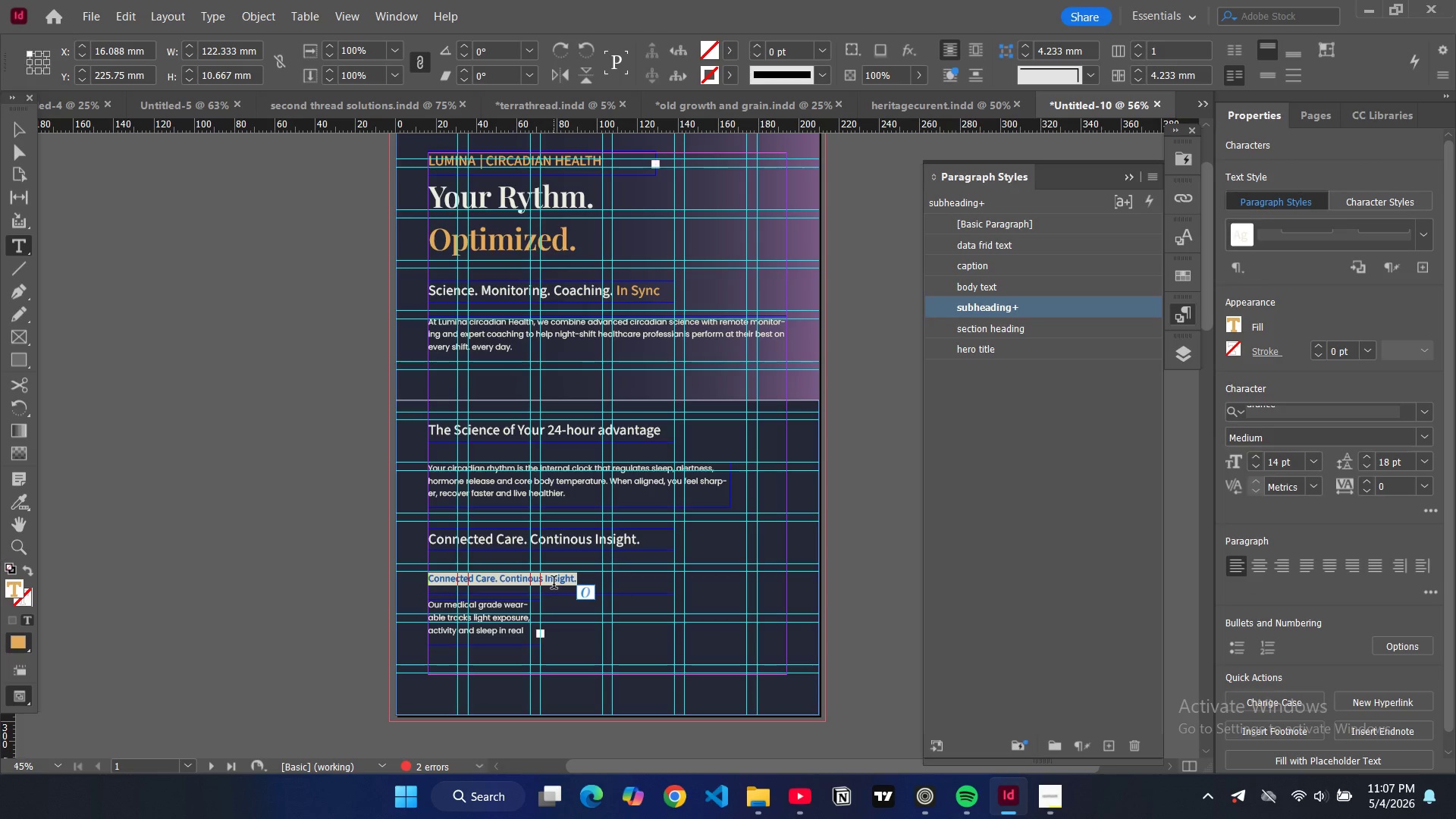 
type(Wearable Monitoring)
 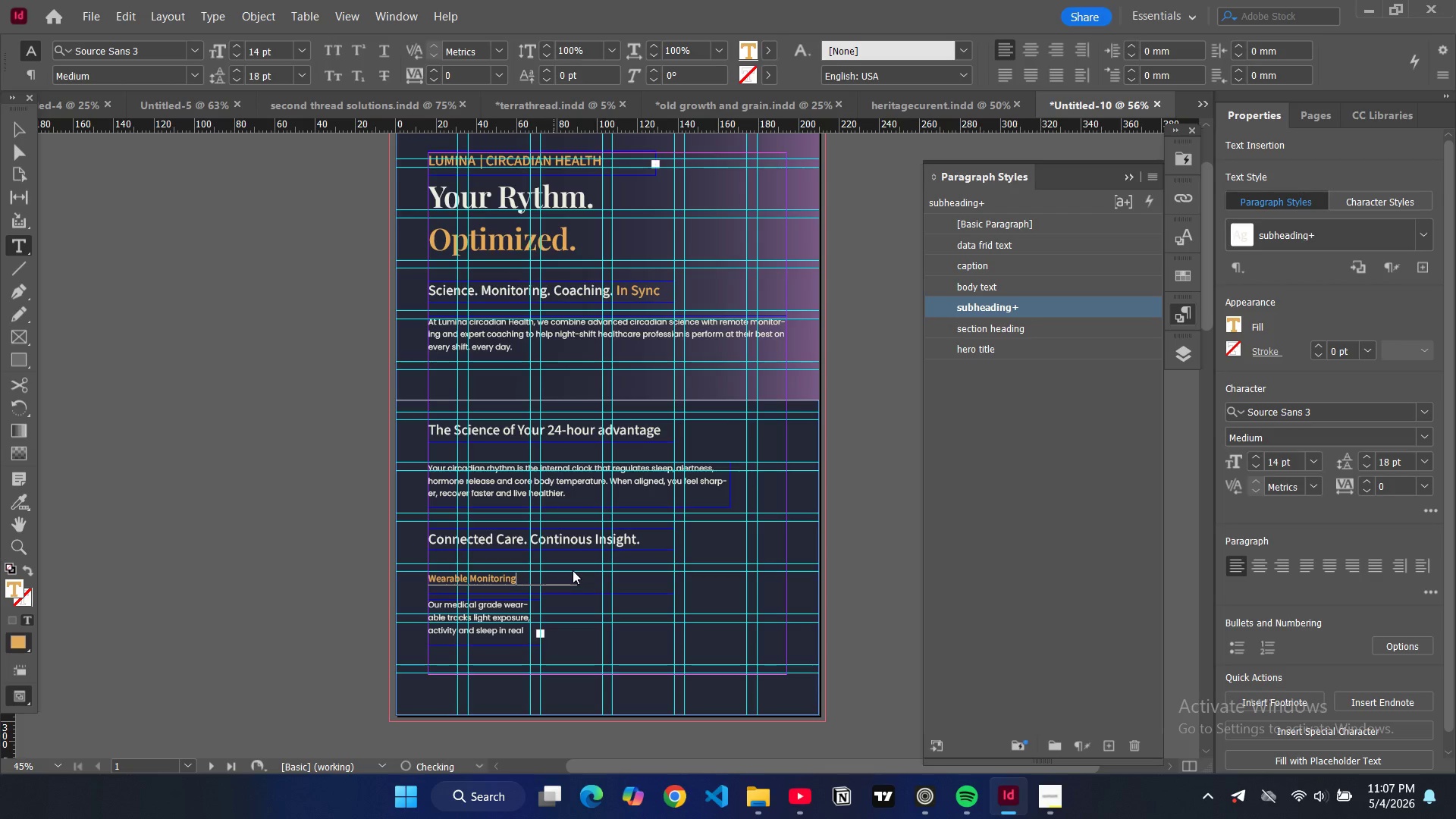 
left_click([13, 135])
 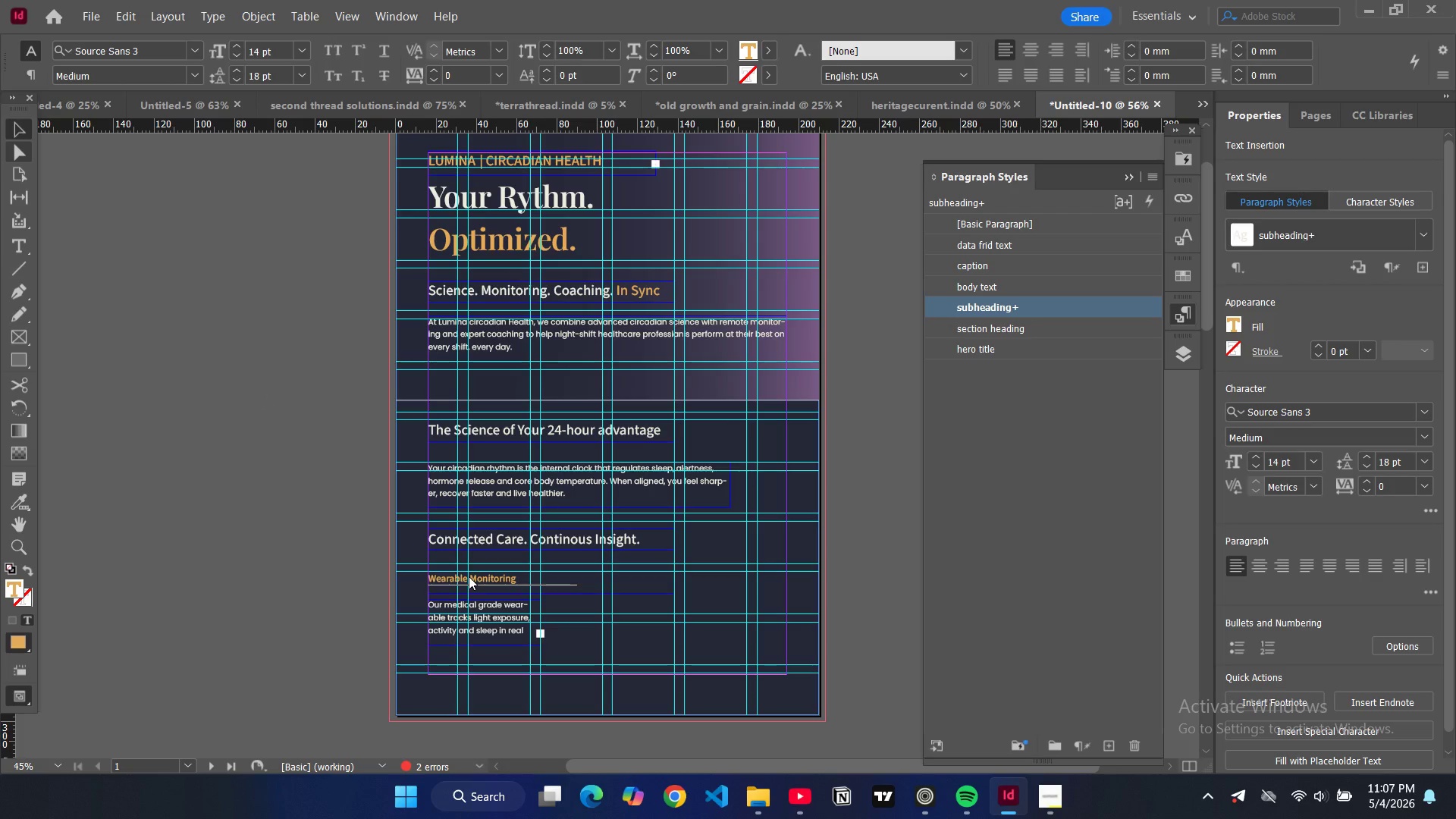 
double_click([469, 576])
 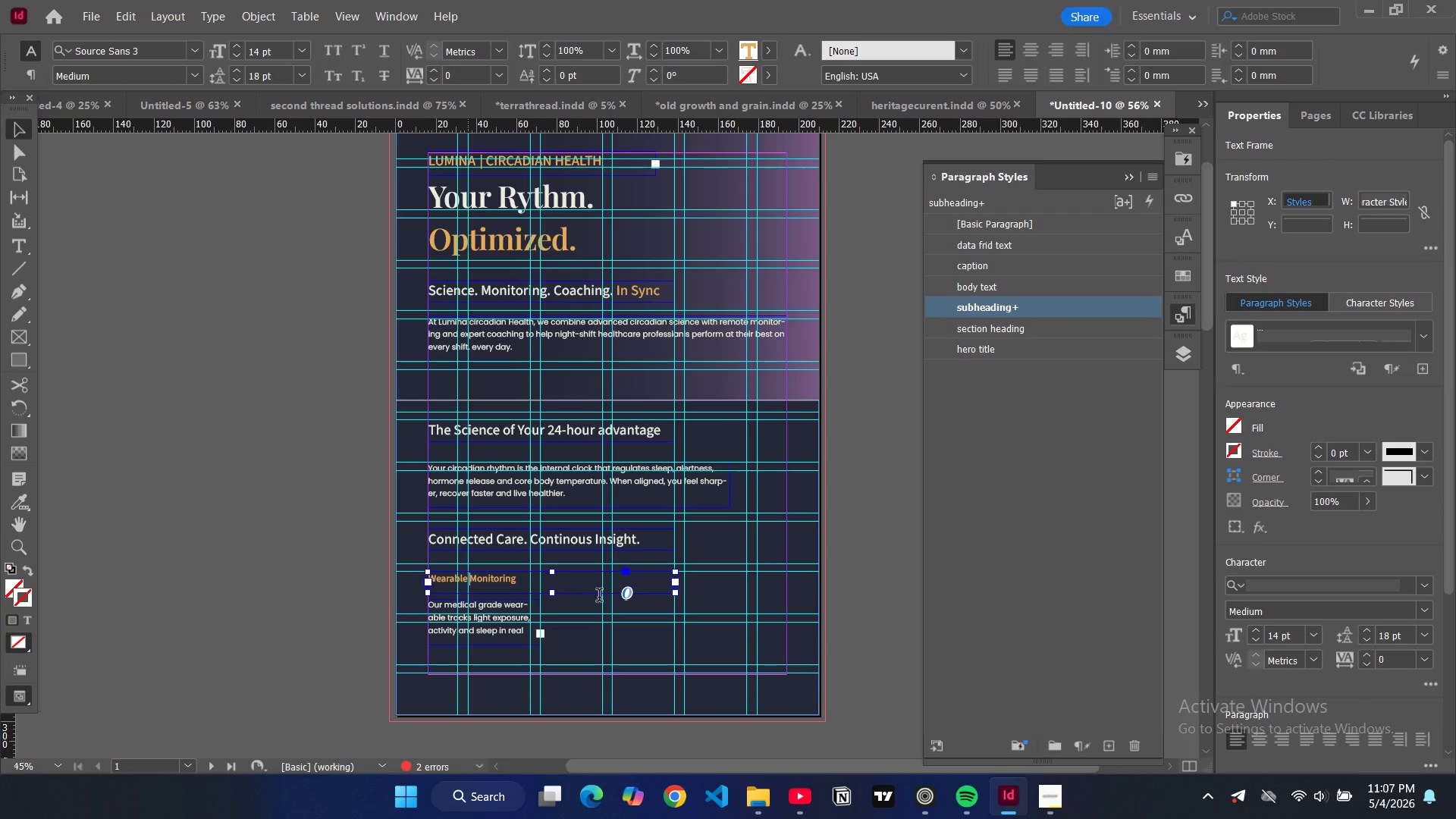 
key(Space)
 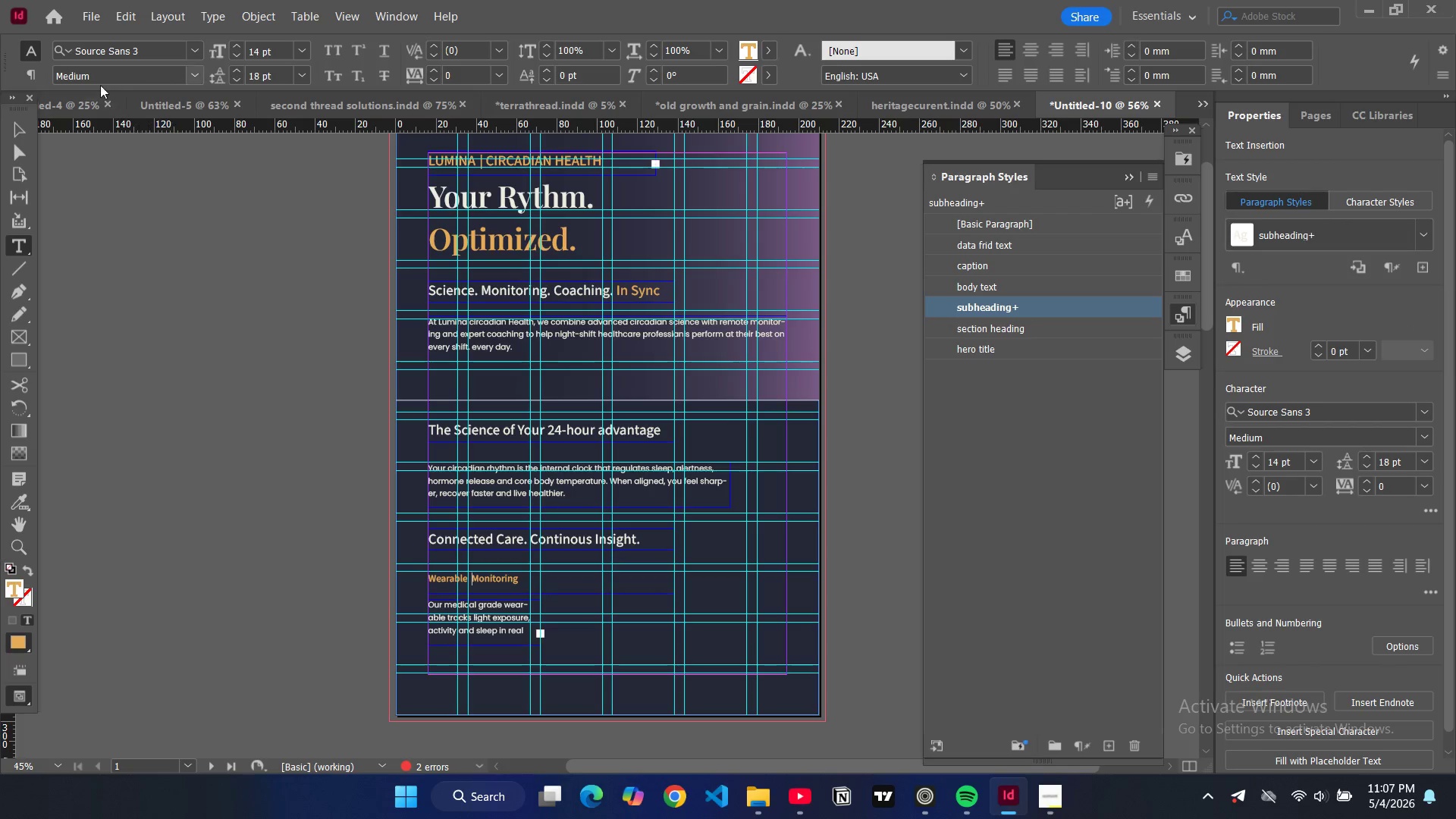 
left_click([22, 129])
 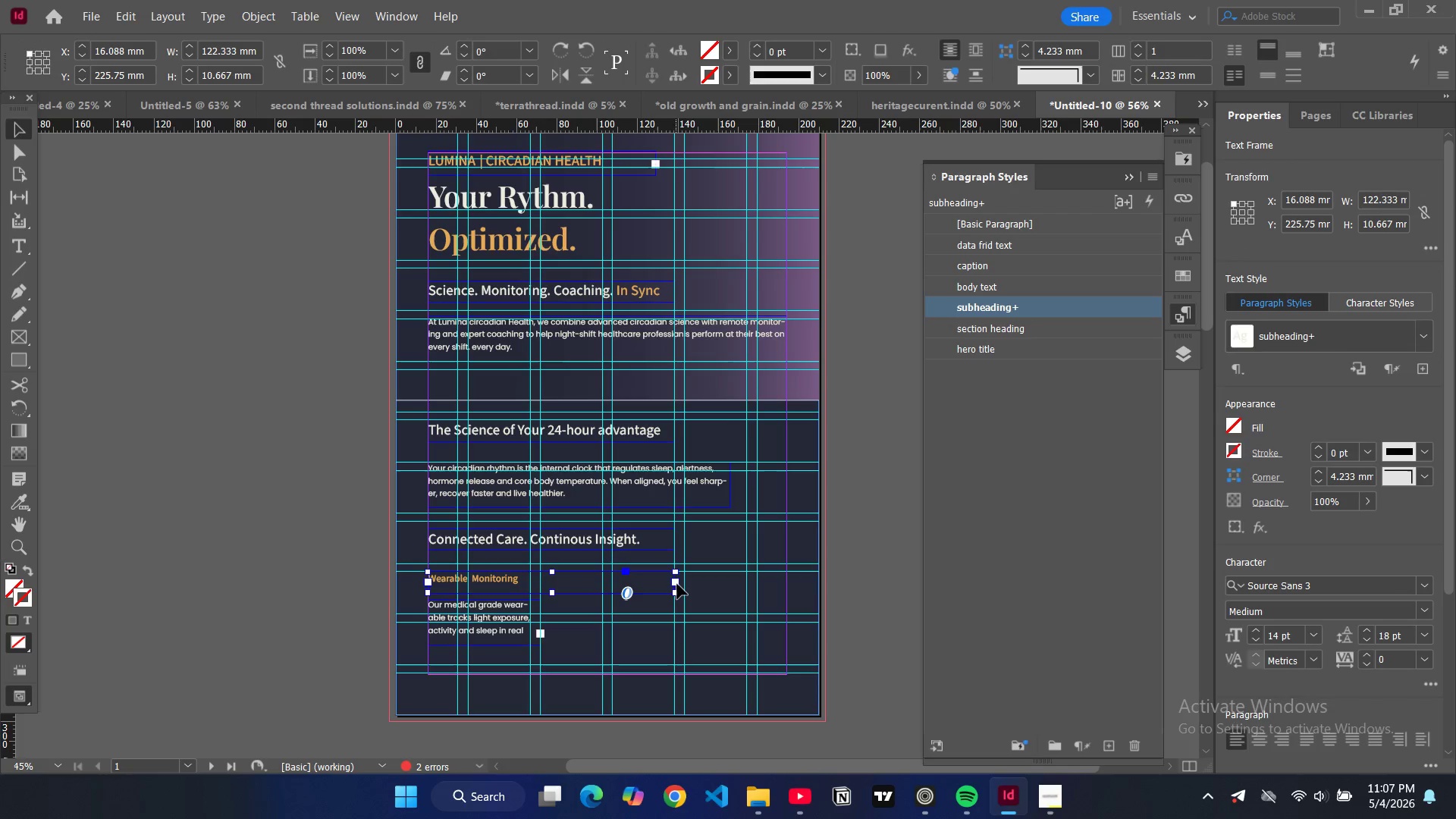 
left_click_drag(start_coordinate=[678, 583], to_coordinate=[541, 594])
 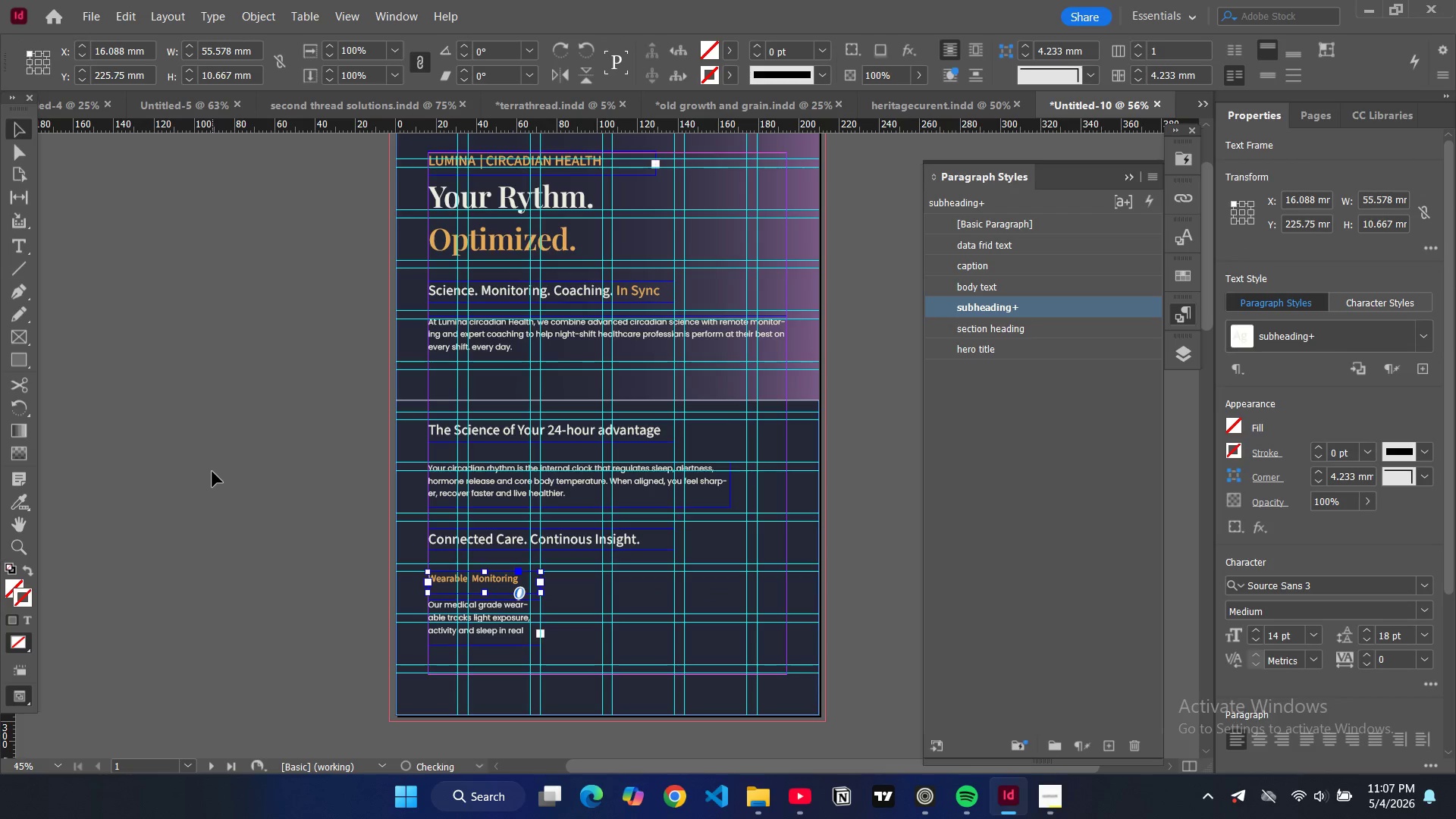 
left_click([212, 472])
 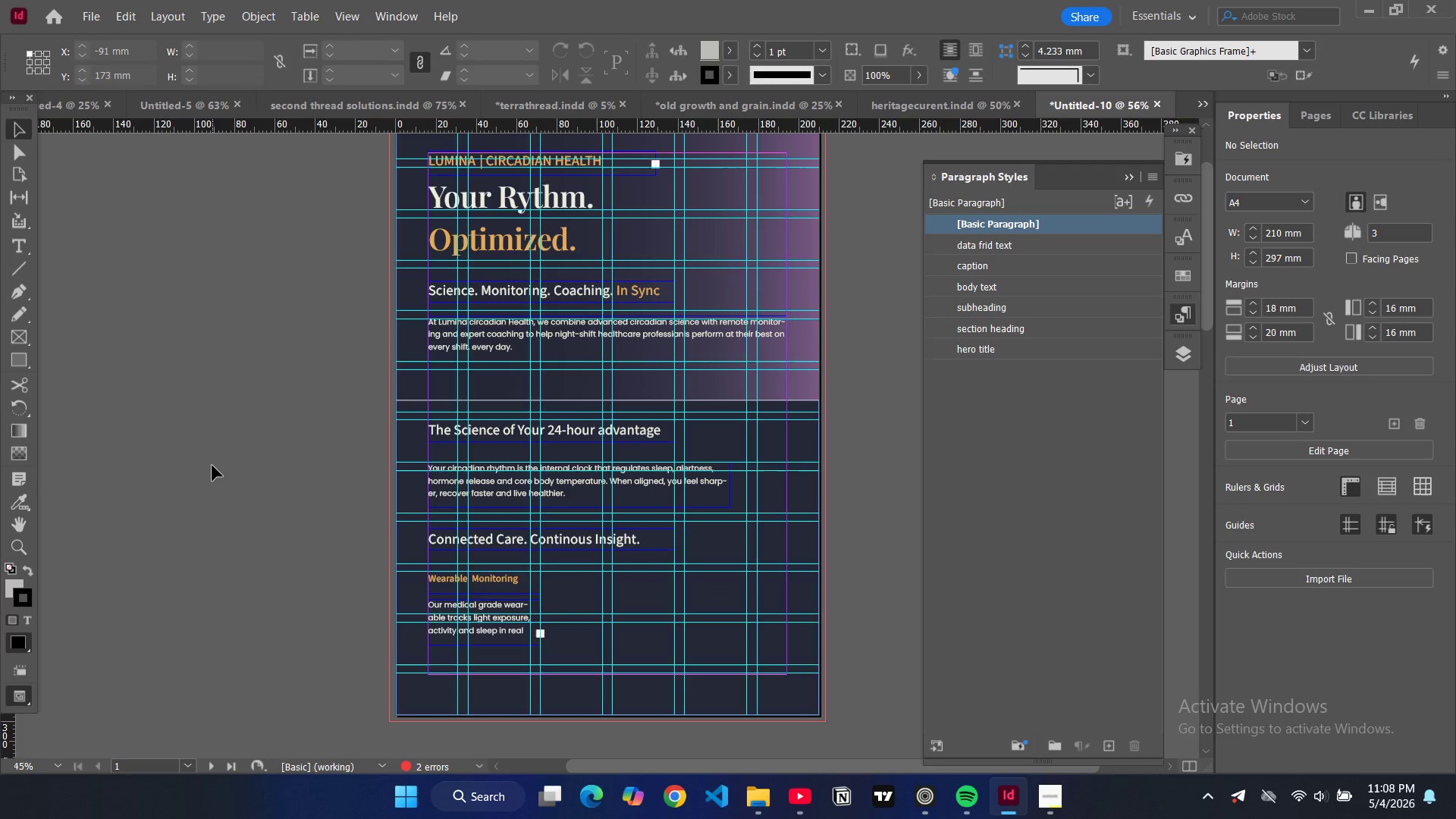 
type(ww)
 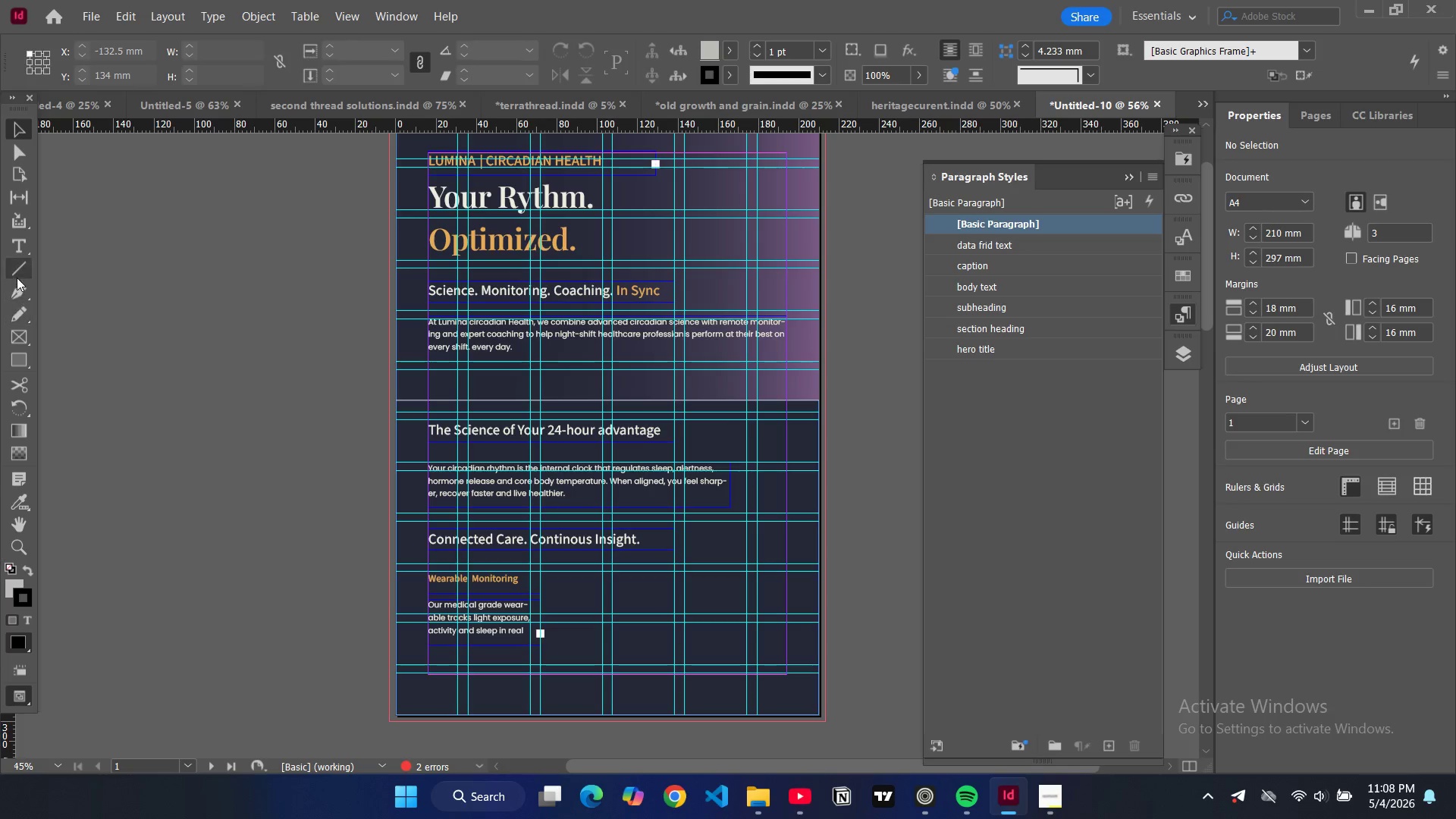 
left_click([16, 275])
 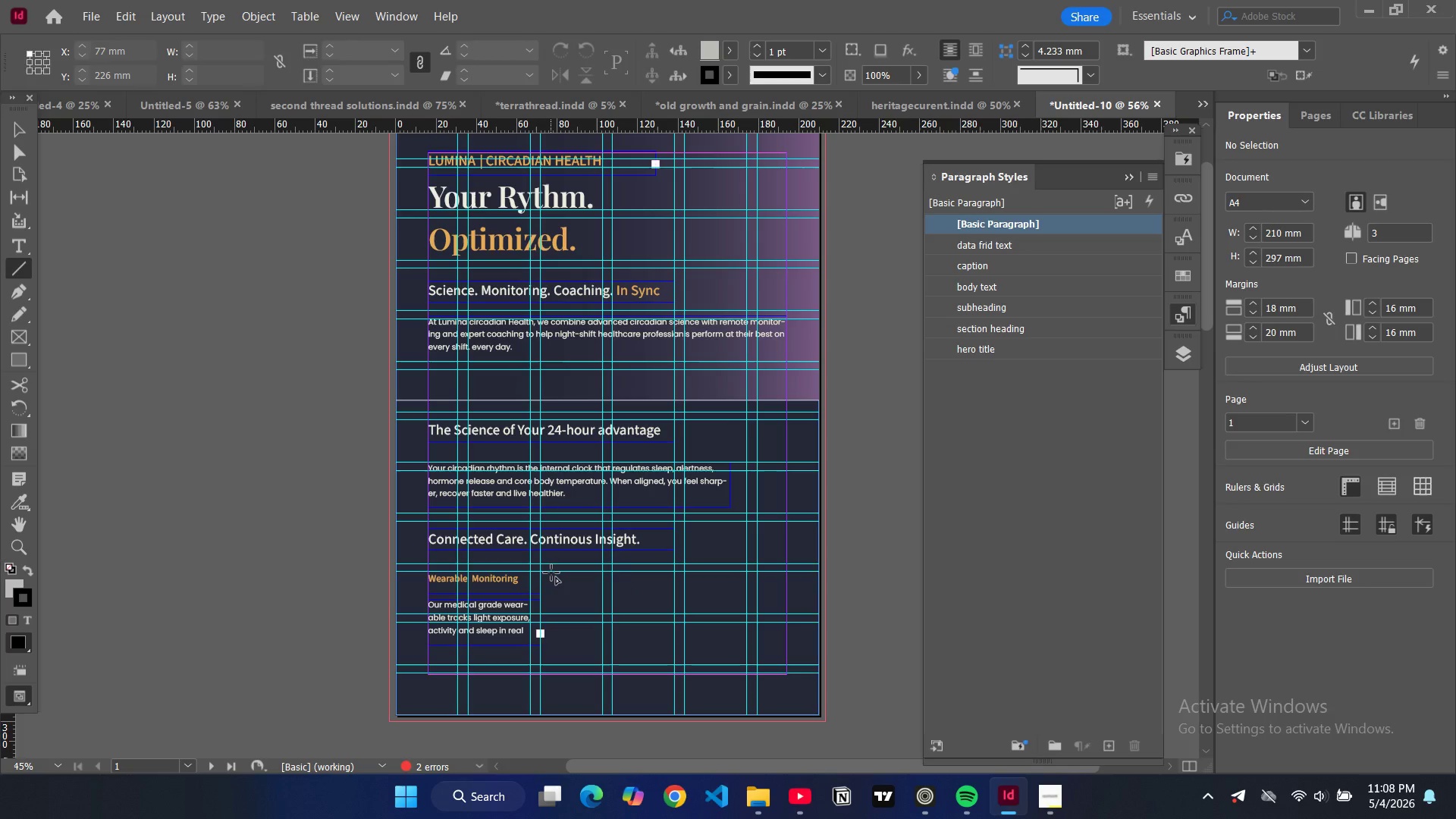 
left_click_drag(start_coordinate=[551, 573], to_coordinate=[552, 650])
 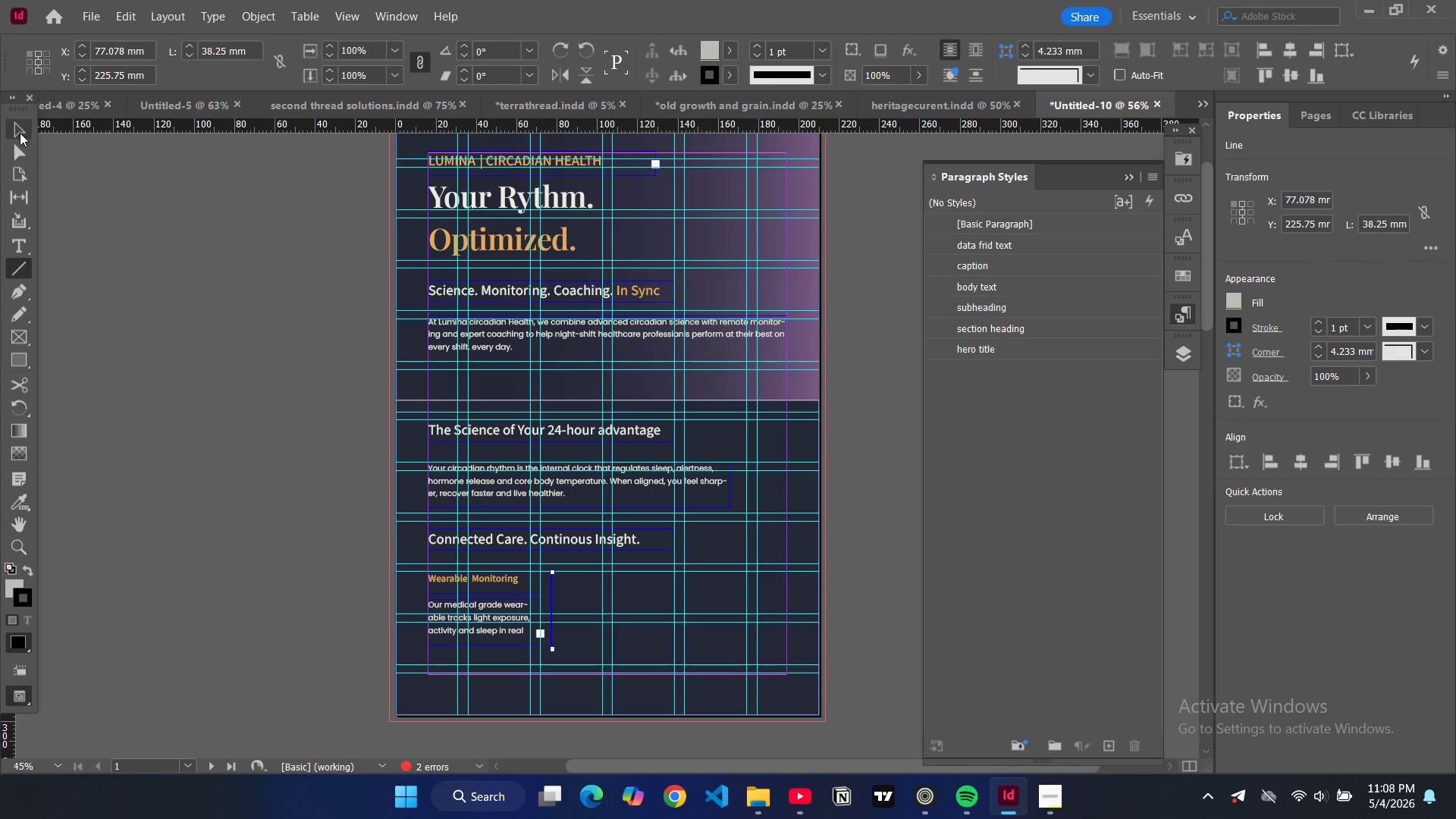 
wait(7.89)
 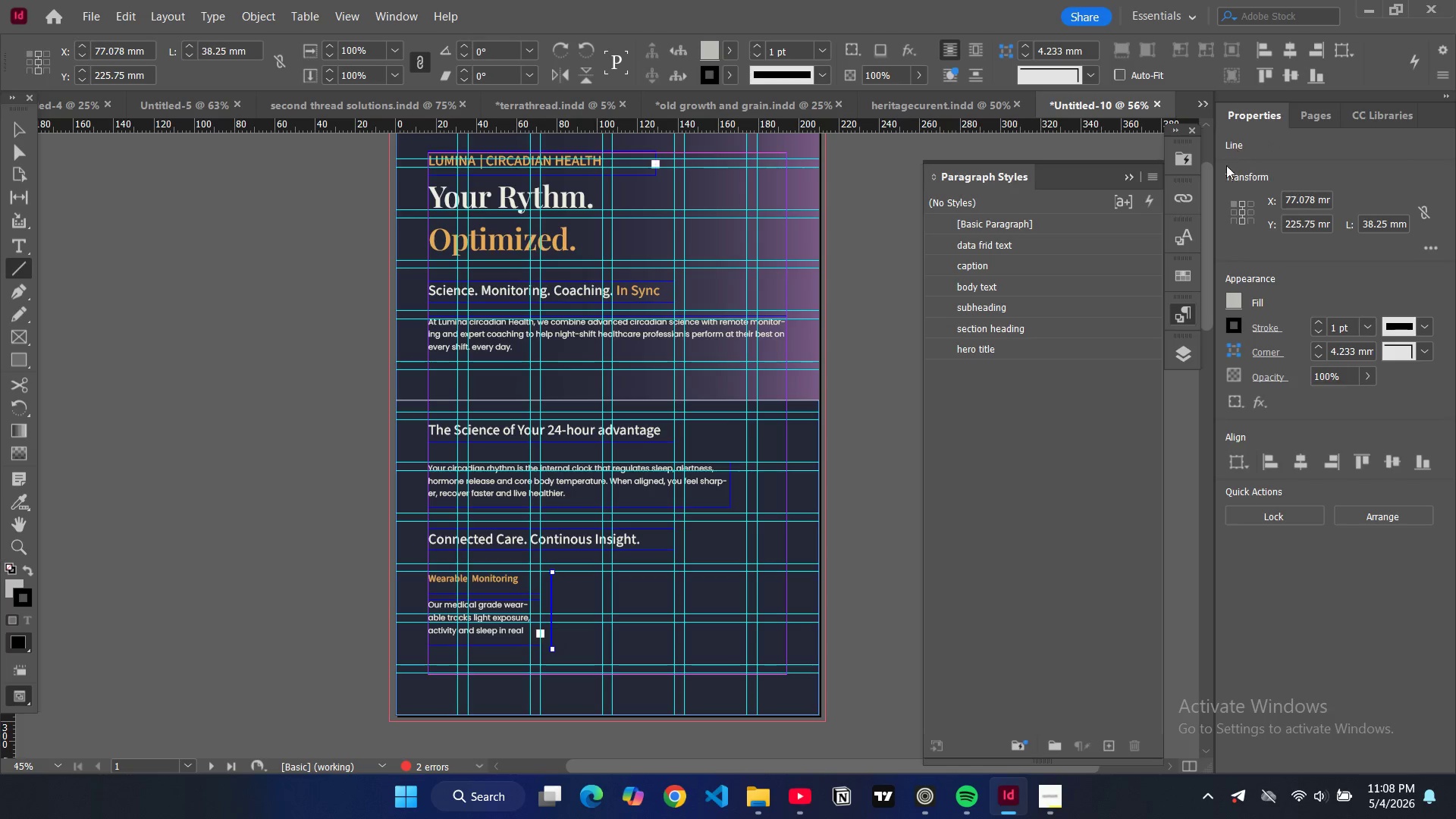 
double_click([1235, 330])
 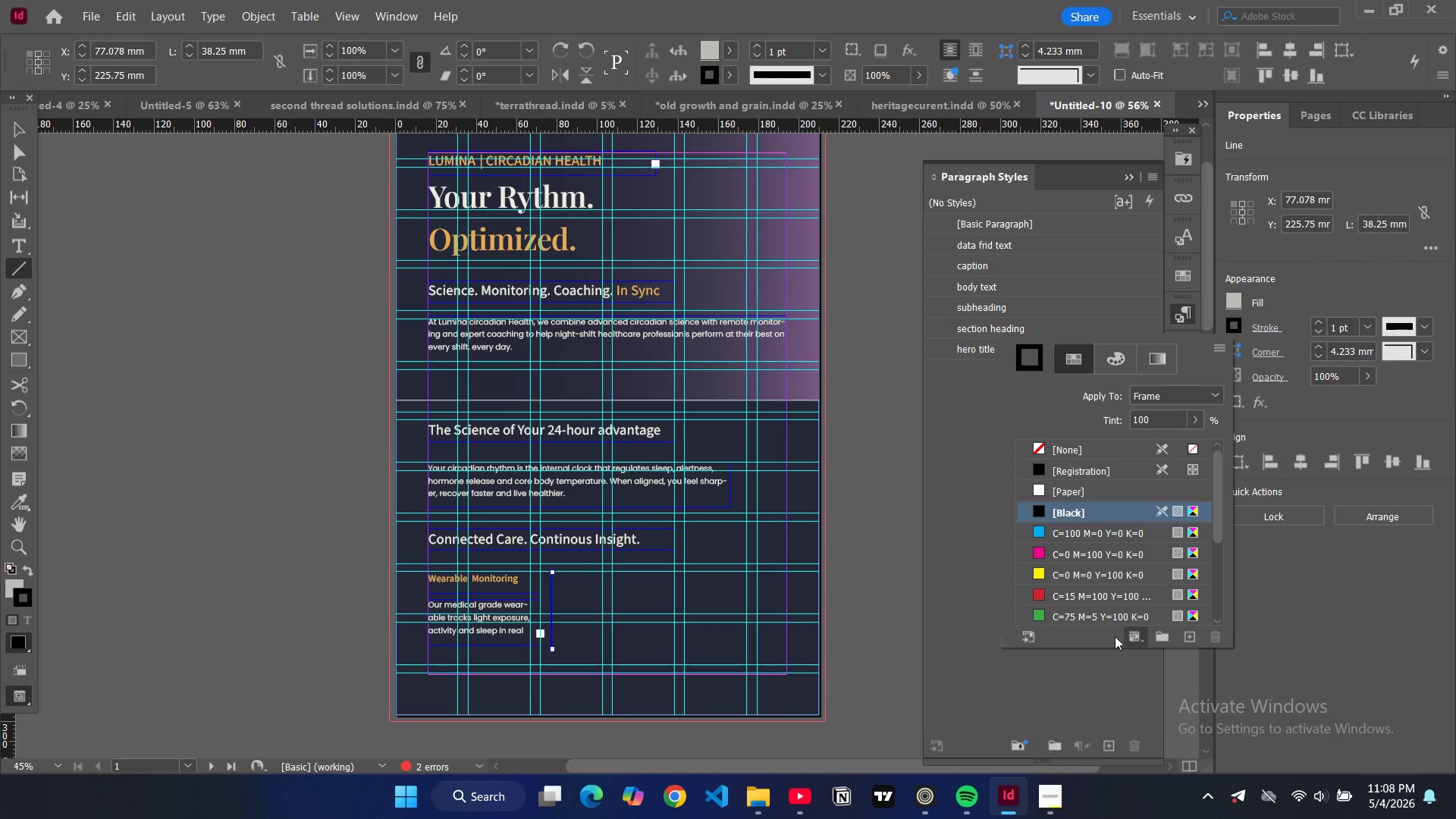 
scroll: coordinate [1050, 593], scroll_direction: down, amount: 9.0
 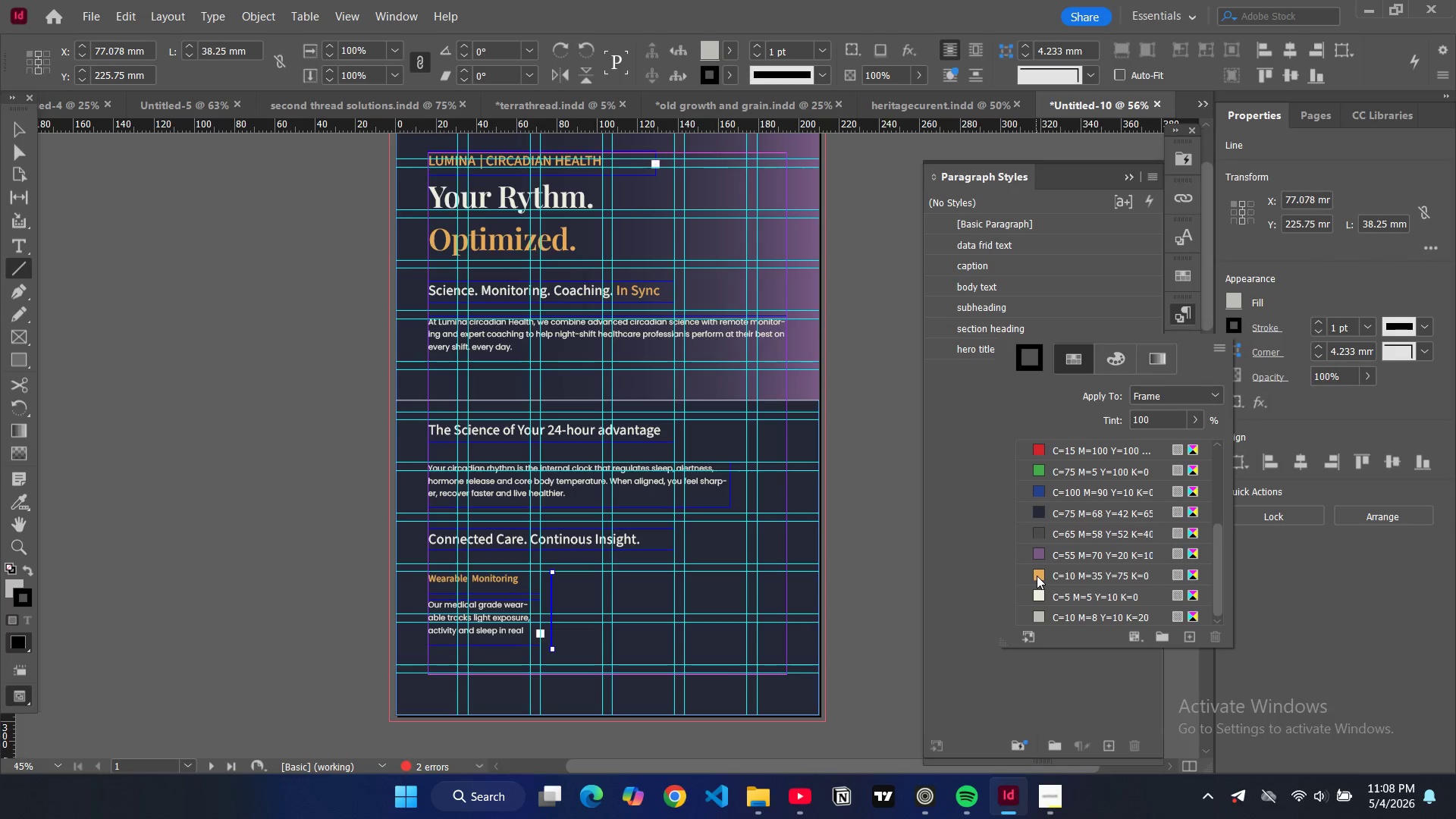 
left_click([1037, 576])
 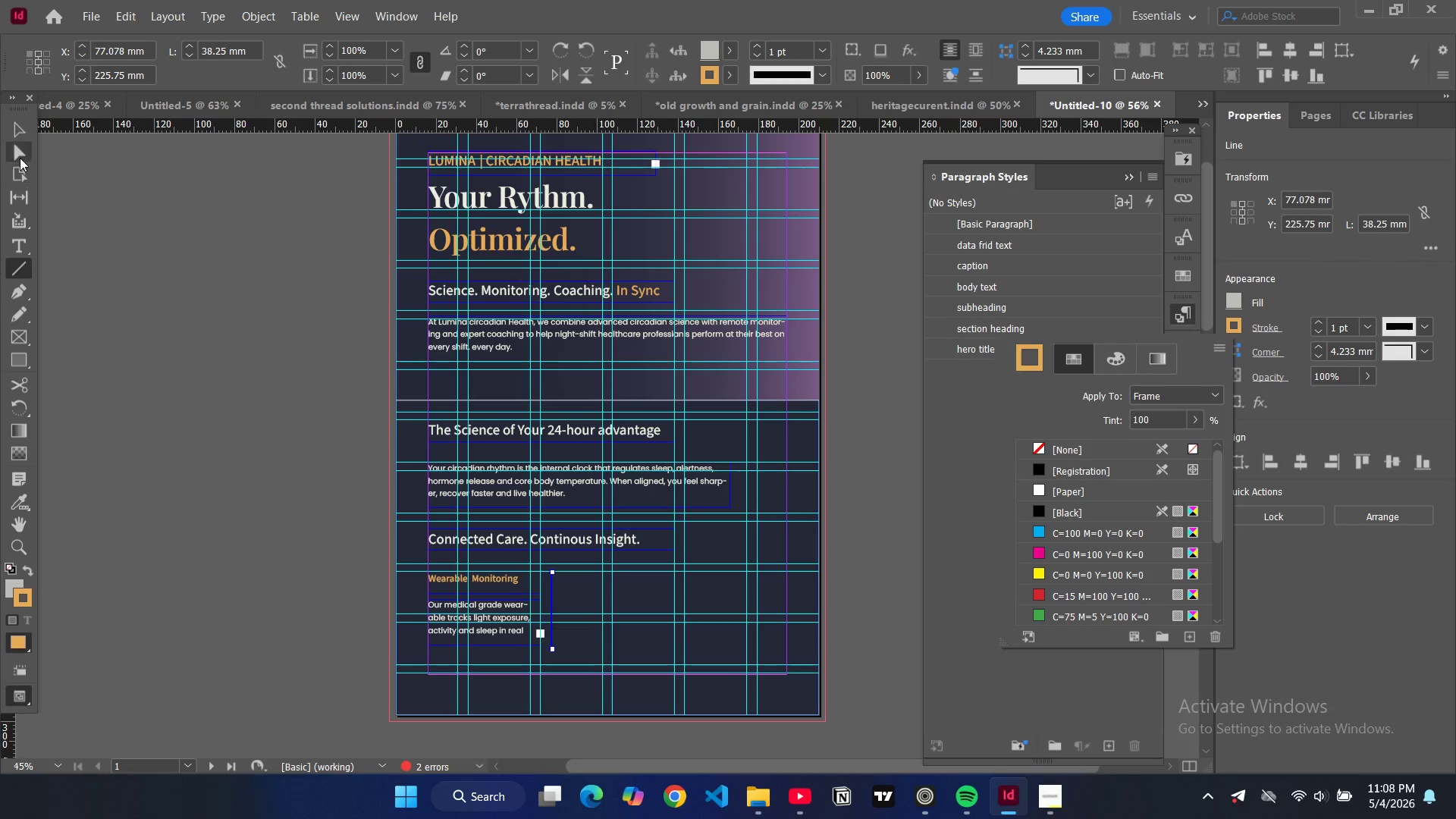 
left_click([20, 146])
 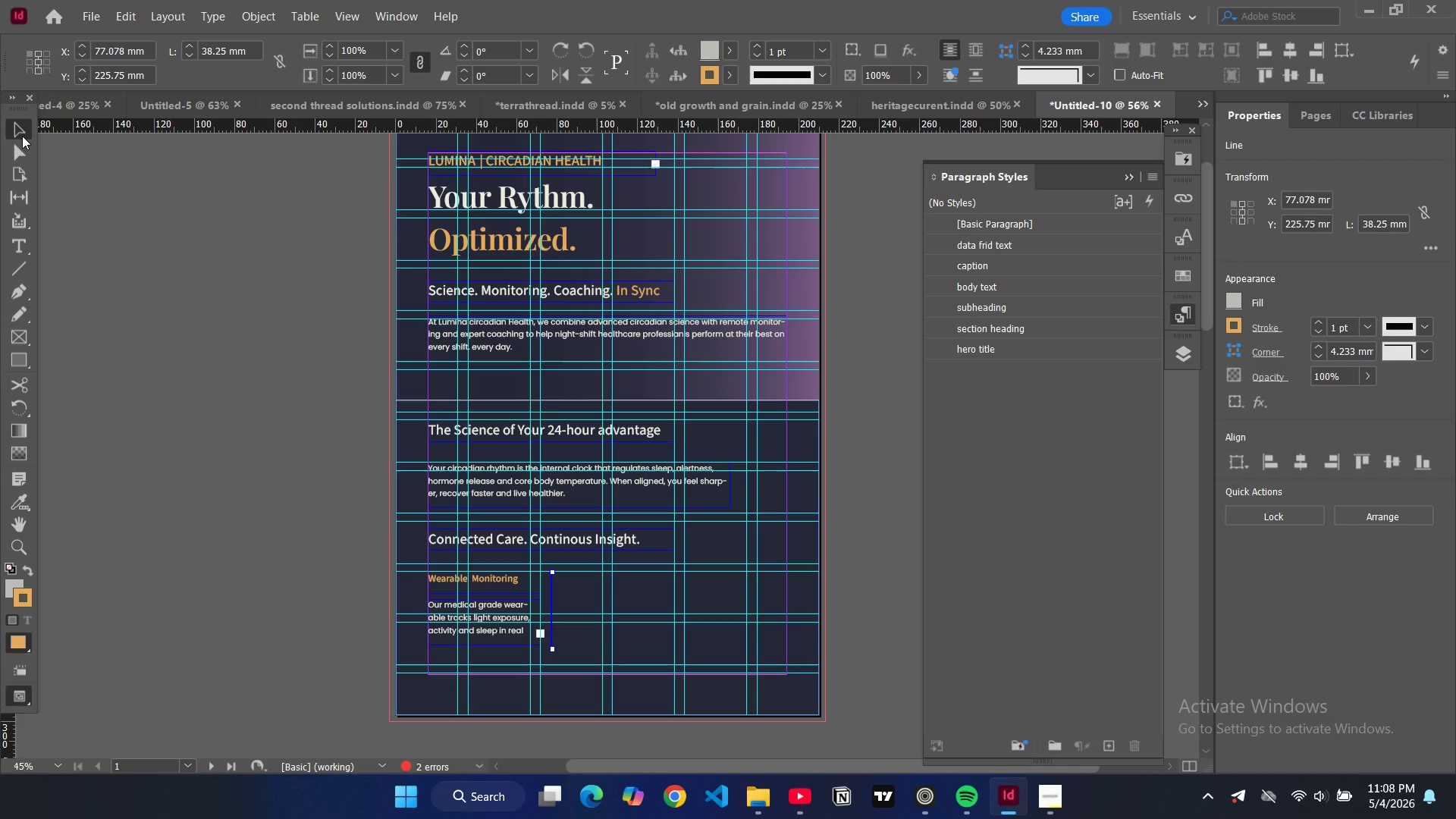 
left_click([22, 136])
 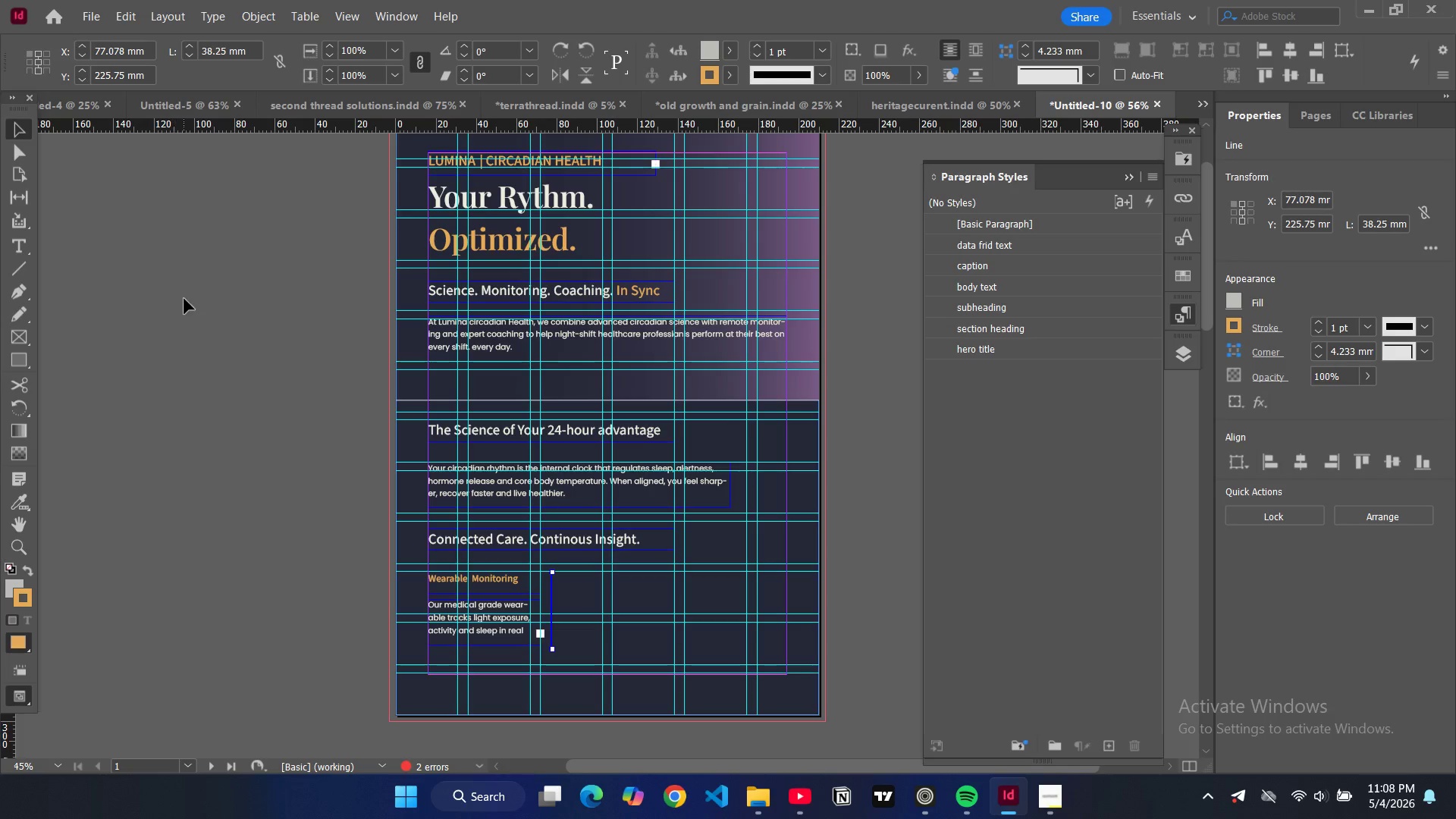 
left_click([184, 299])
 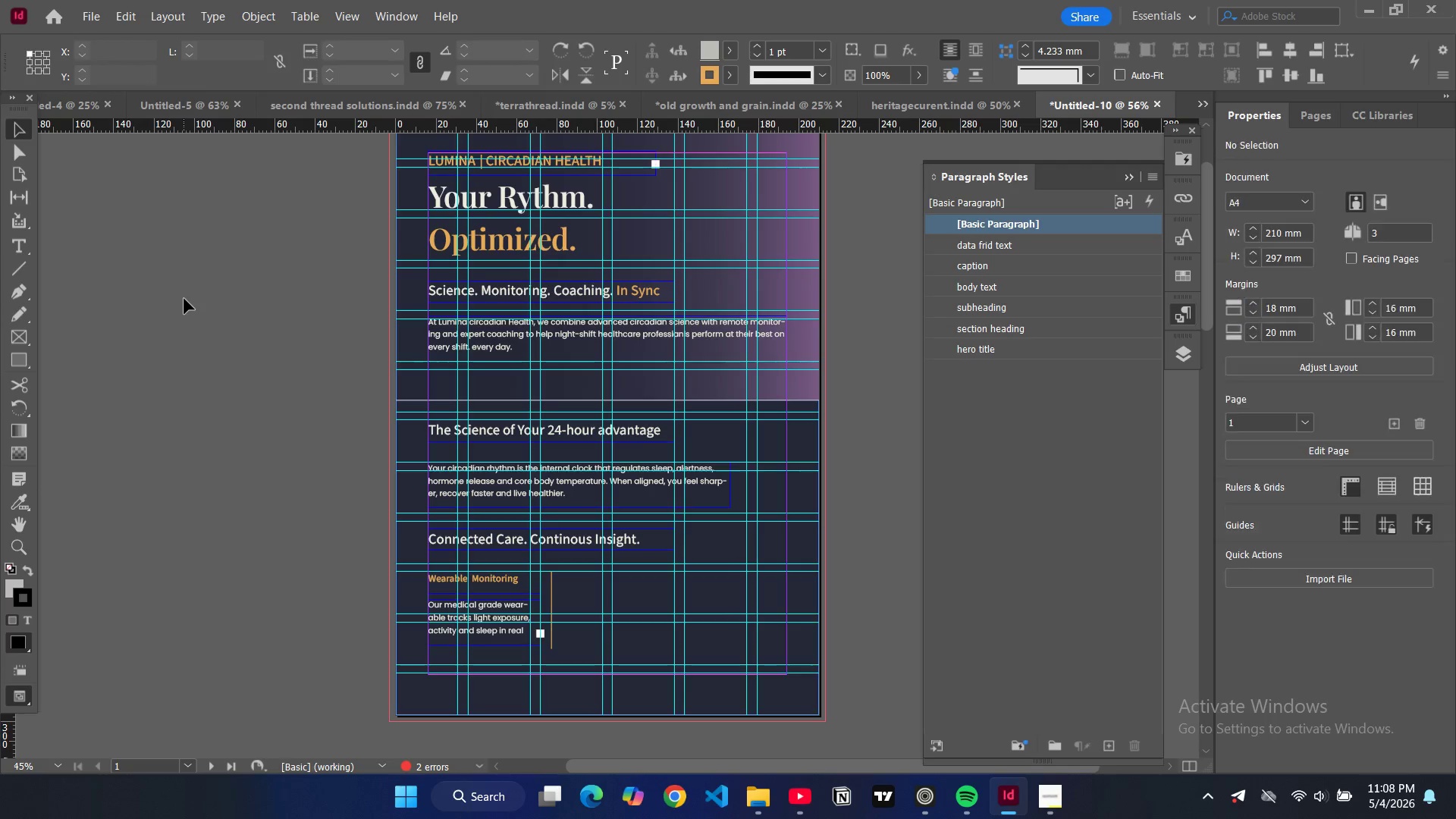 
key(W)
 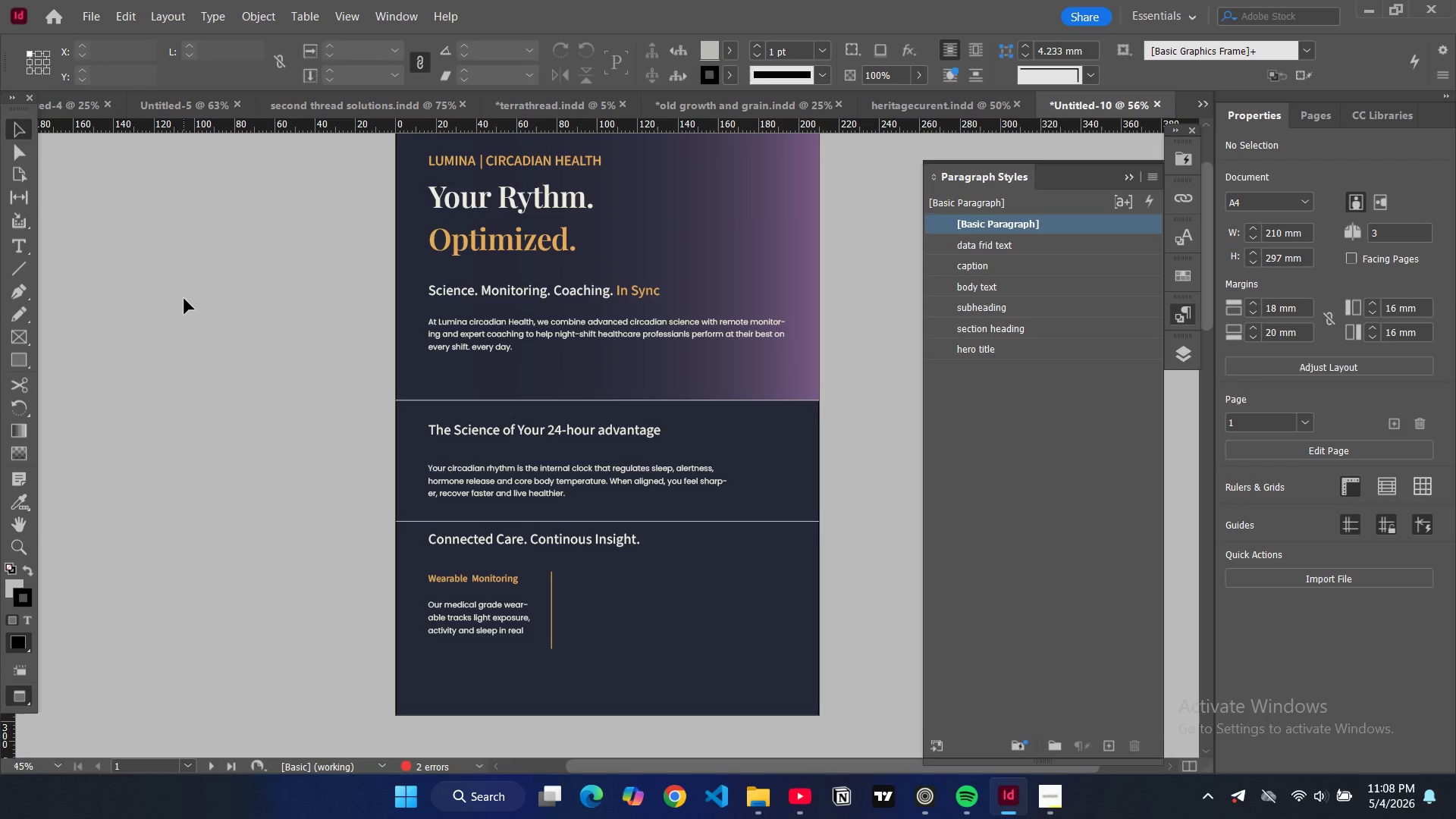 
key(W)
 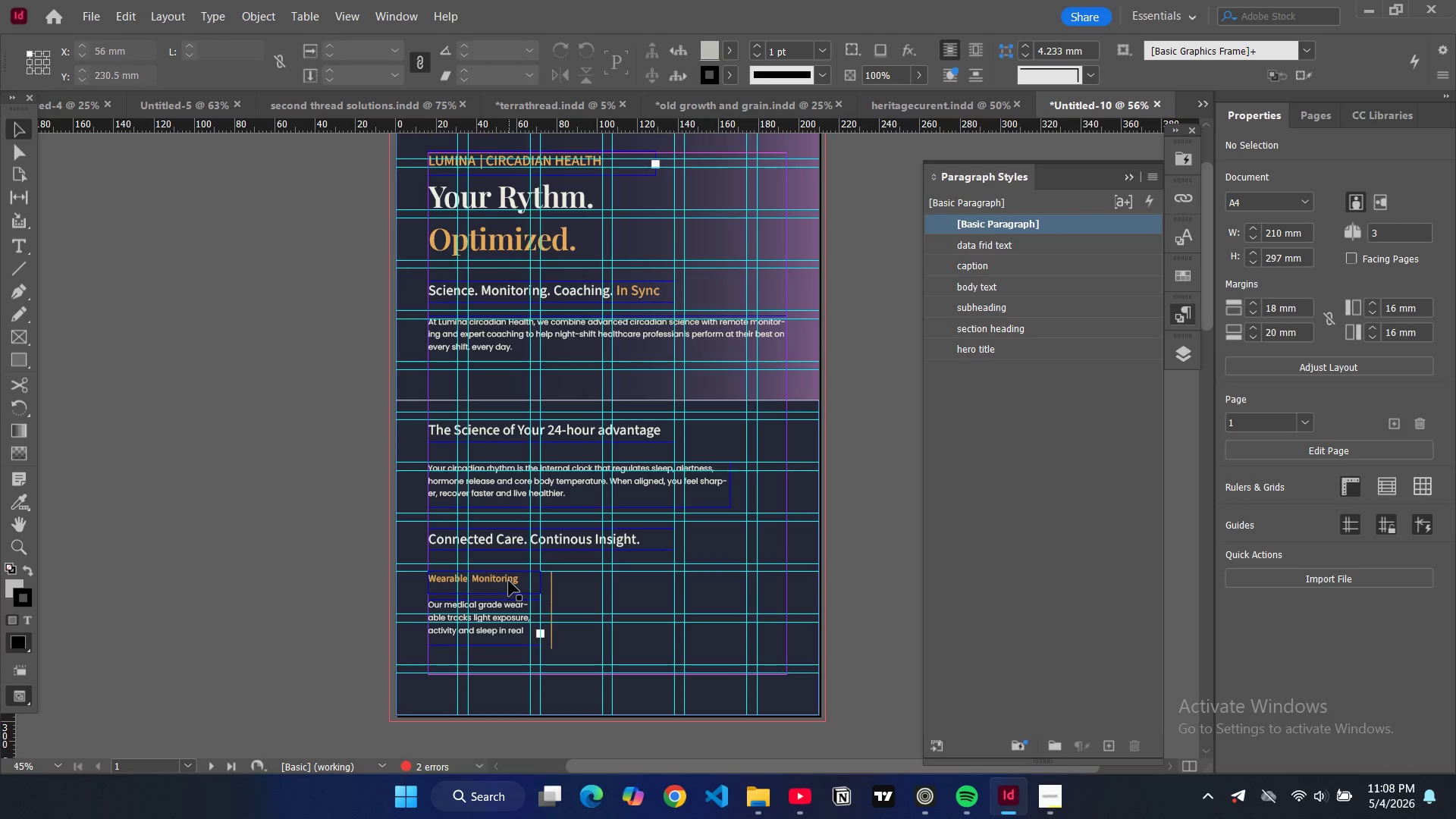 
left_click([509, 581])
 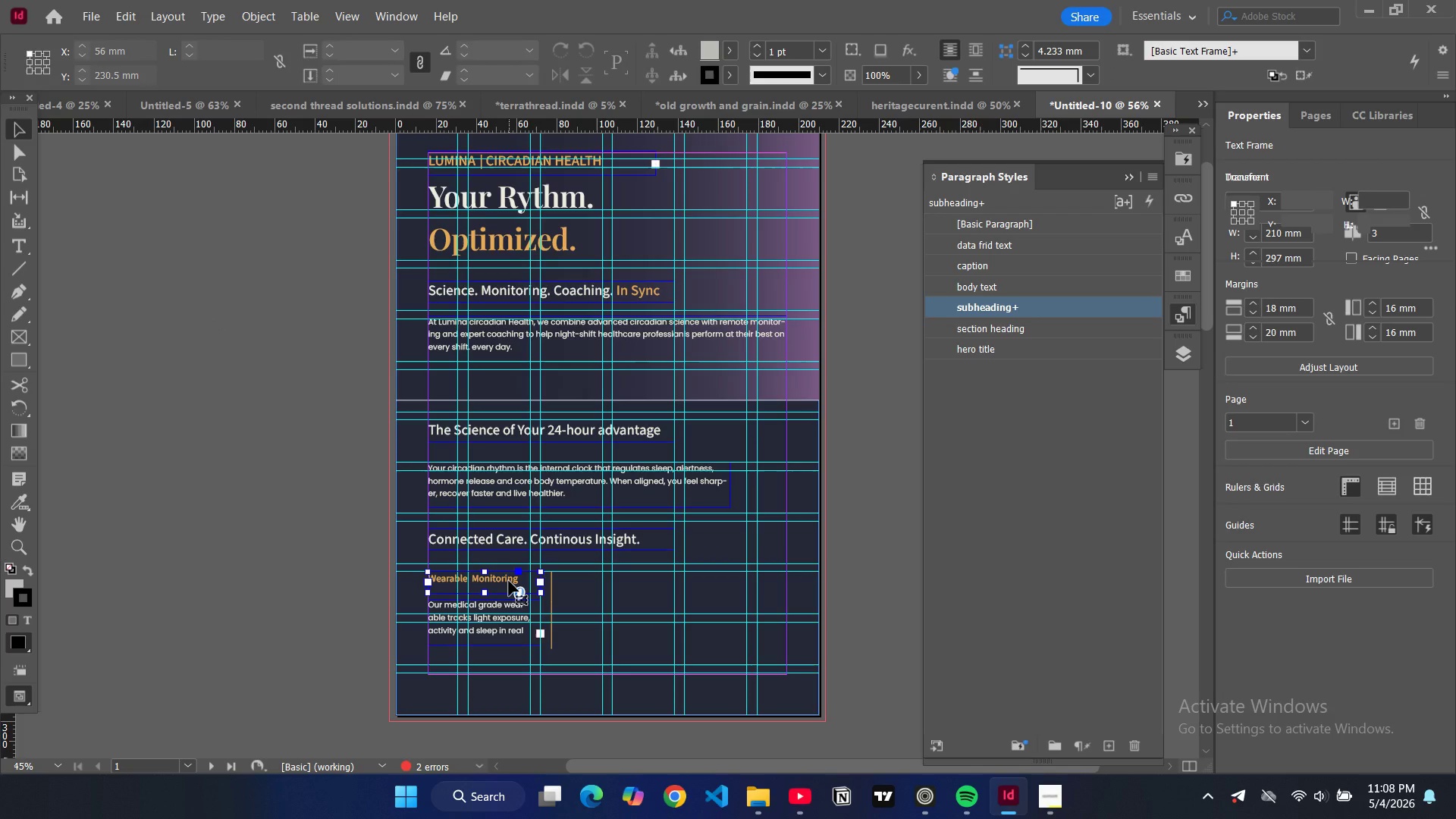 
key(Control+C)
 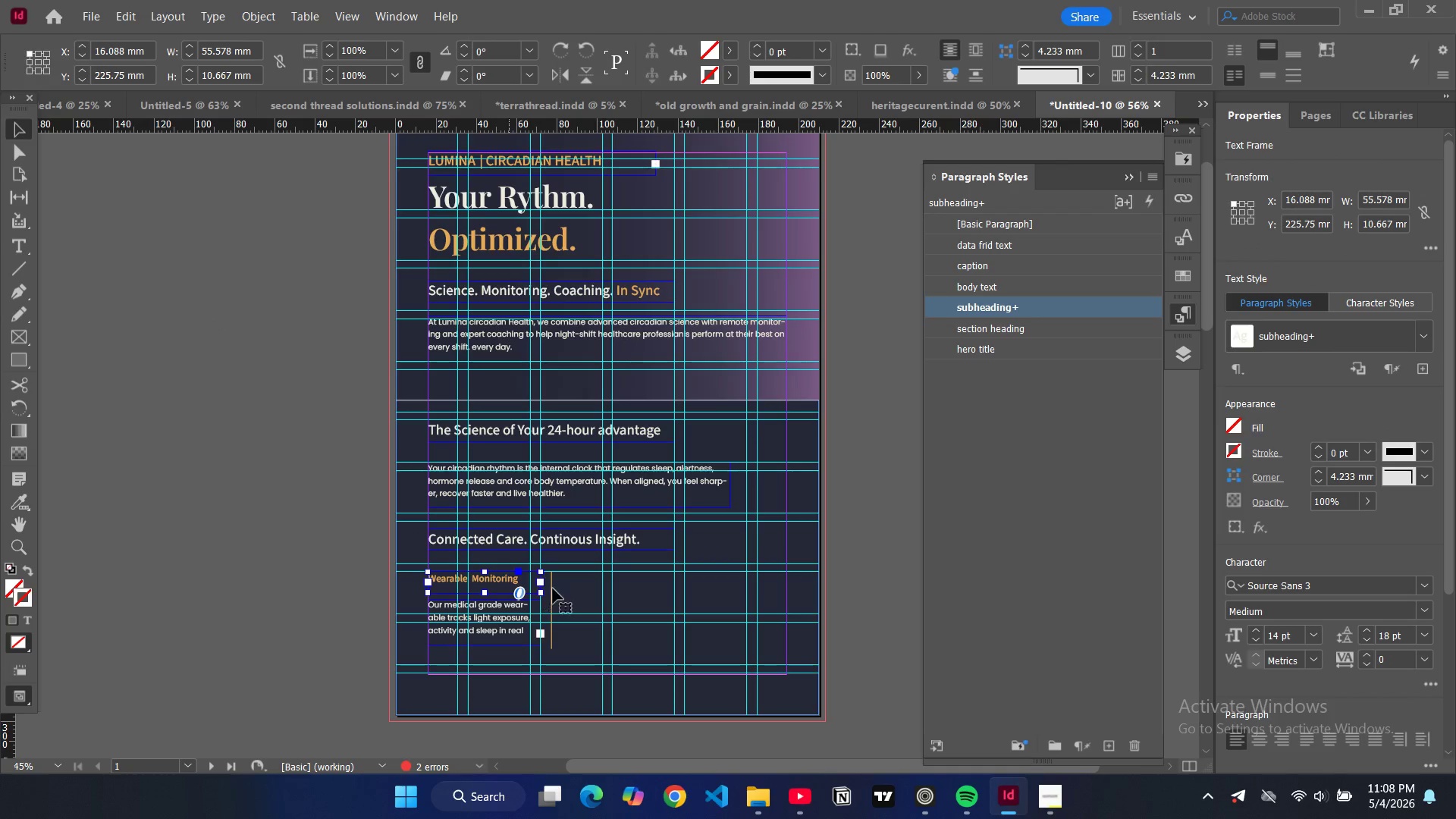 
key(Control+V)
 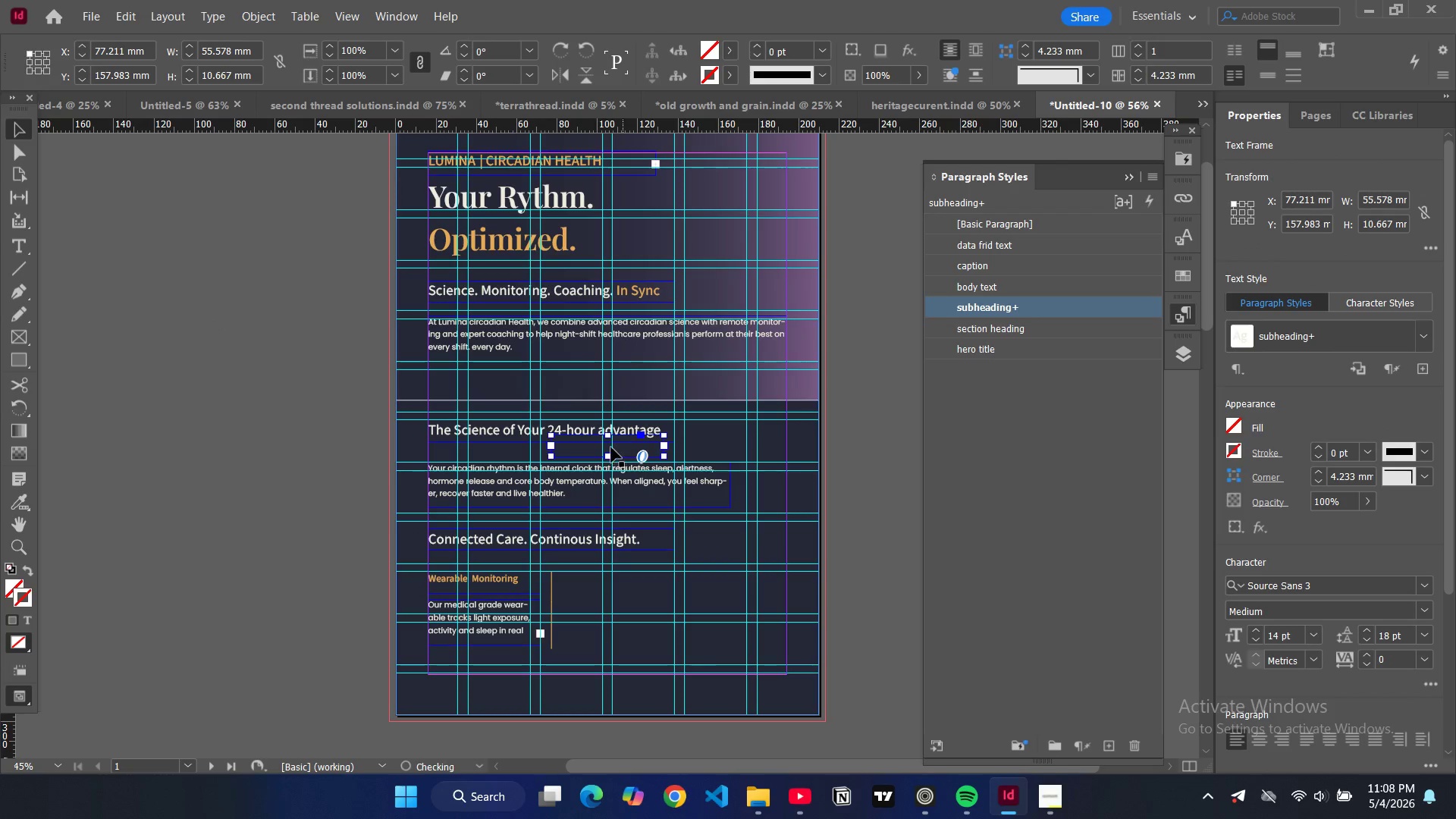 
left_click_drag(start_coordinate=[611, 447], to_coordinate=[635, 584])
 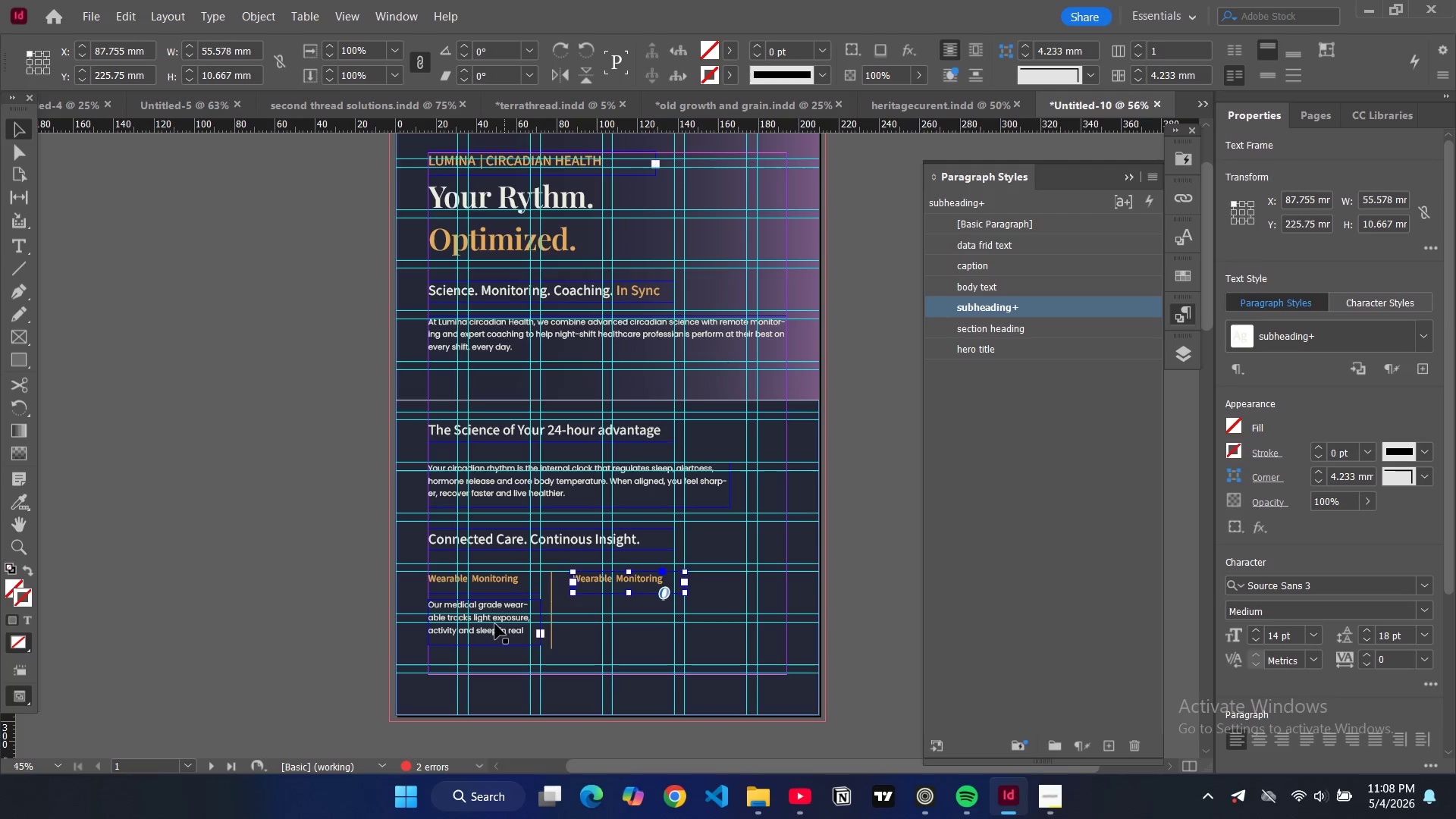 
left_click([495, 624])
 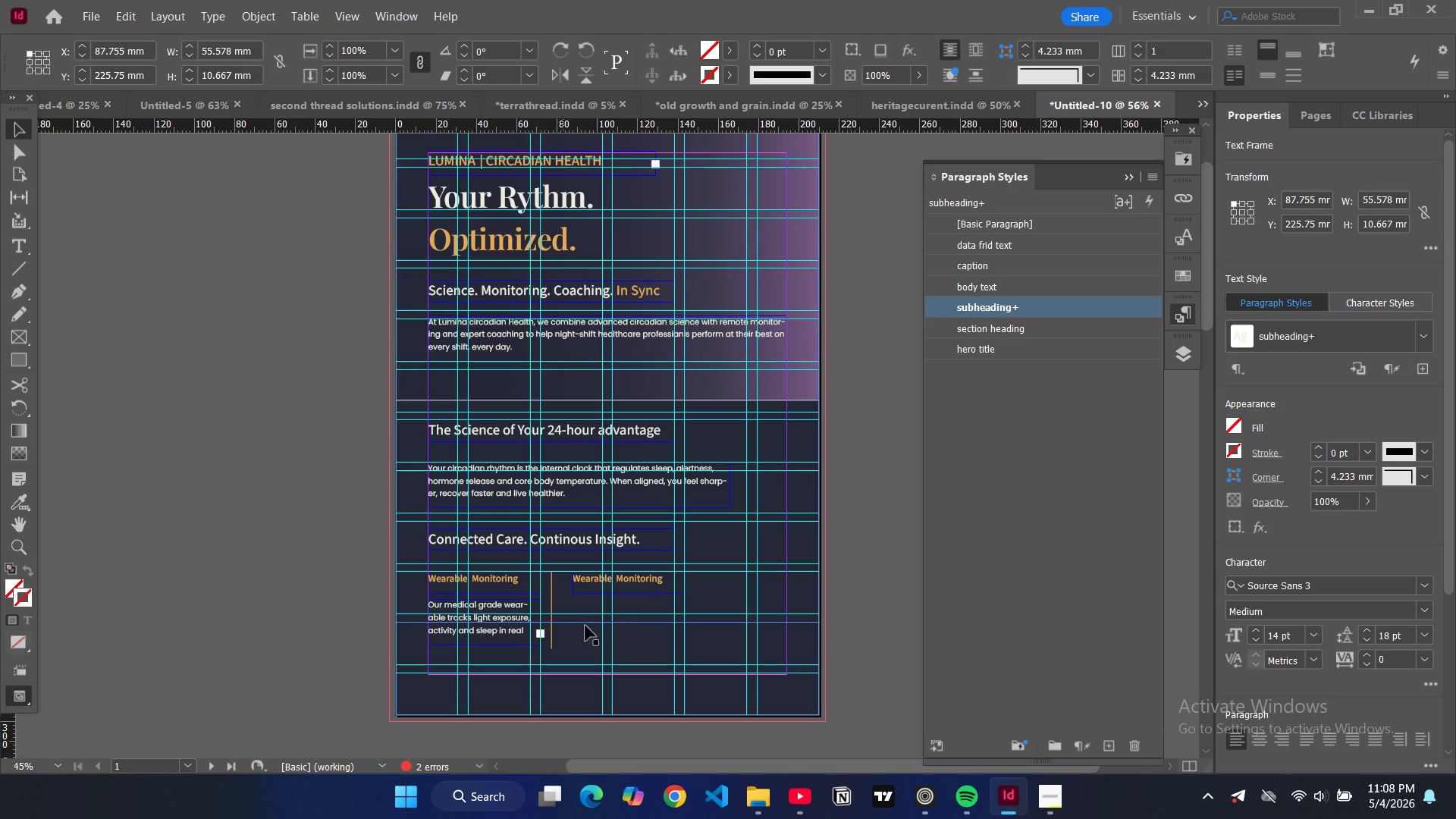 
key(Control+C)
 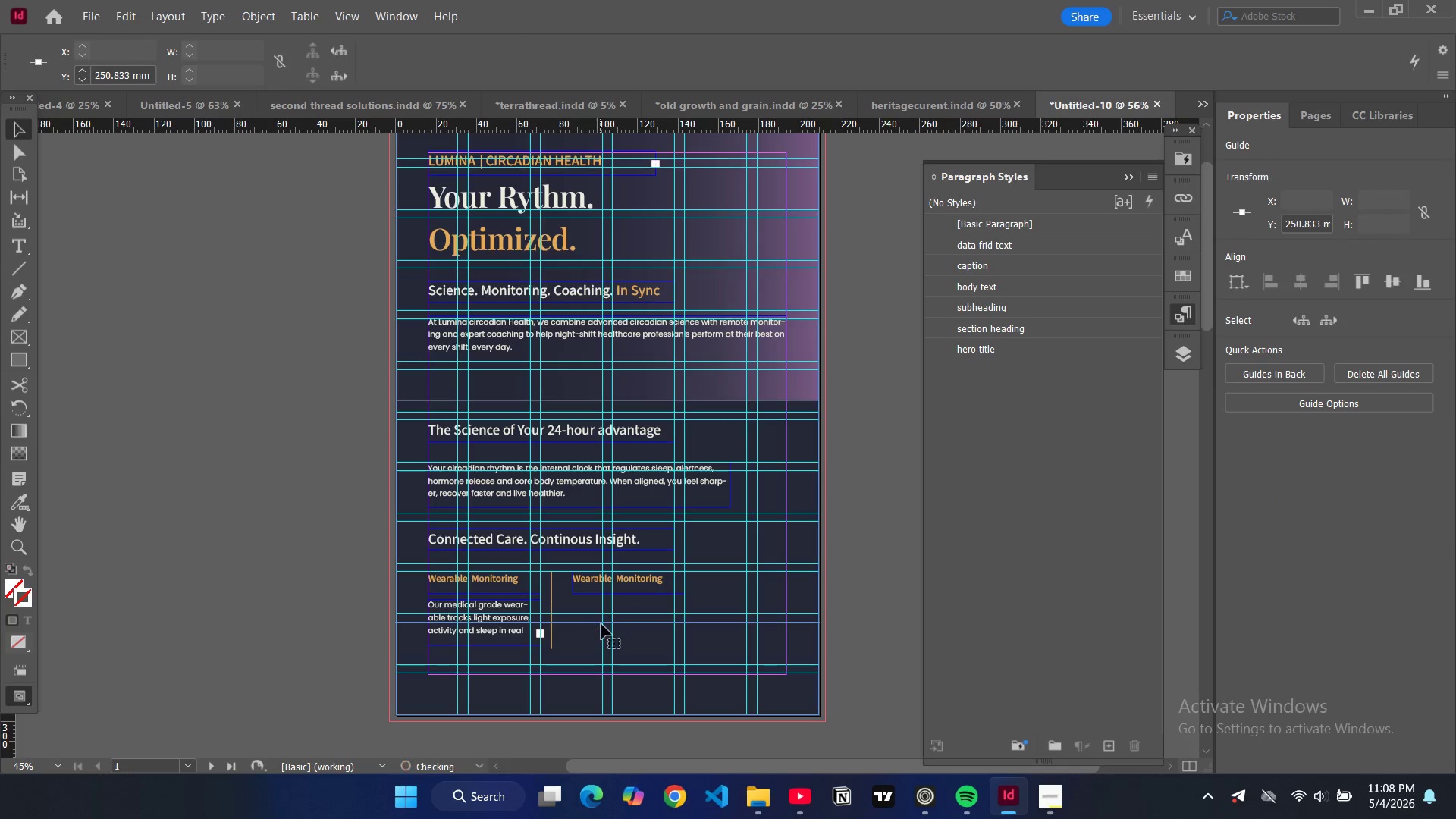 
key(Control+V)
 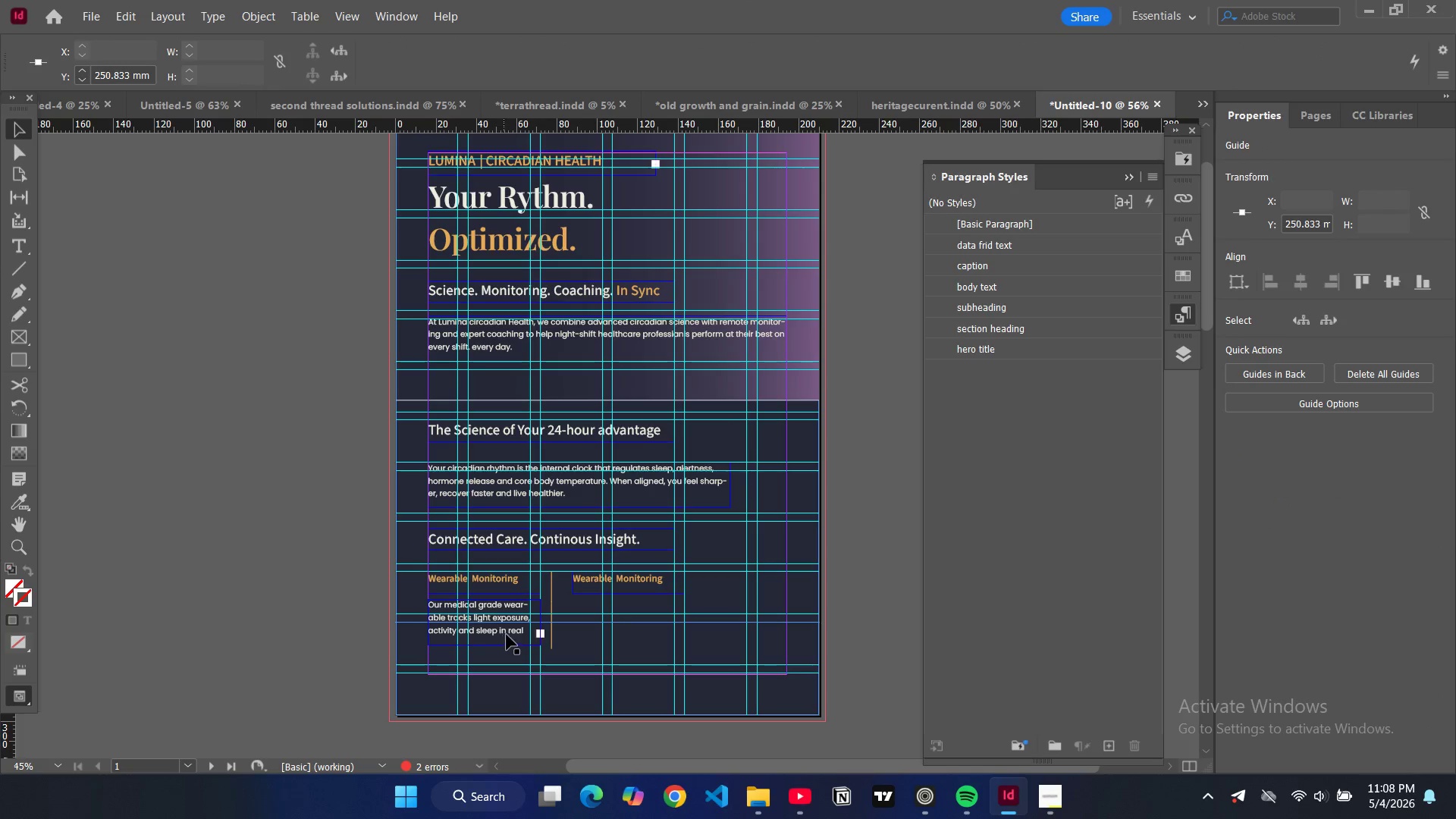 
key(Control+ControlLeft)
 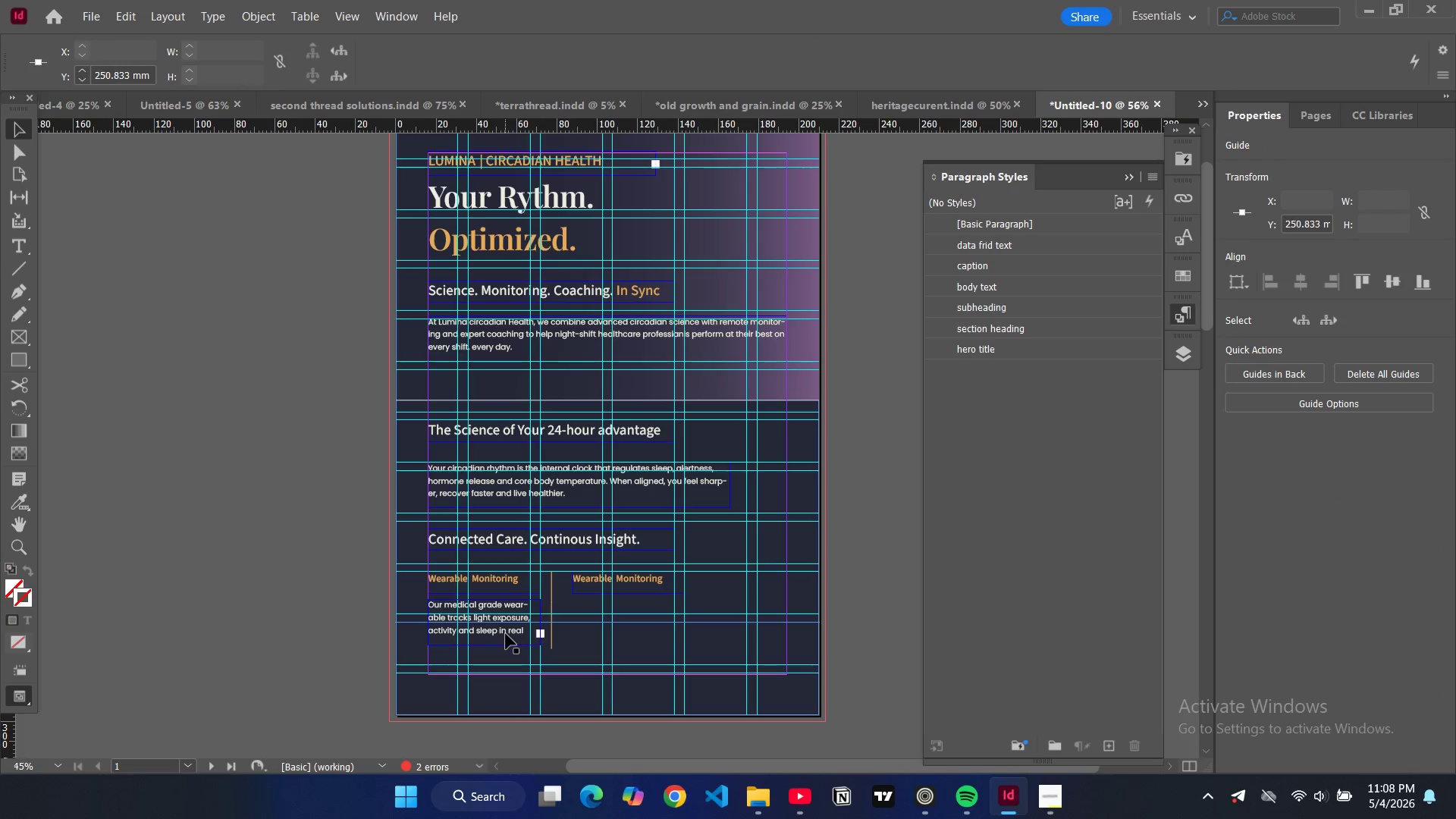 
left_click([506, 634])
 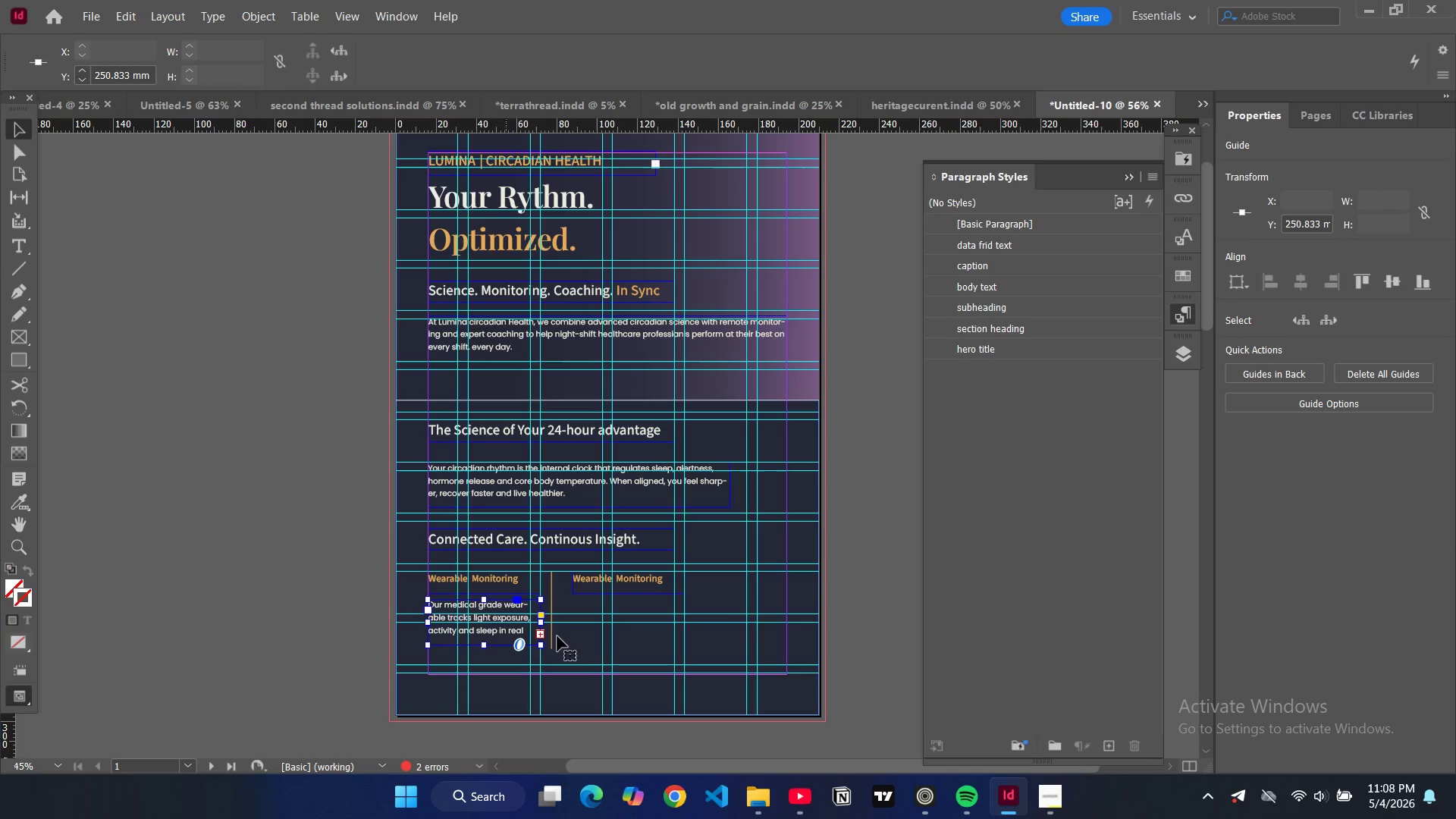 
key(Control+C)
 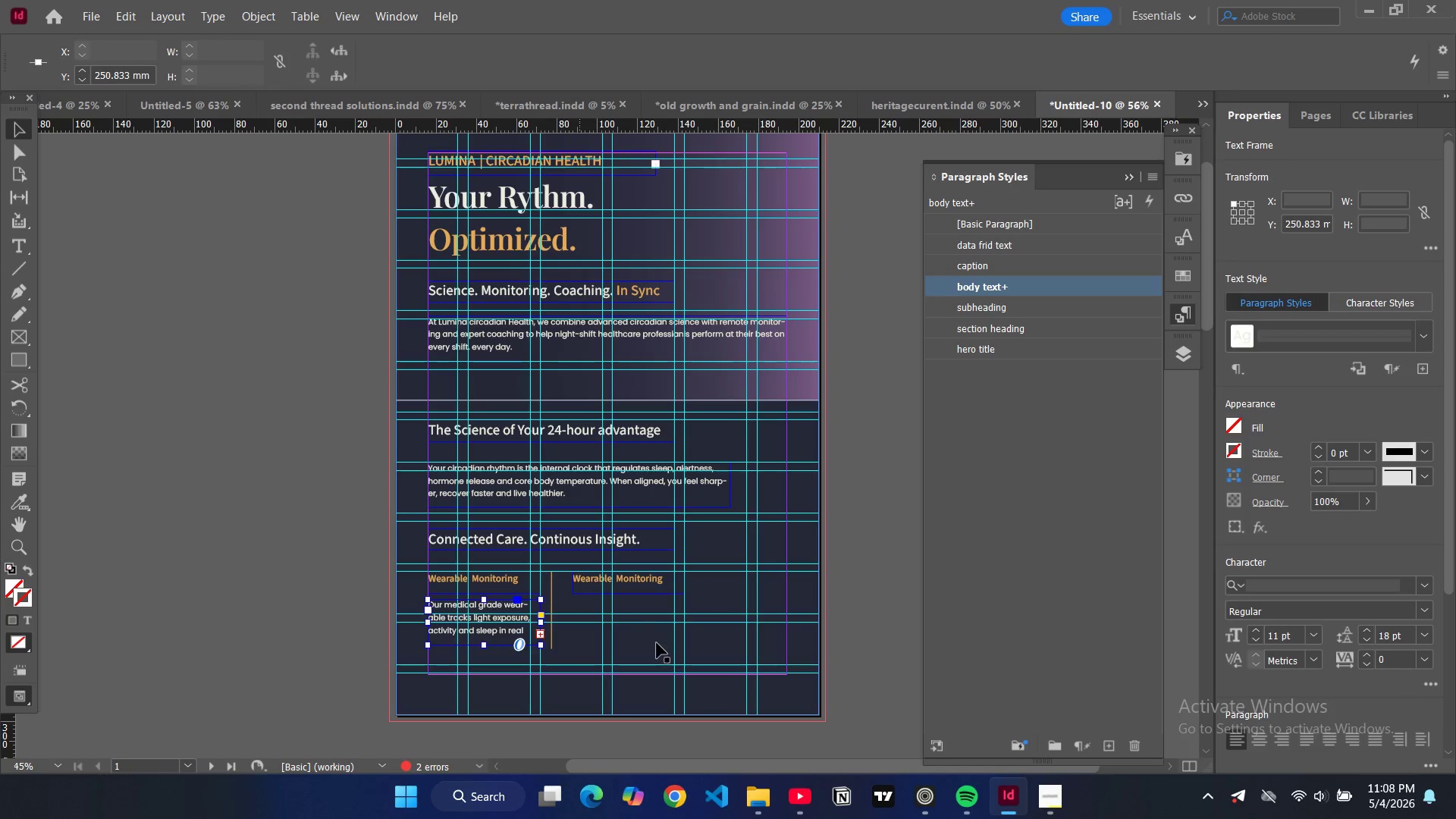 
key(Control+V)
 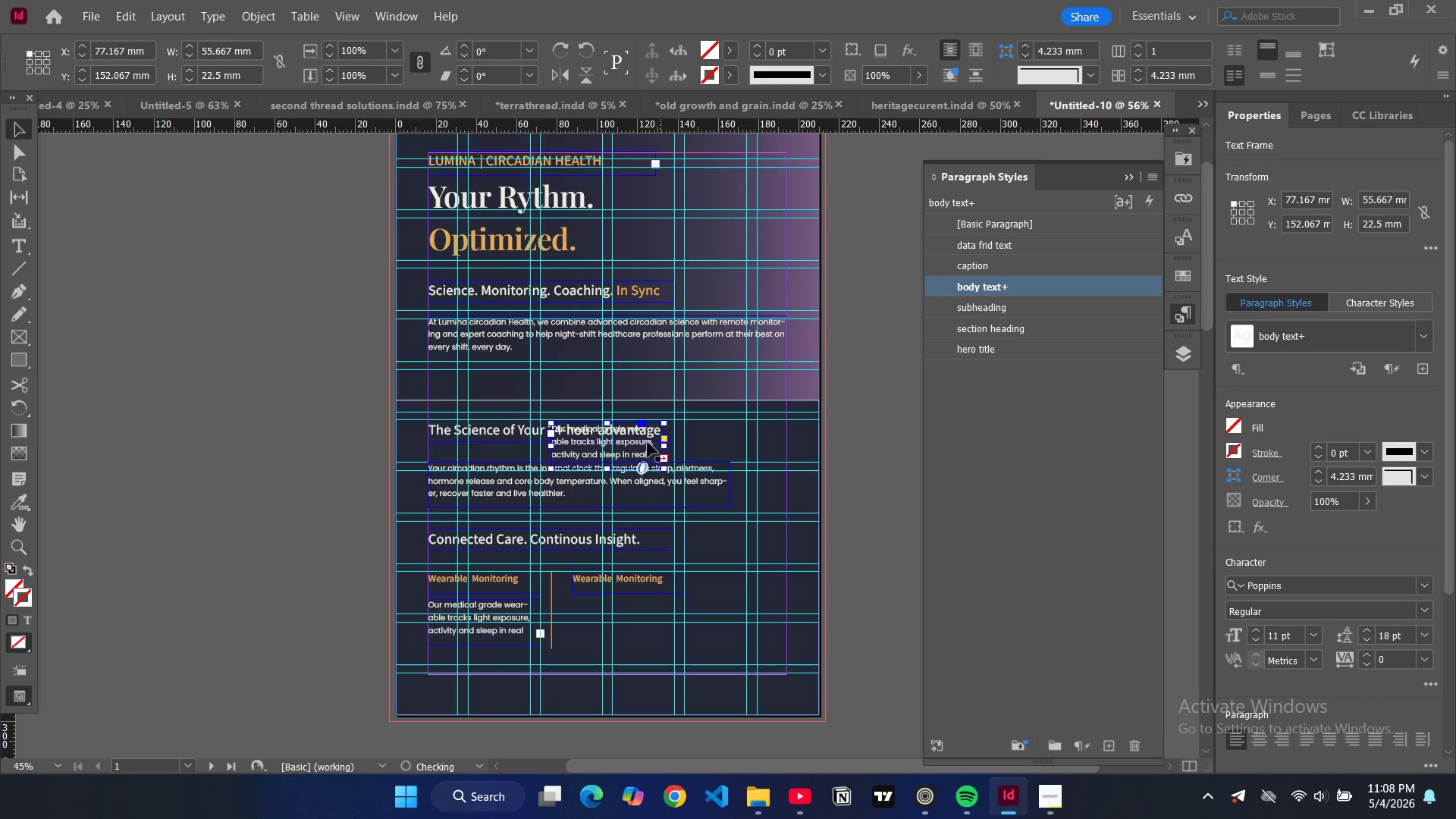 
left_click_drag(start_coordinate=[624, 449], to_coordinate=[644, 625])
 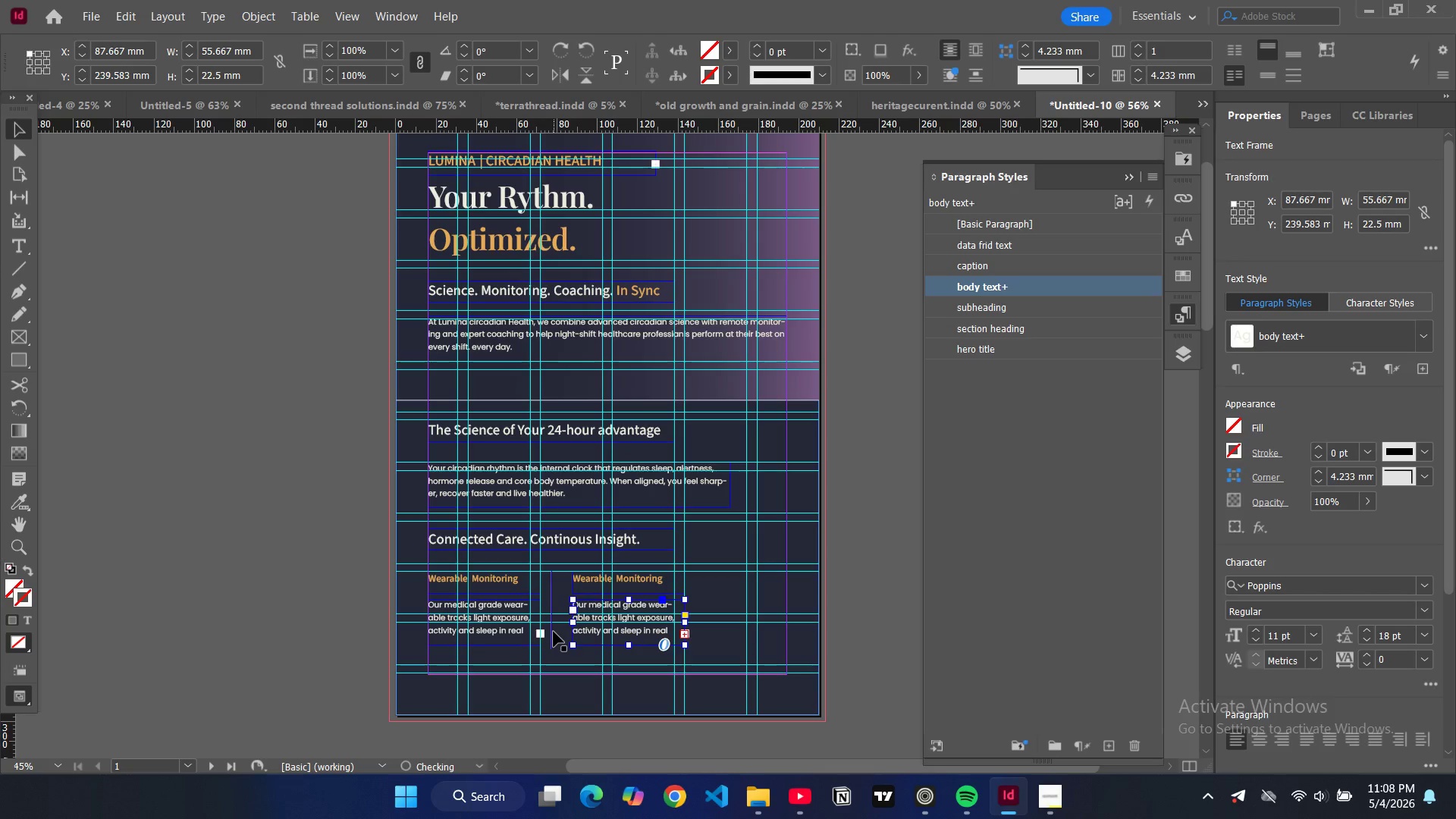 
left_click([554, 632])
 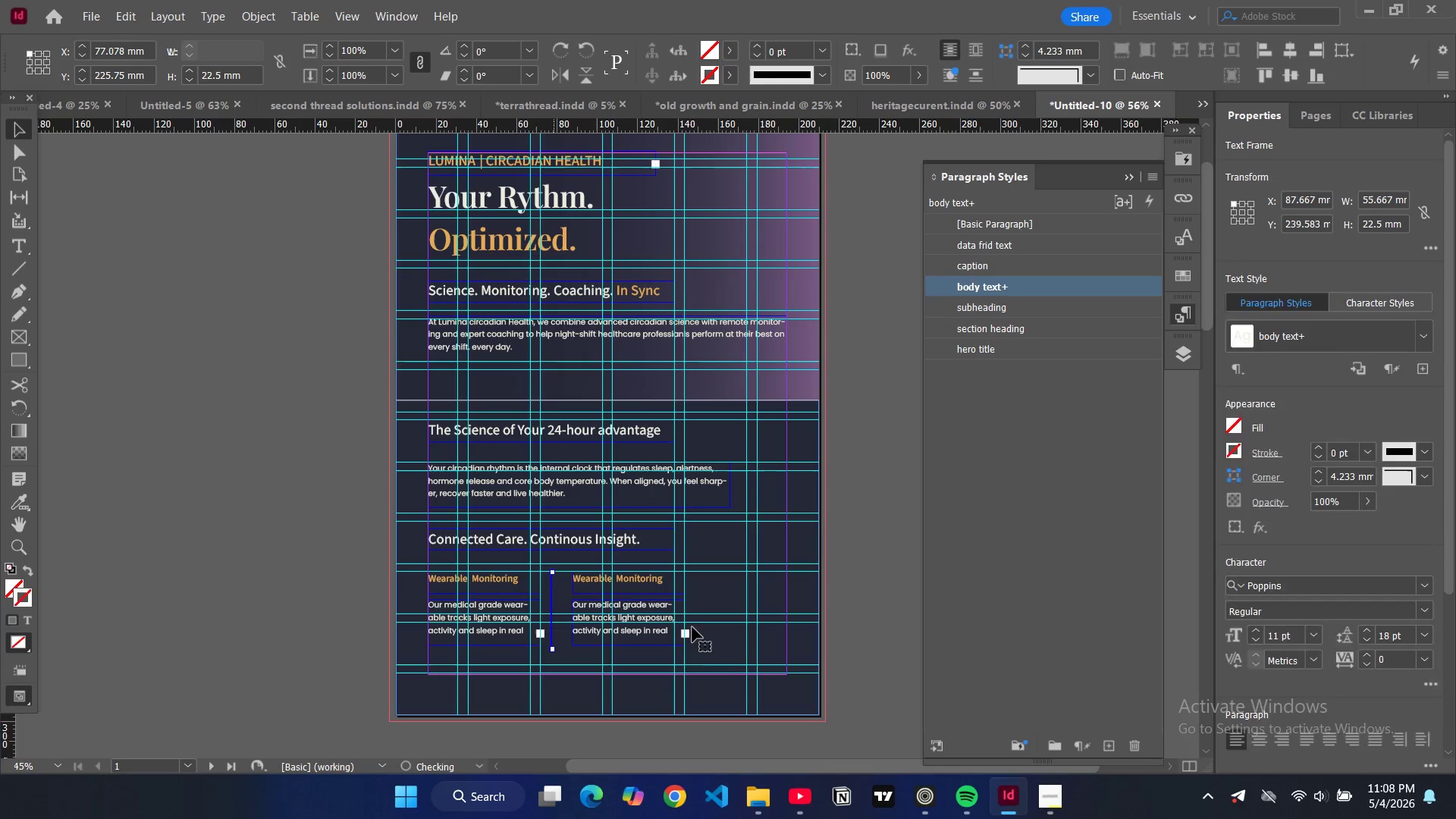 
key(Control+C)
 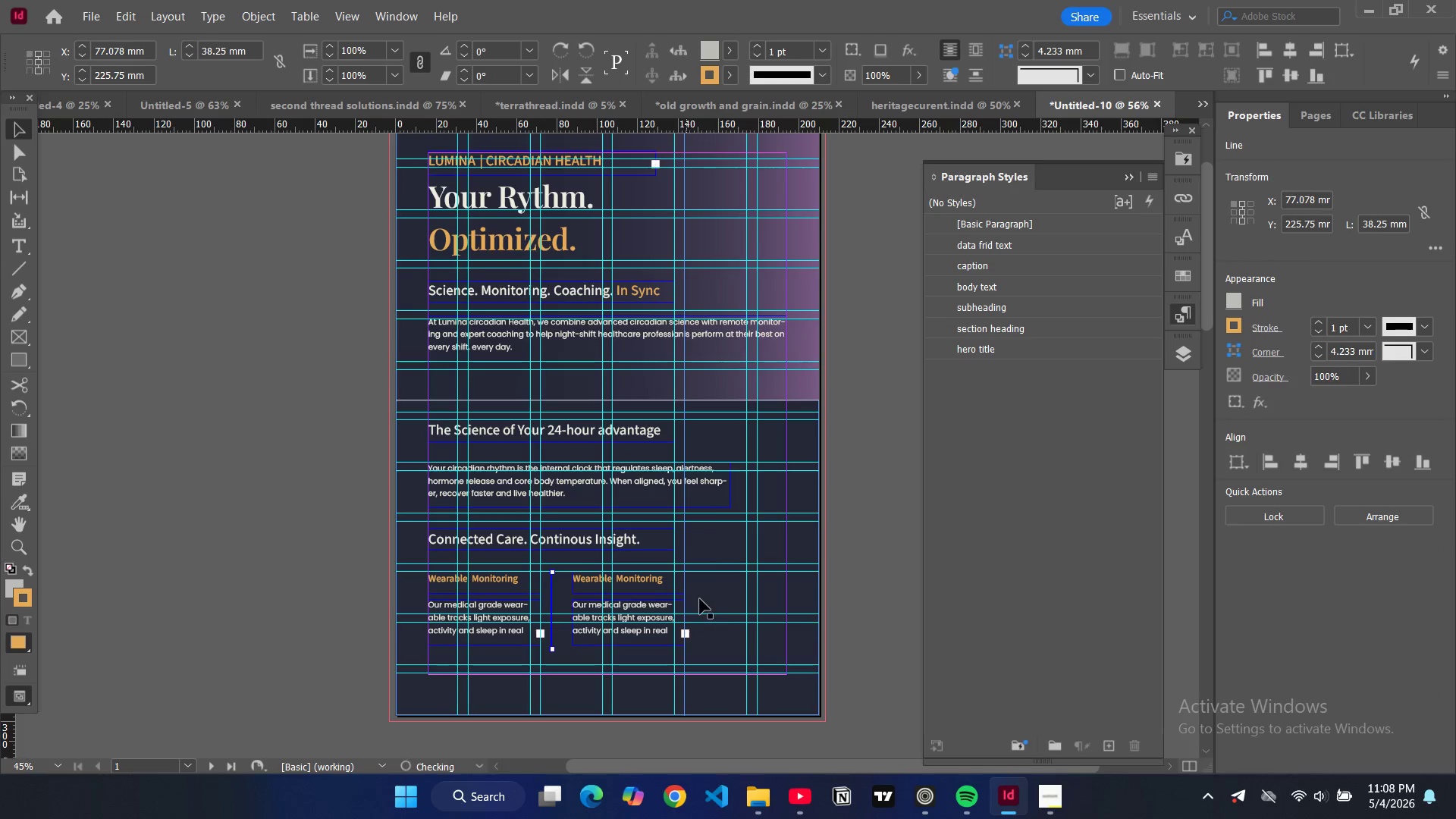 
key(Control+V)
 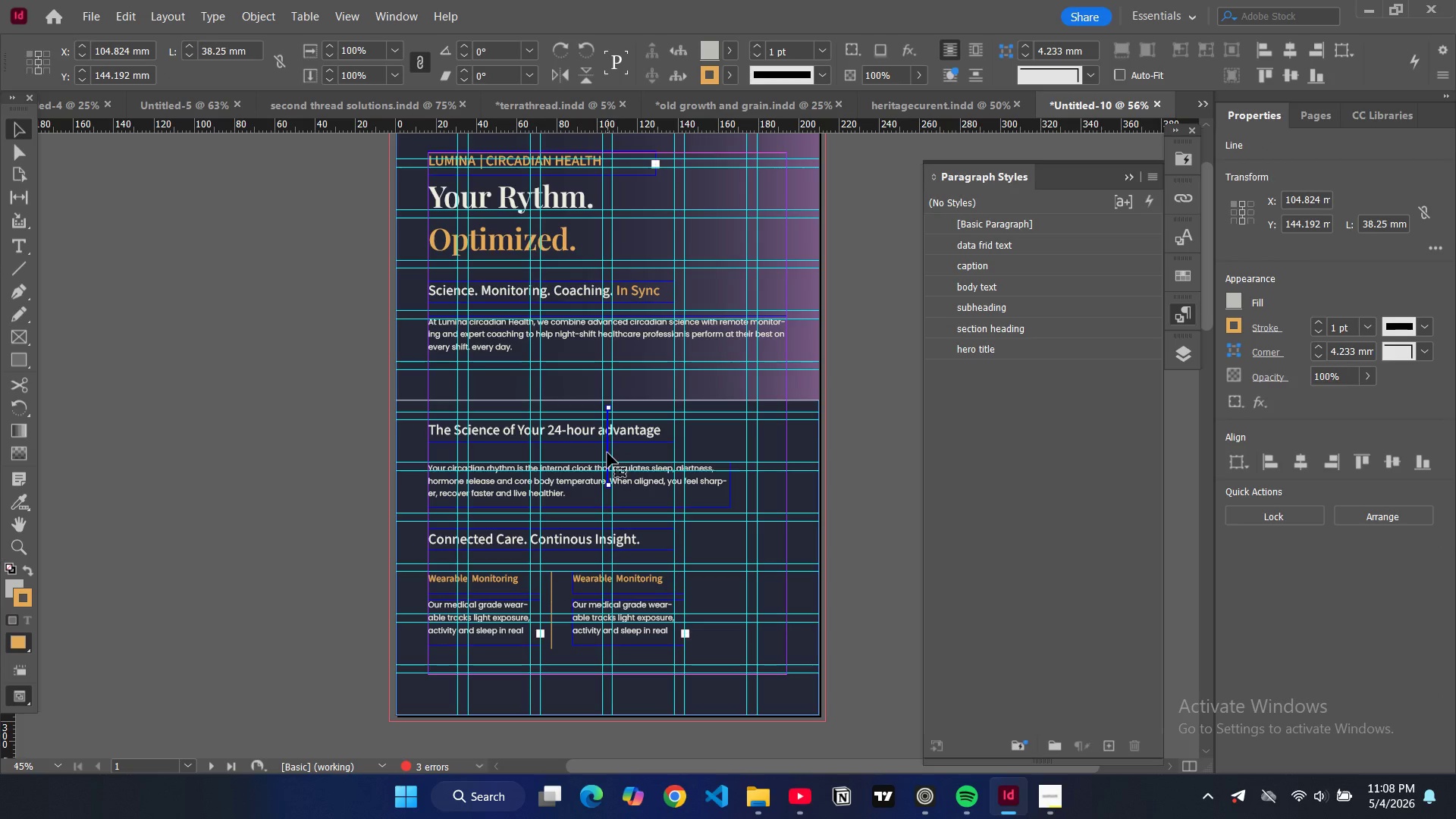 
left_click_drag(start_coordinate=[609, 453], to_coordinate=[707, 620])
 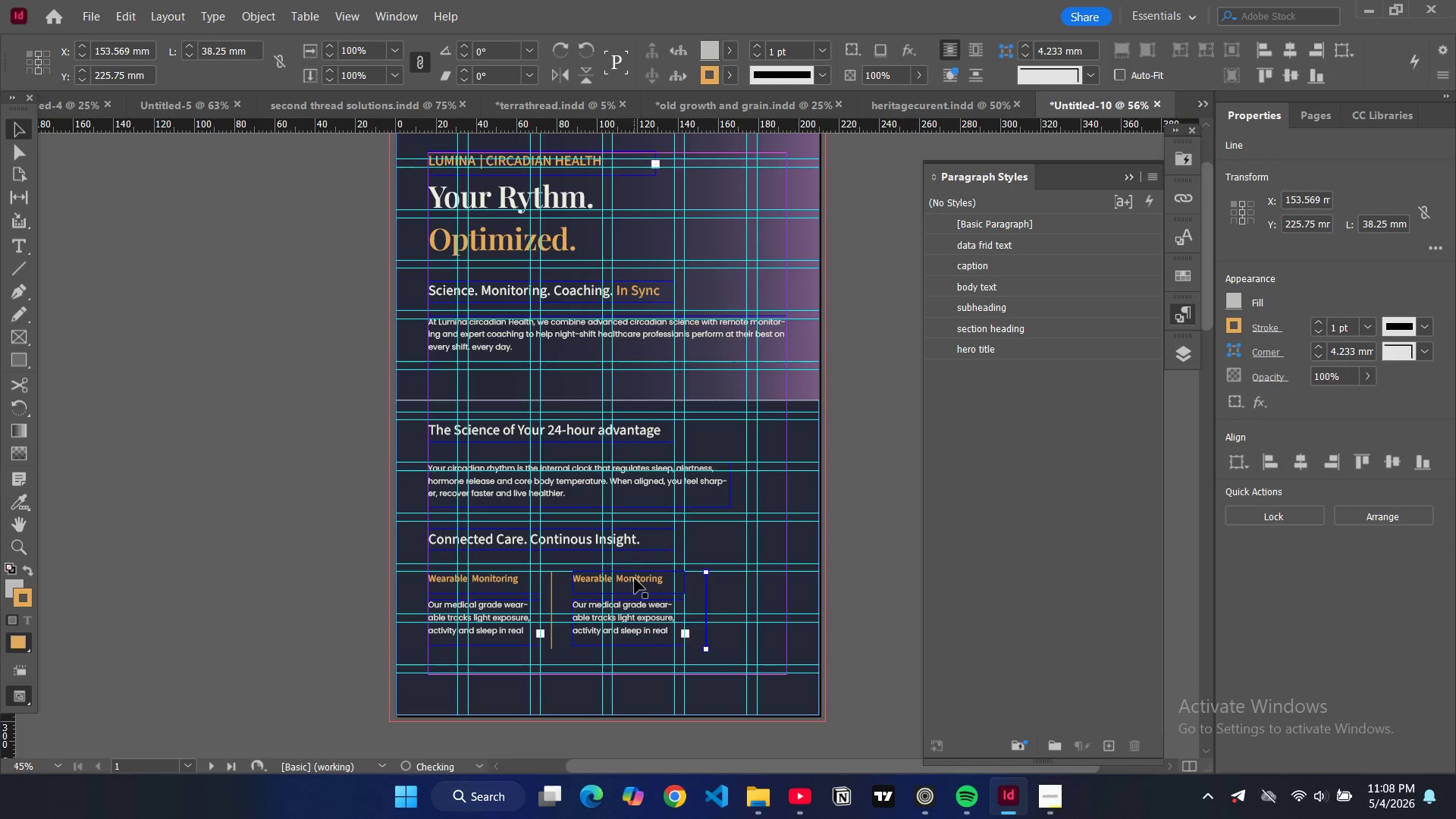 
left_click([635, 579])
 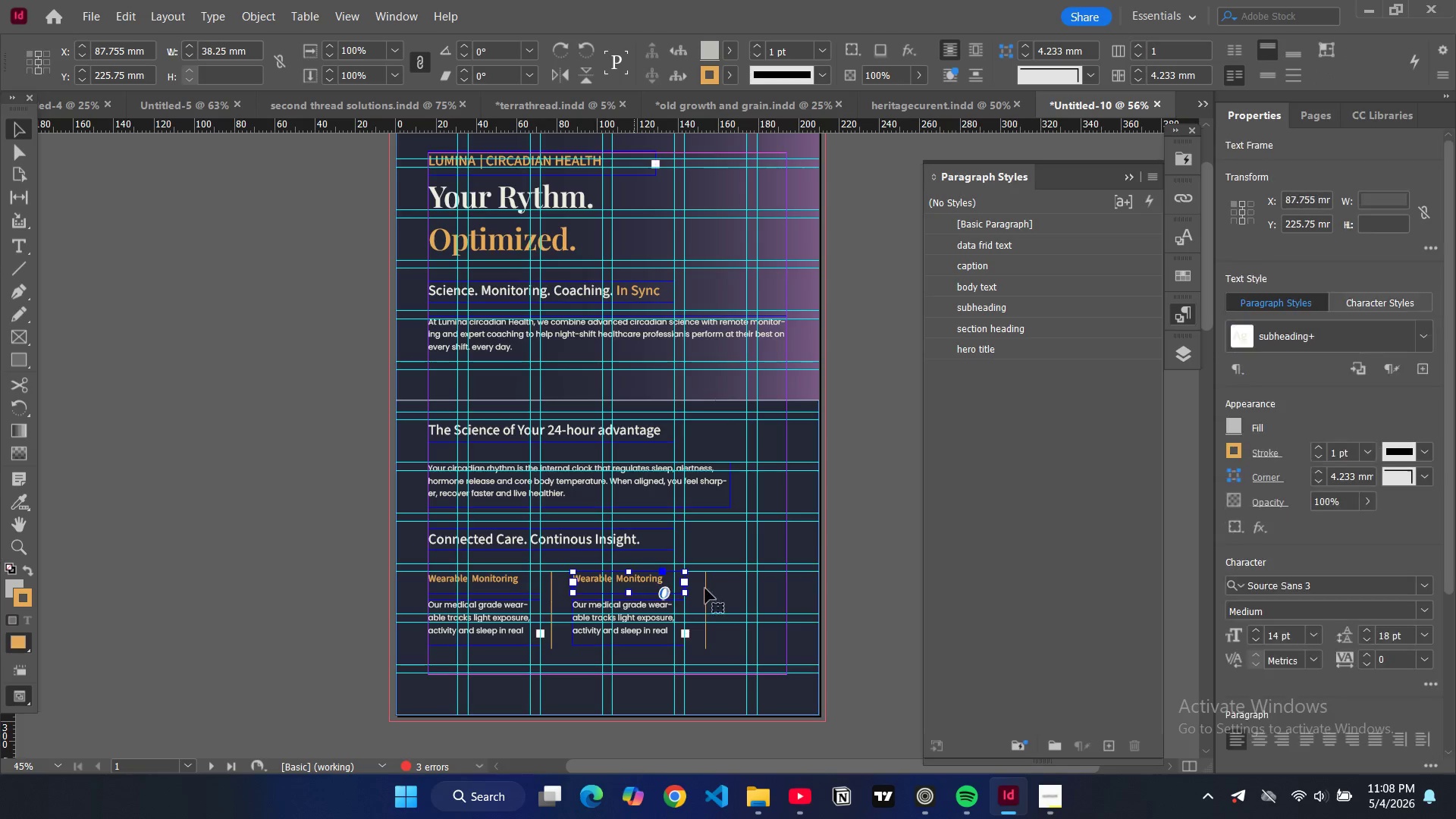 
key(Control+C)
 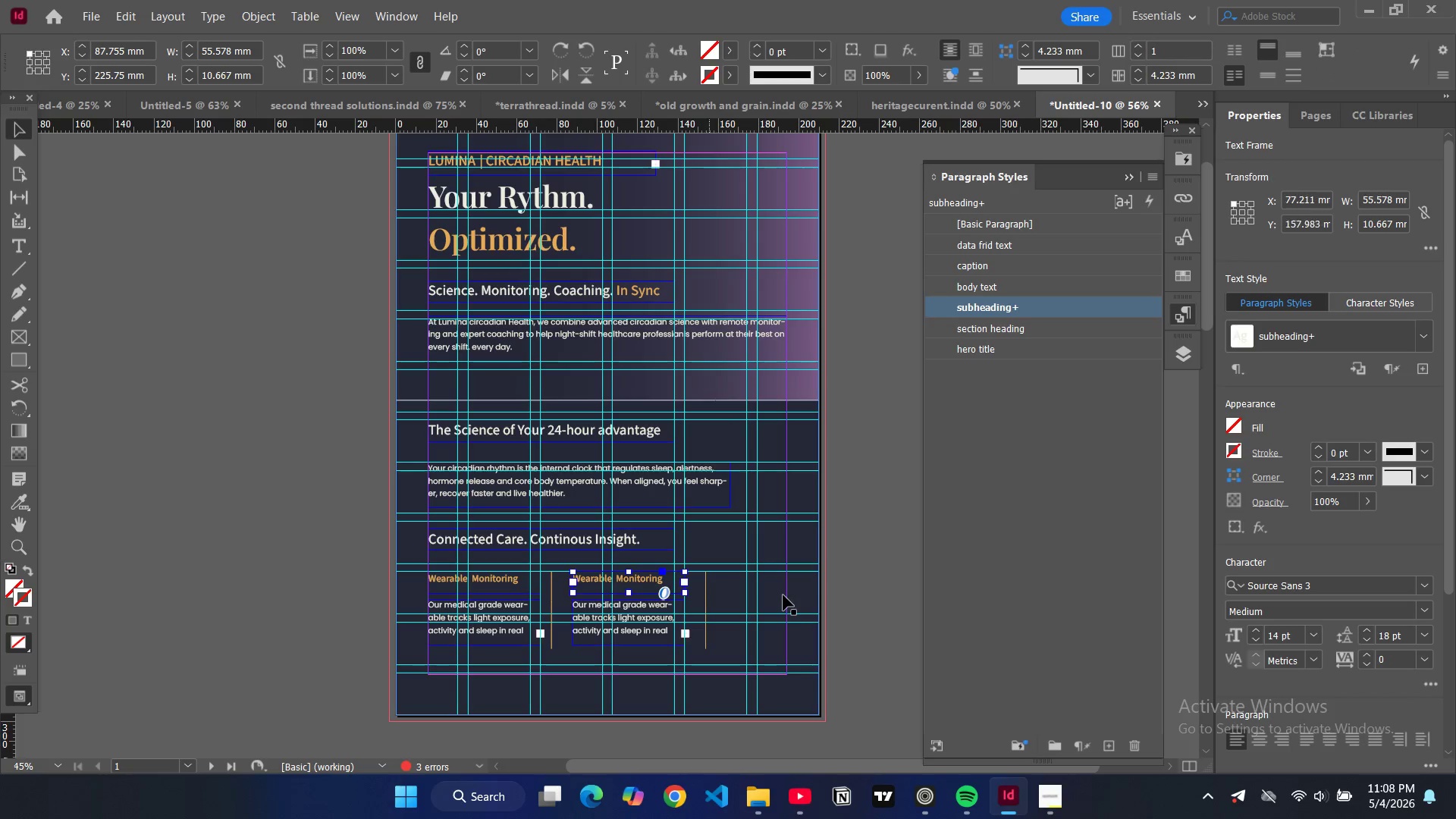 
key(Control+V)
 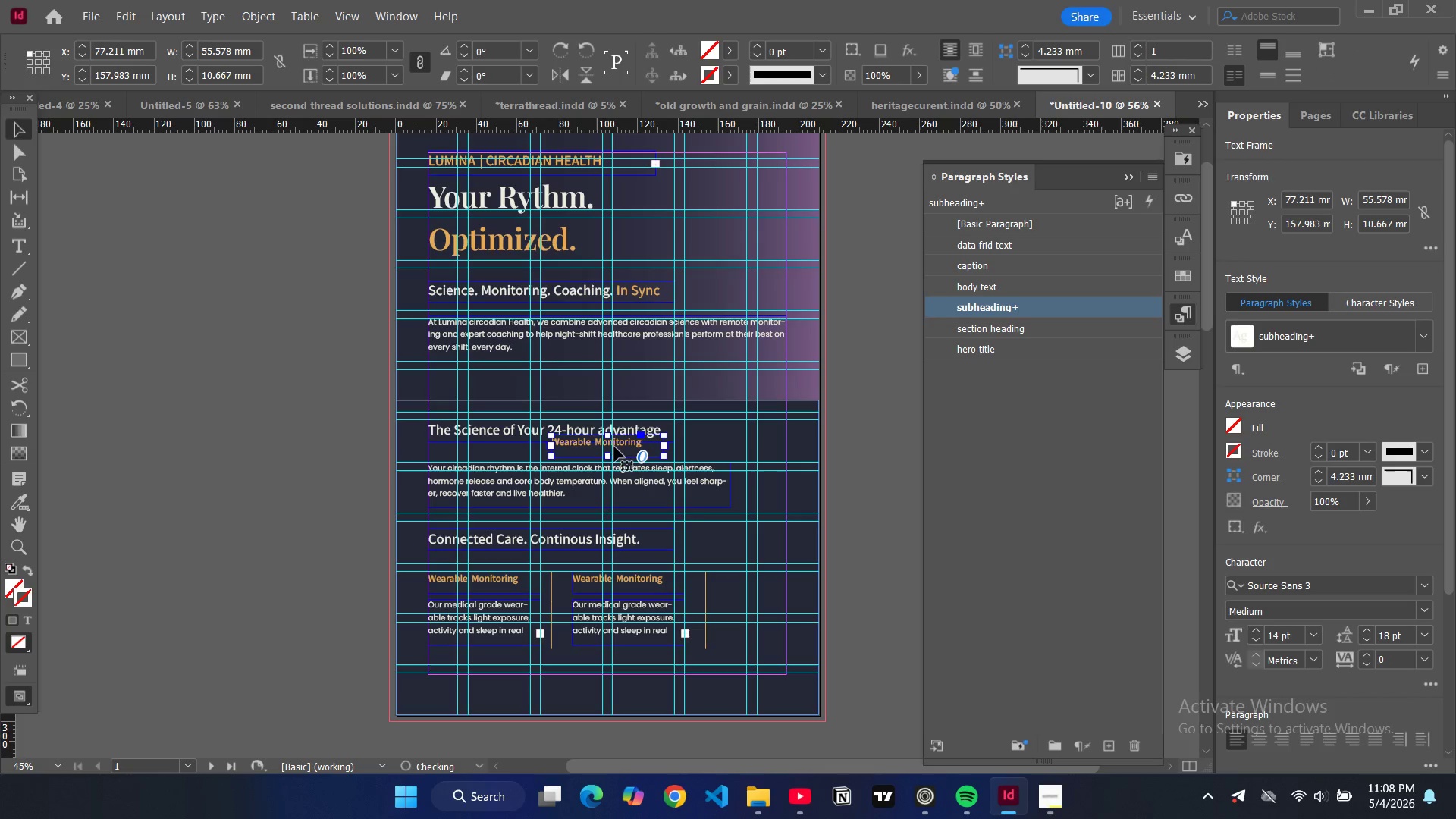 
left_click_drag(start_coordinate=[614, 447], to_coordinate=[781, 585])
 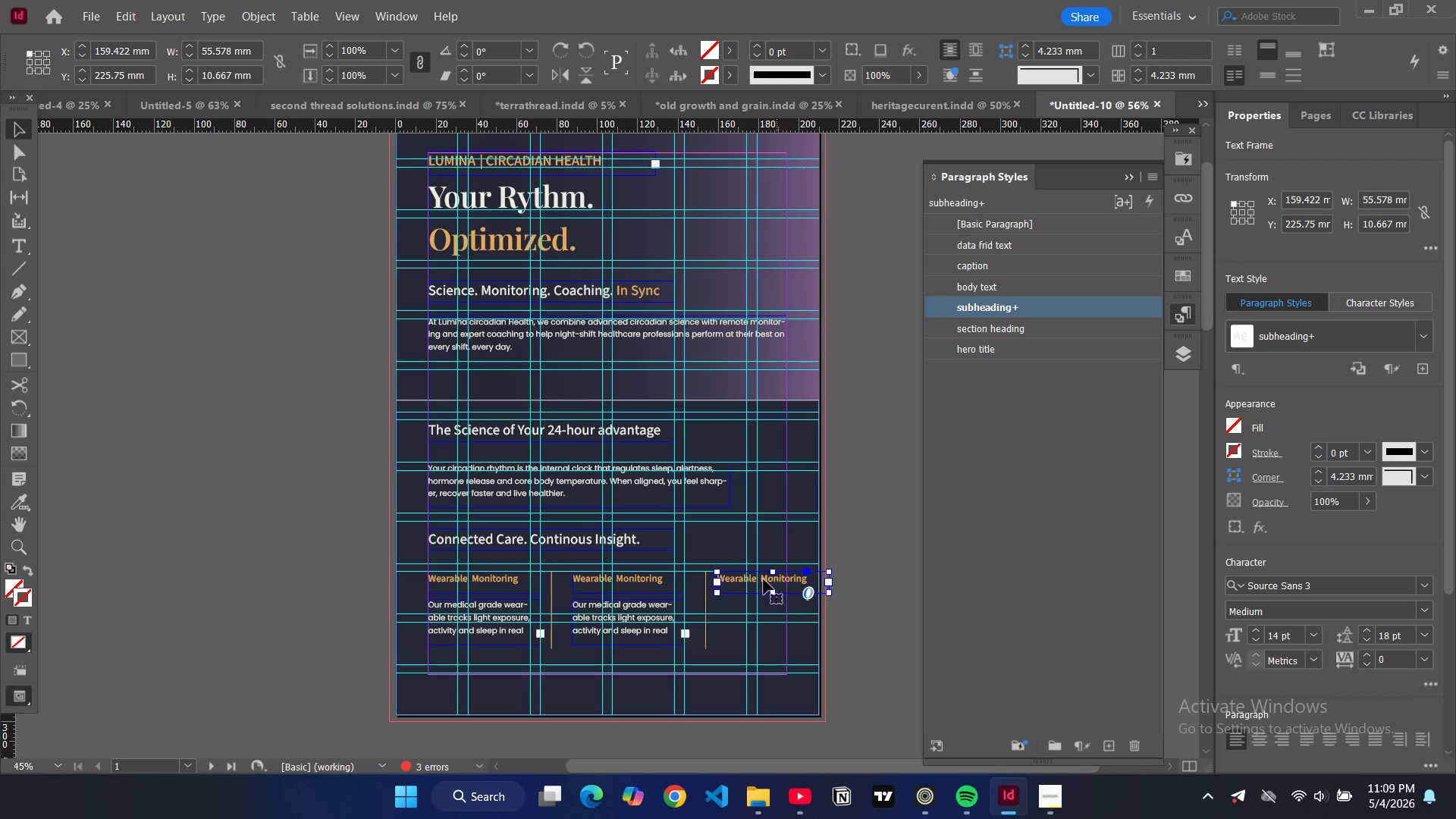 
double_click([762, 579])
 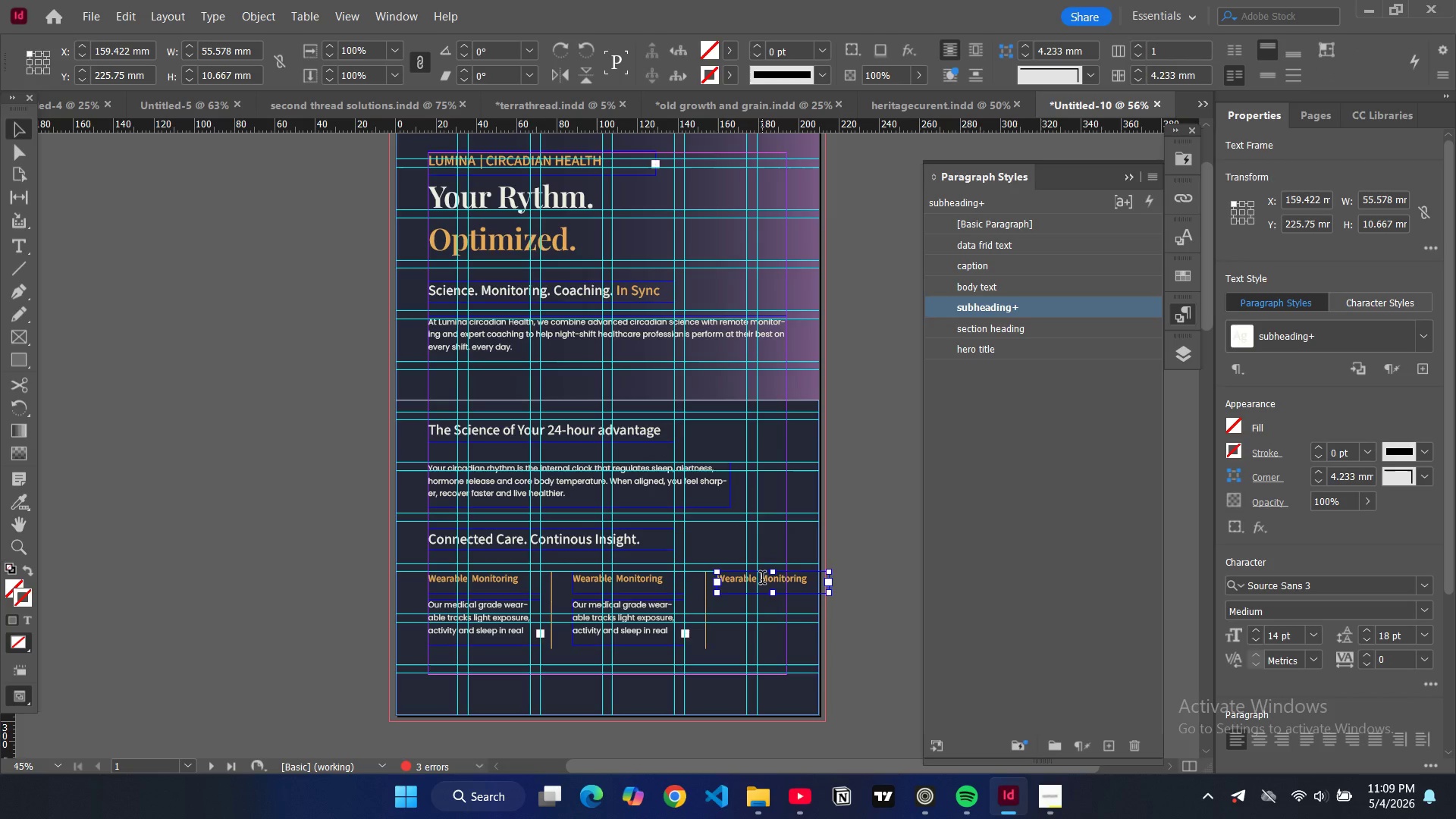 
key(Control+A)
 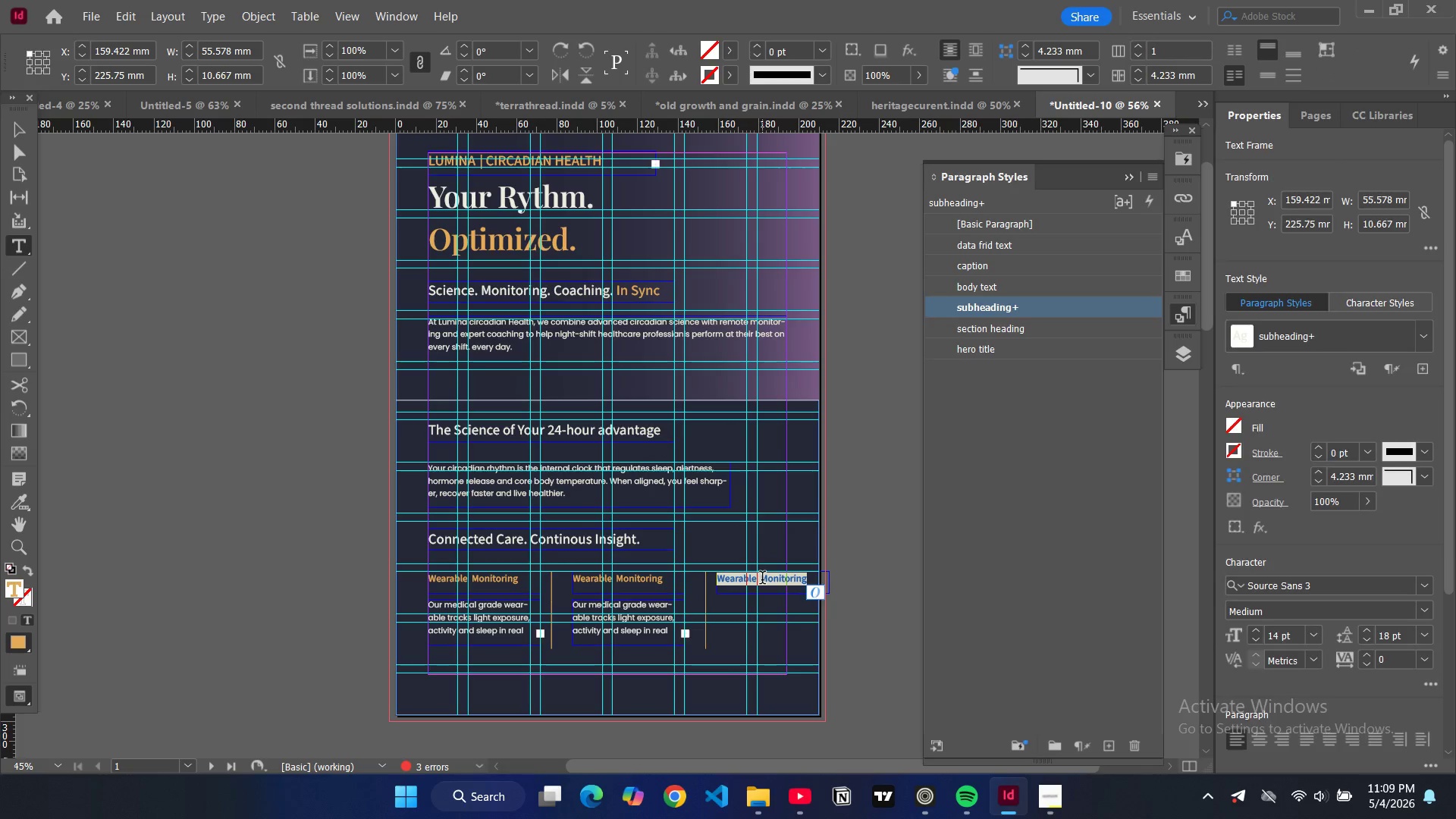 
type(Expert Coaching)
 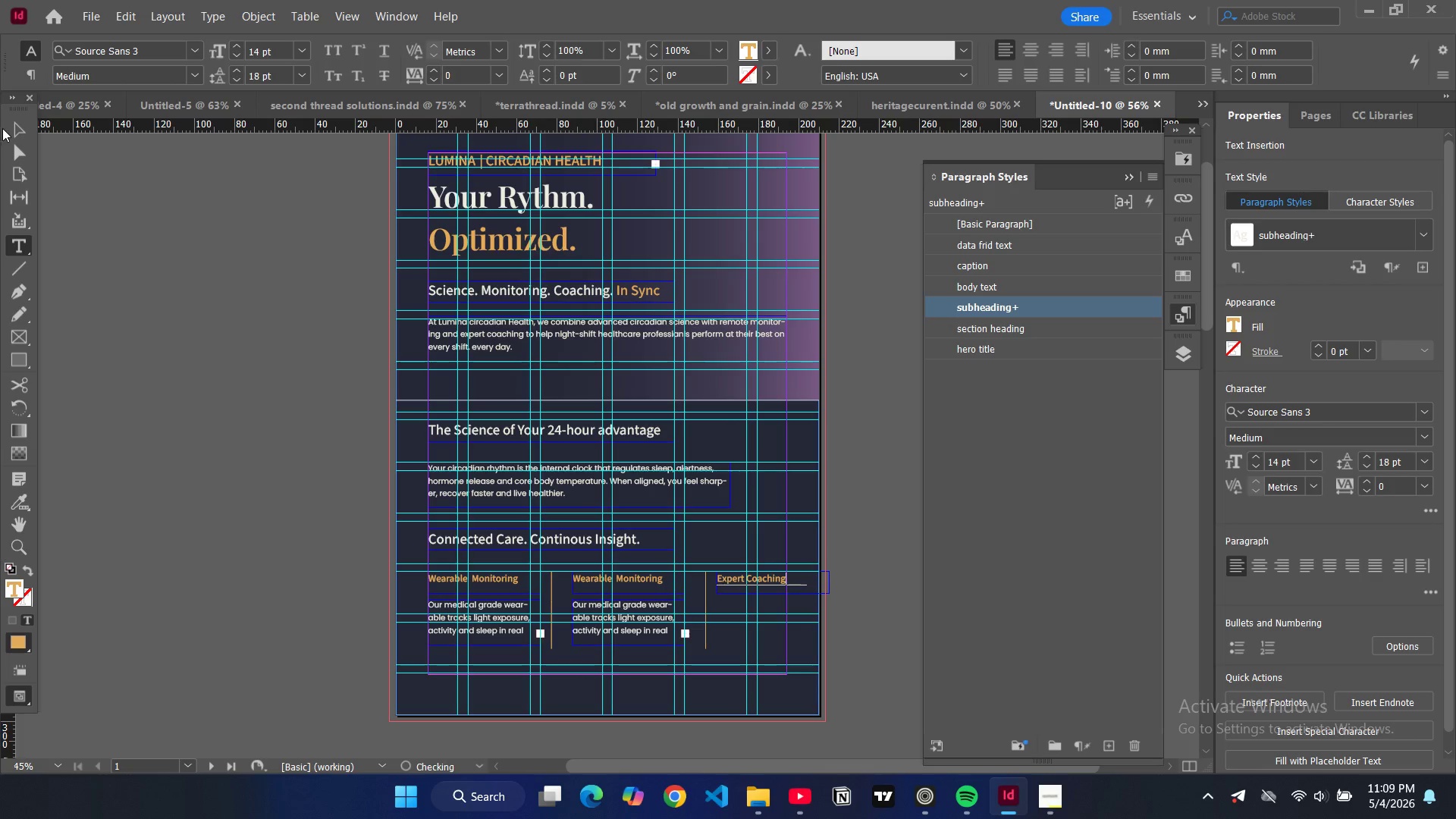 
left_click([17, 126])
 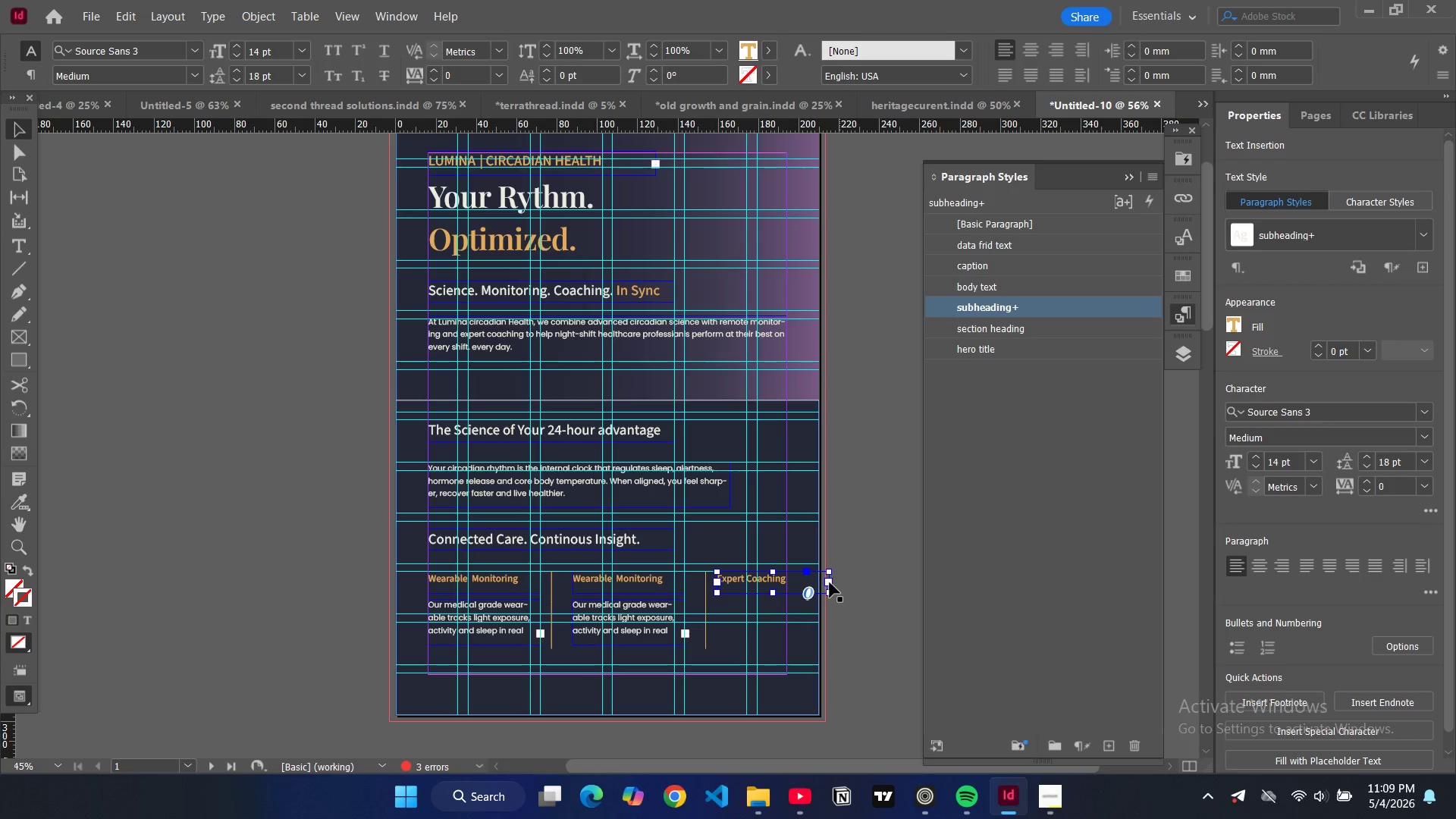 
left_click_drag(start_coordinate=[830, 582], to_coordinate=[789, 586])
 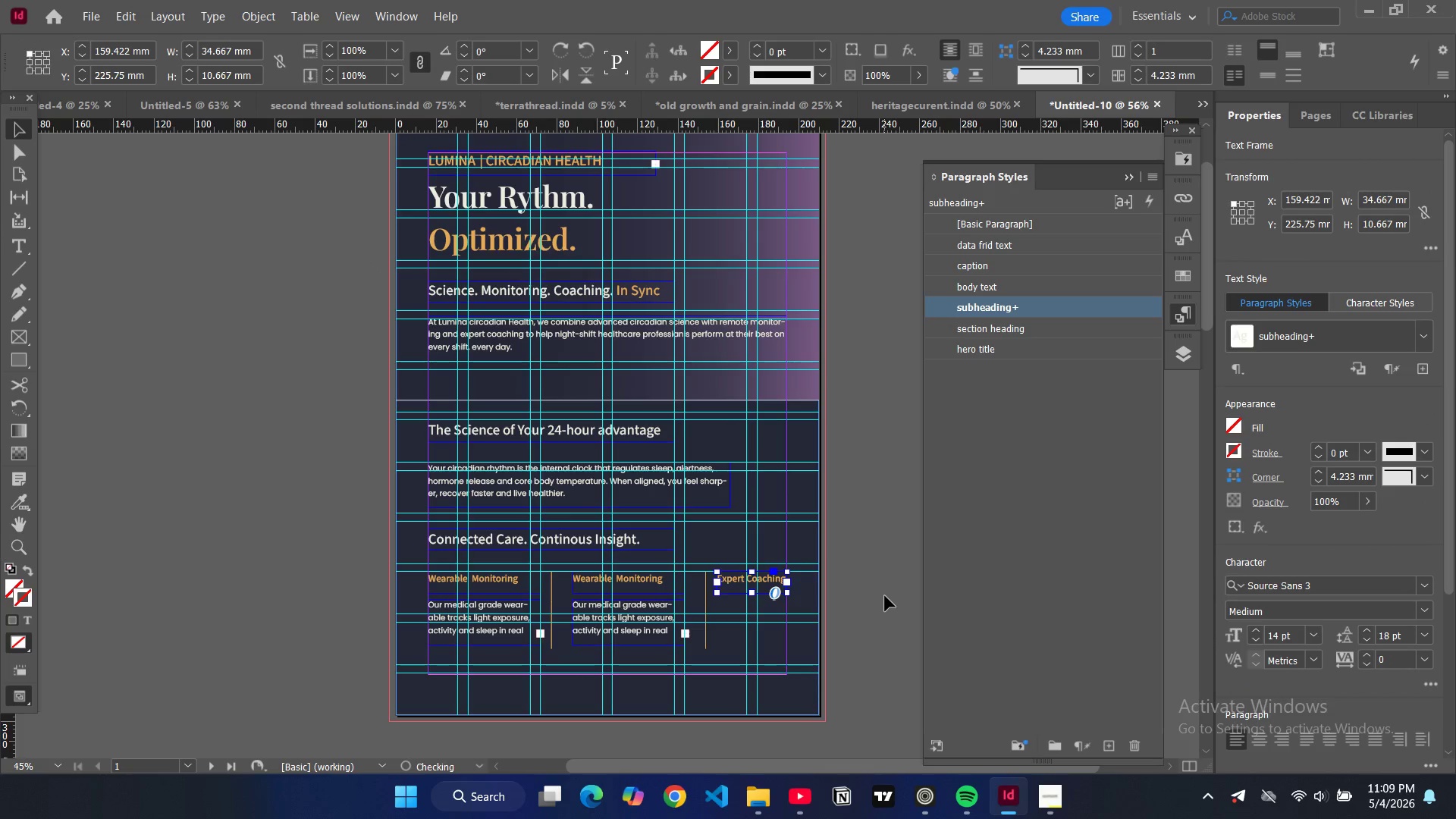 
left_click([885, 596])
 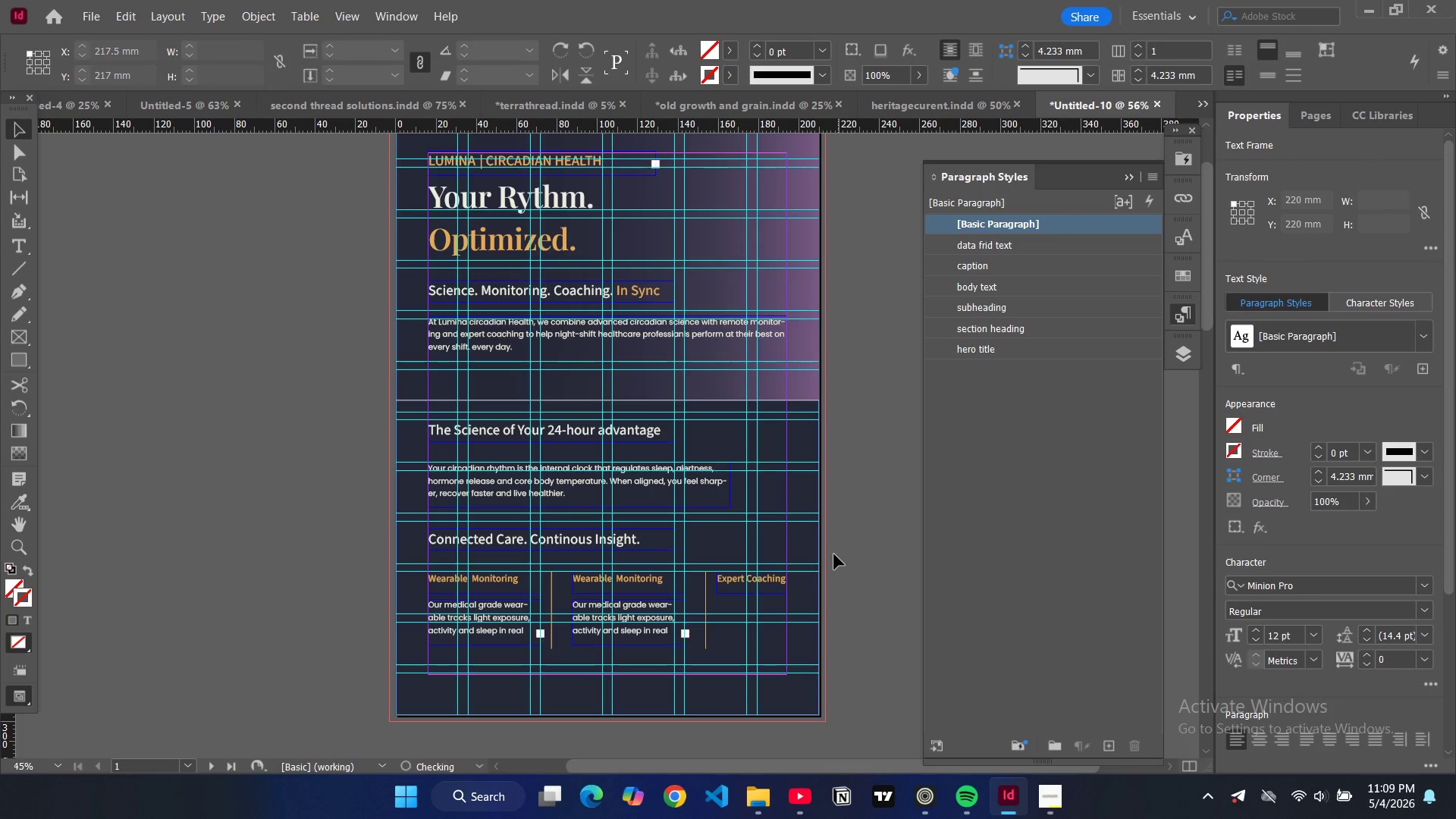 
key(W)
 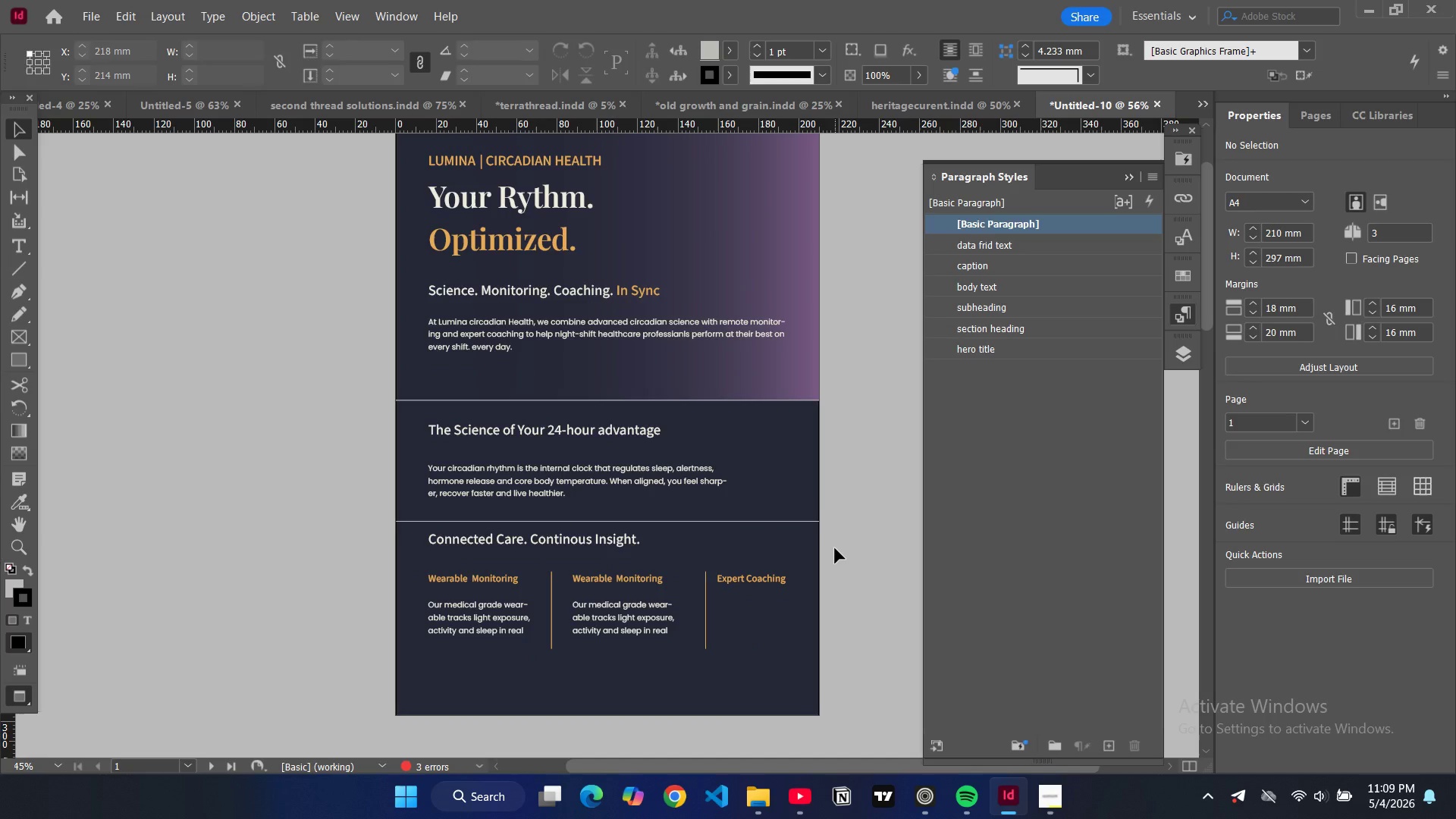 
key(W)
 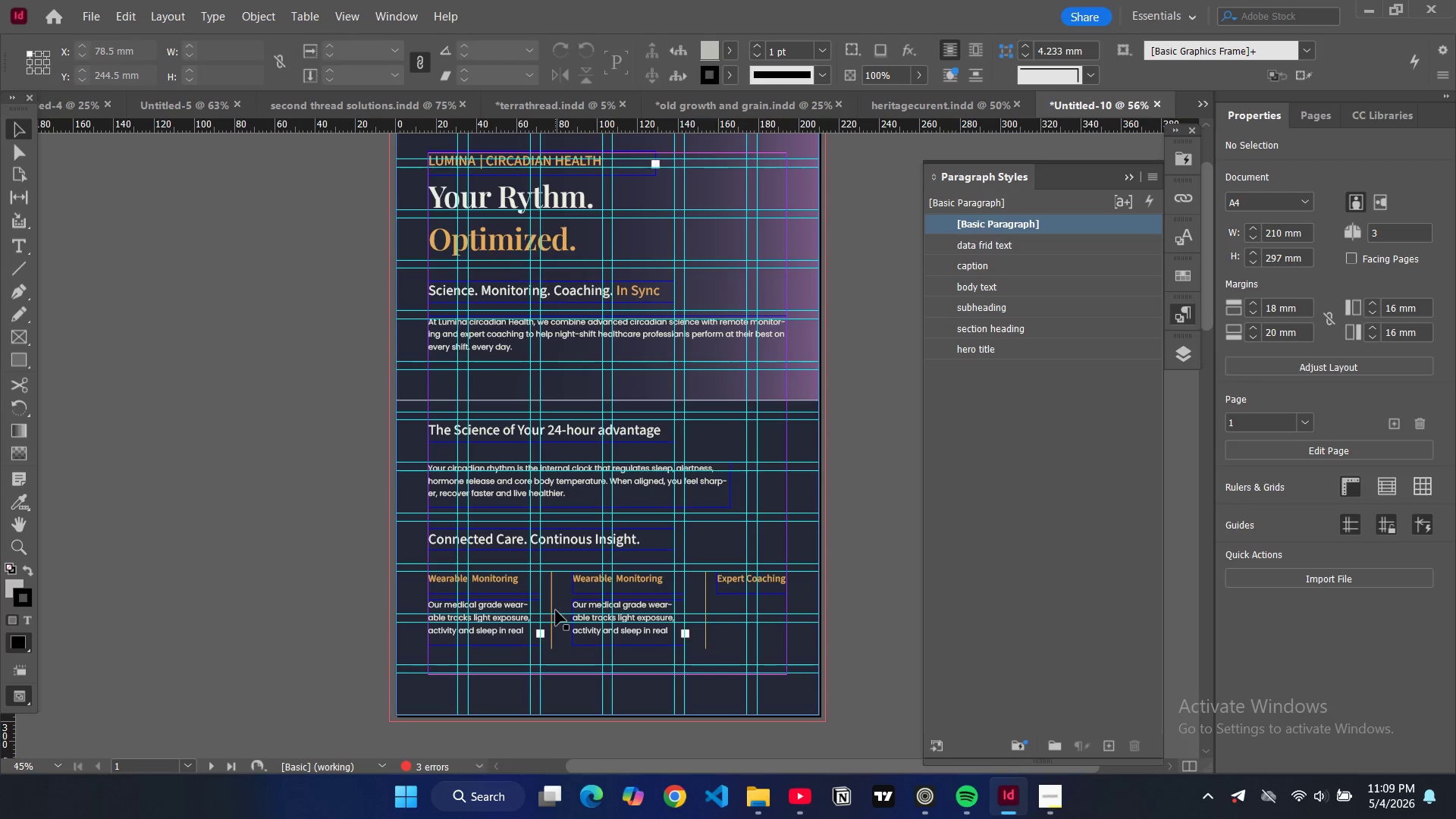 
left_click([547, 610])
 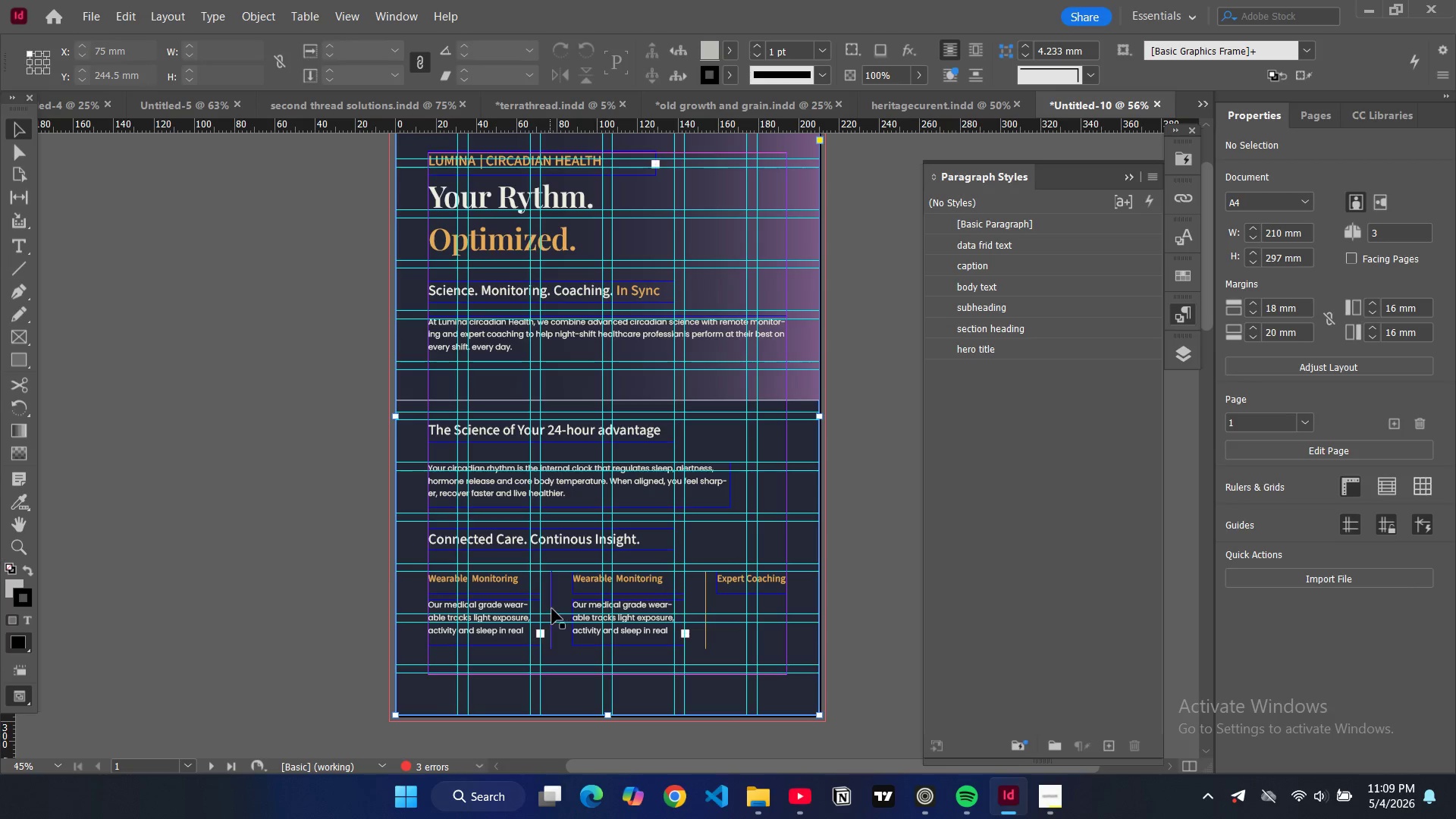 
key(W)
 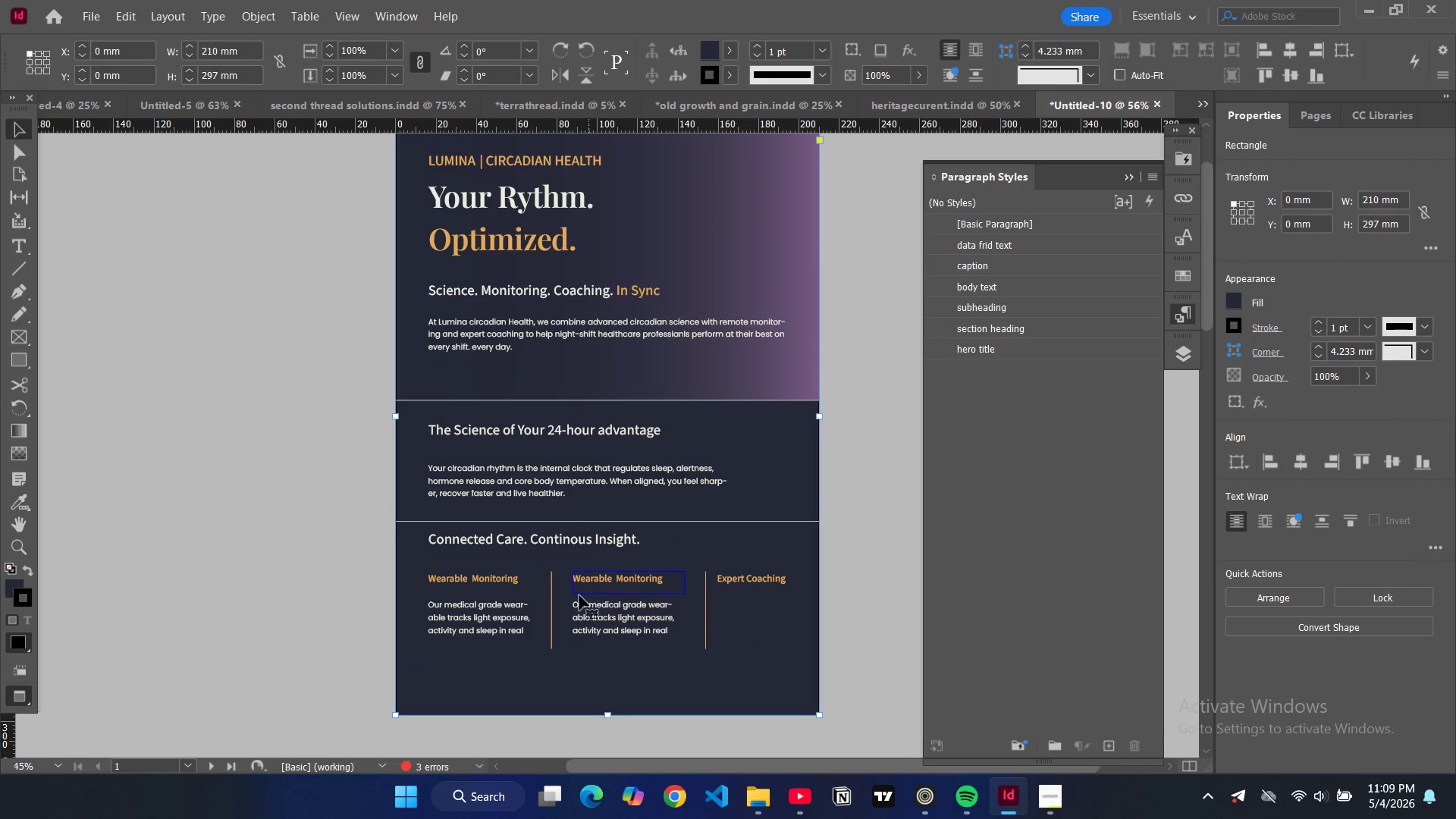 
key(W)
 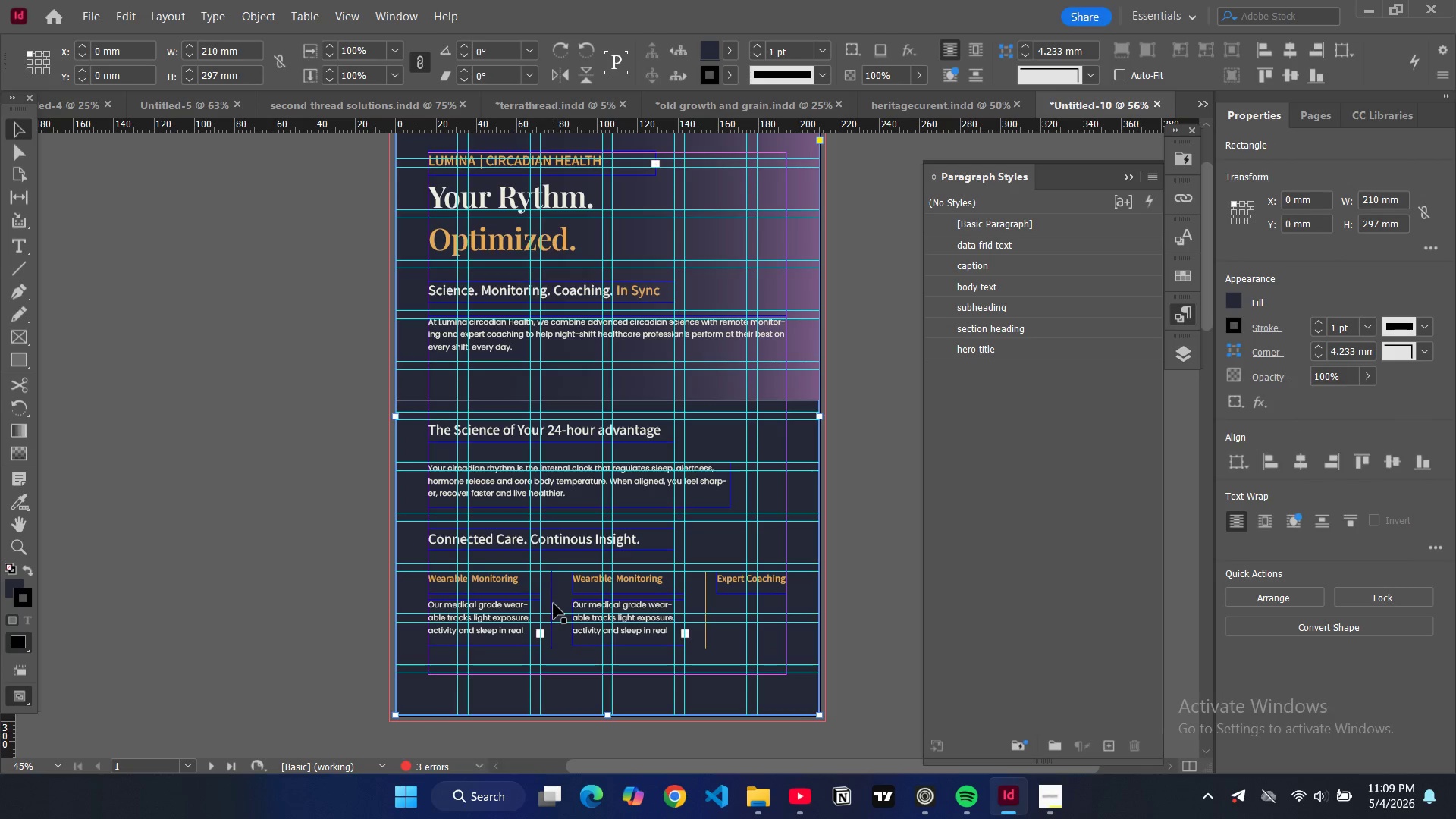 
left_click([554, 604])
 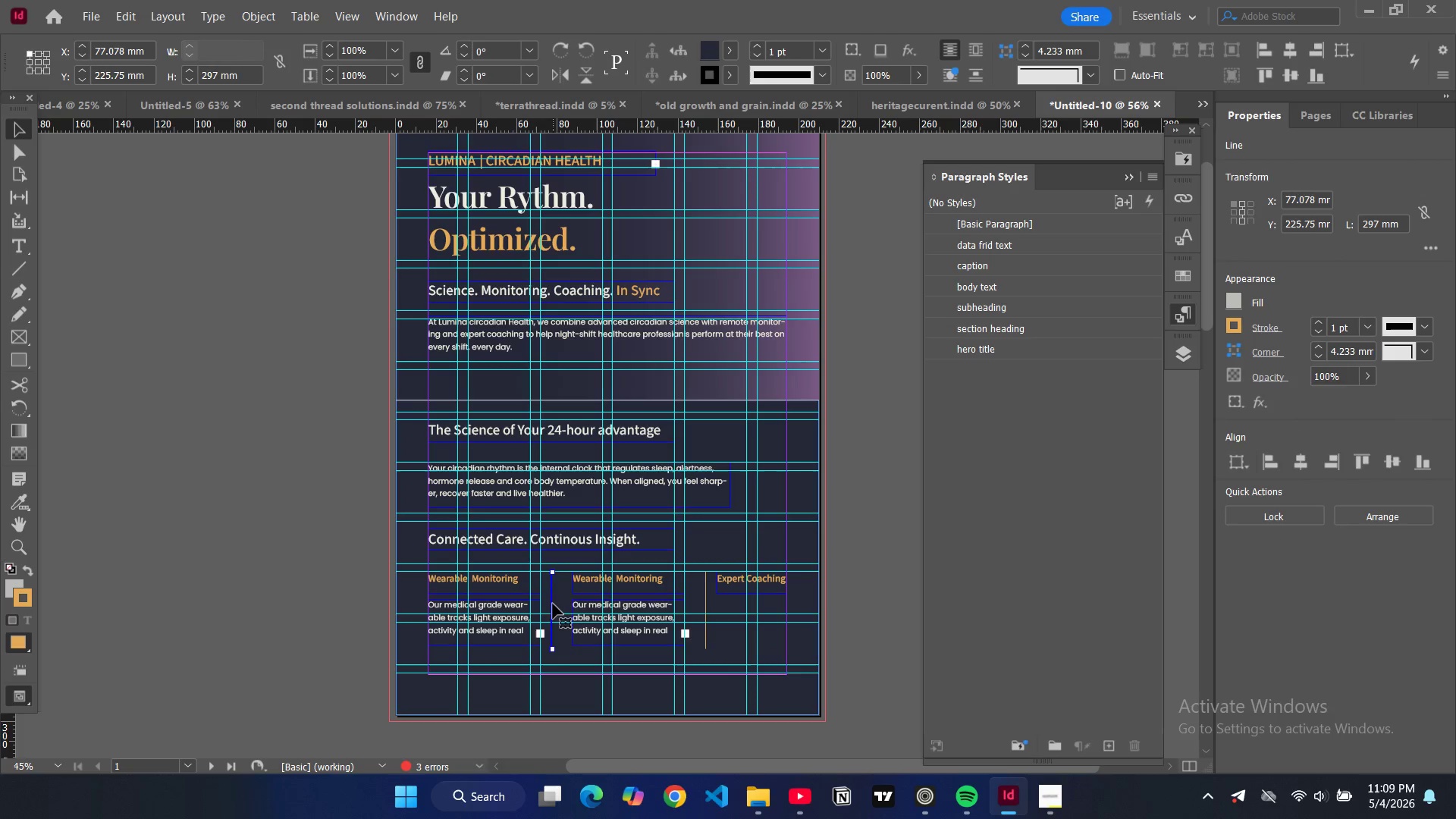 
left_click_drag(start_coordinate=[553, 604], to_coordinate=[541, 603])
 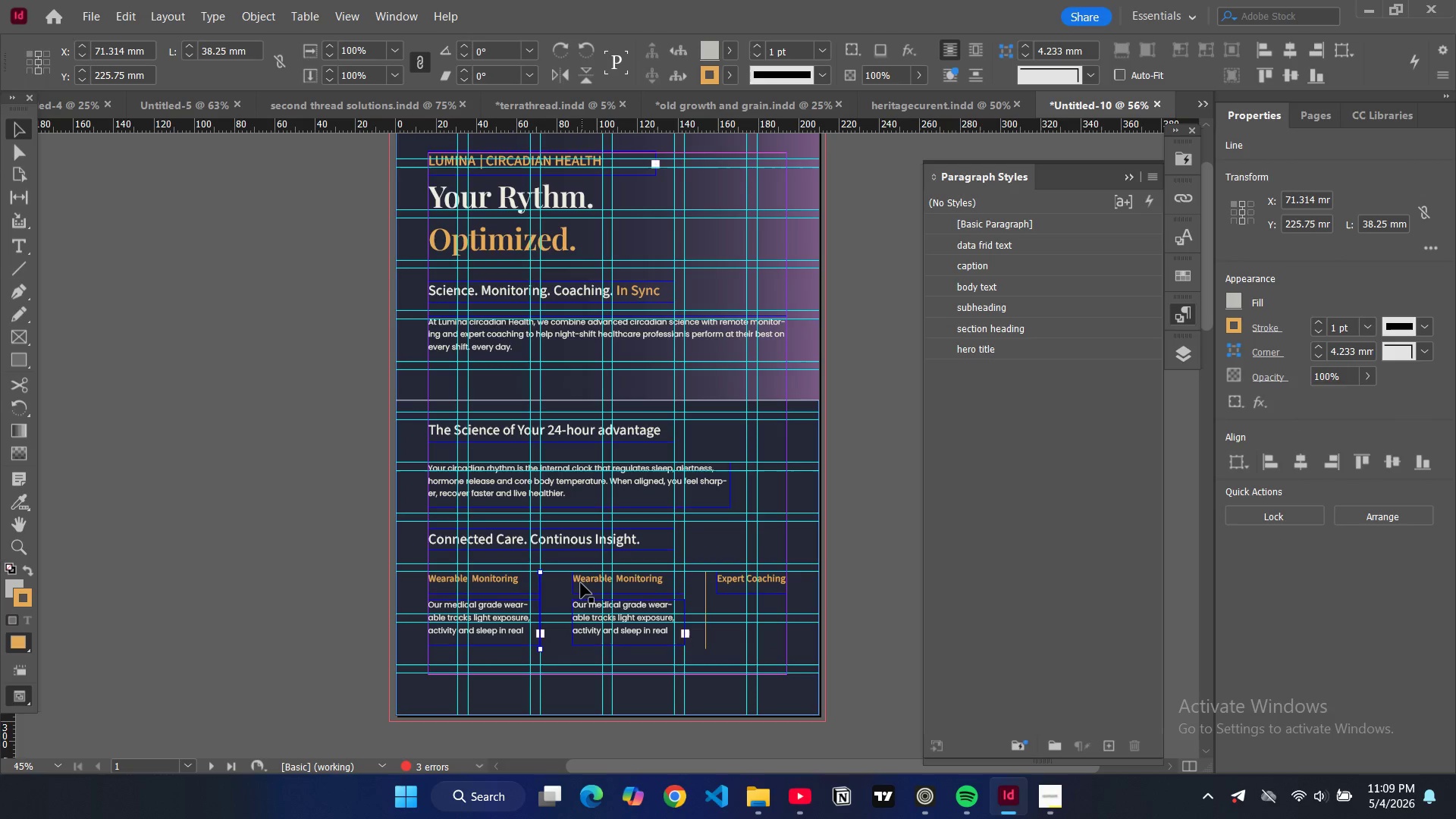 
left_click([581, 583])
 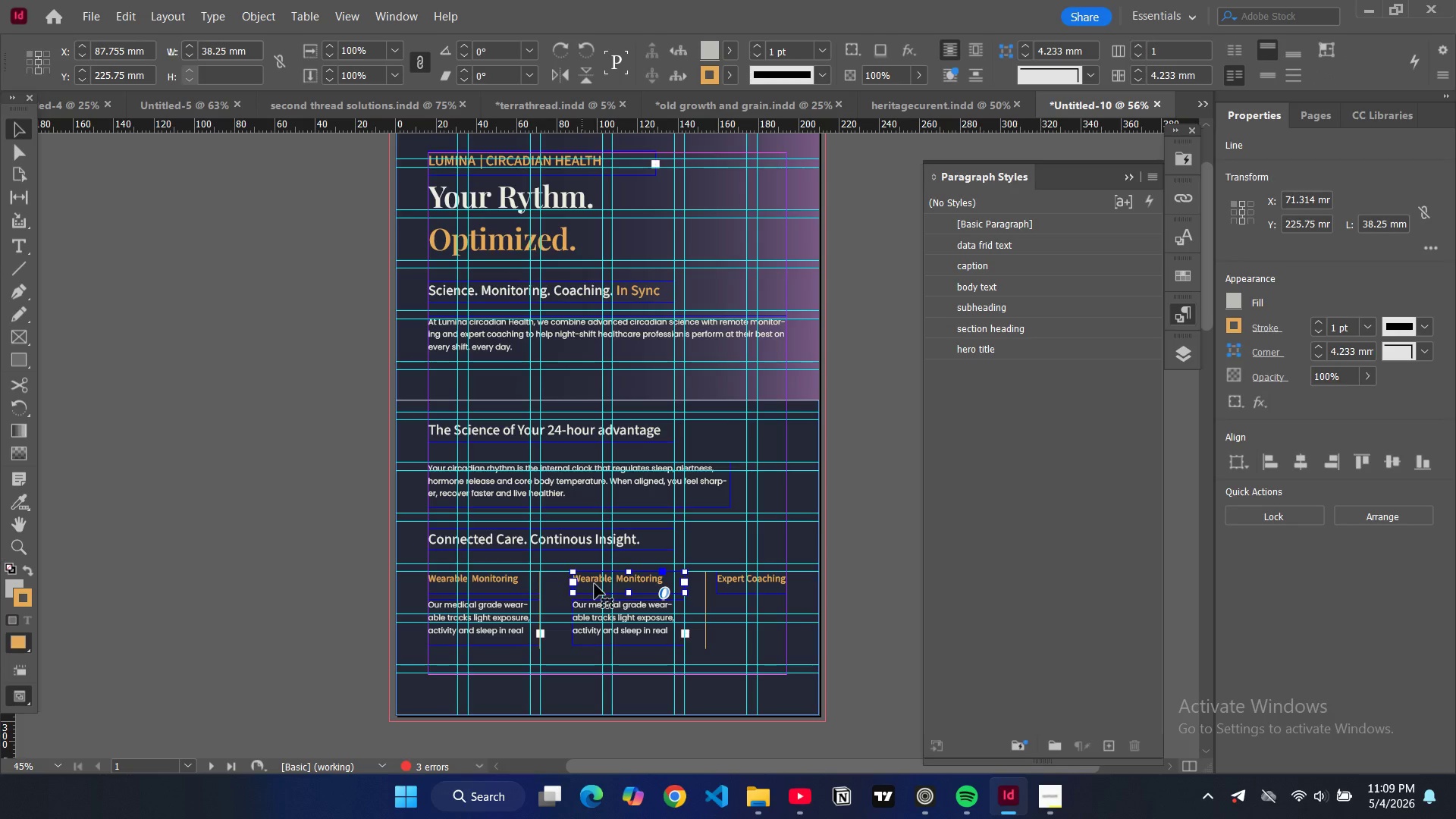 
left_click_drag(start_coordinate=[595, 584], to_coordinate=[575, 588])
 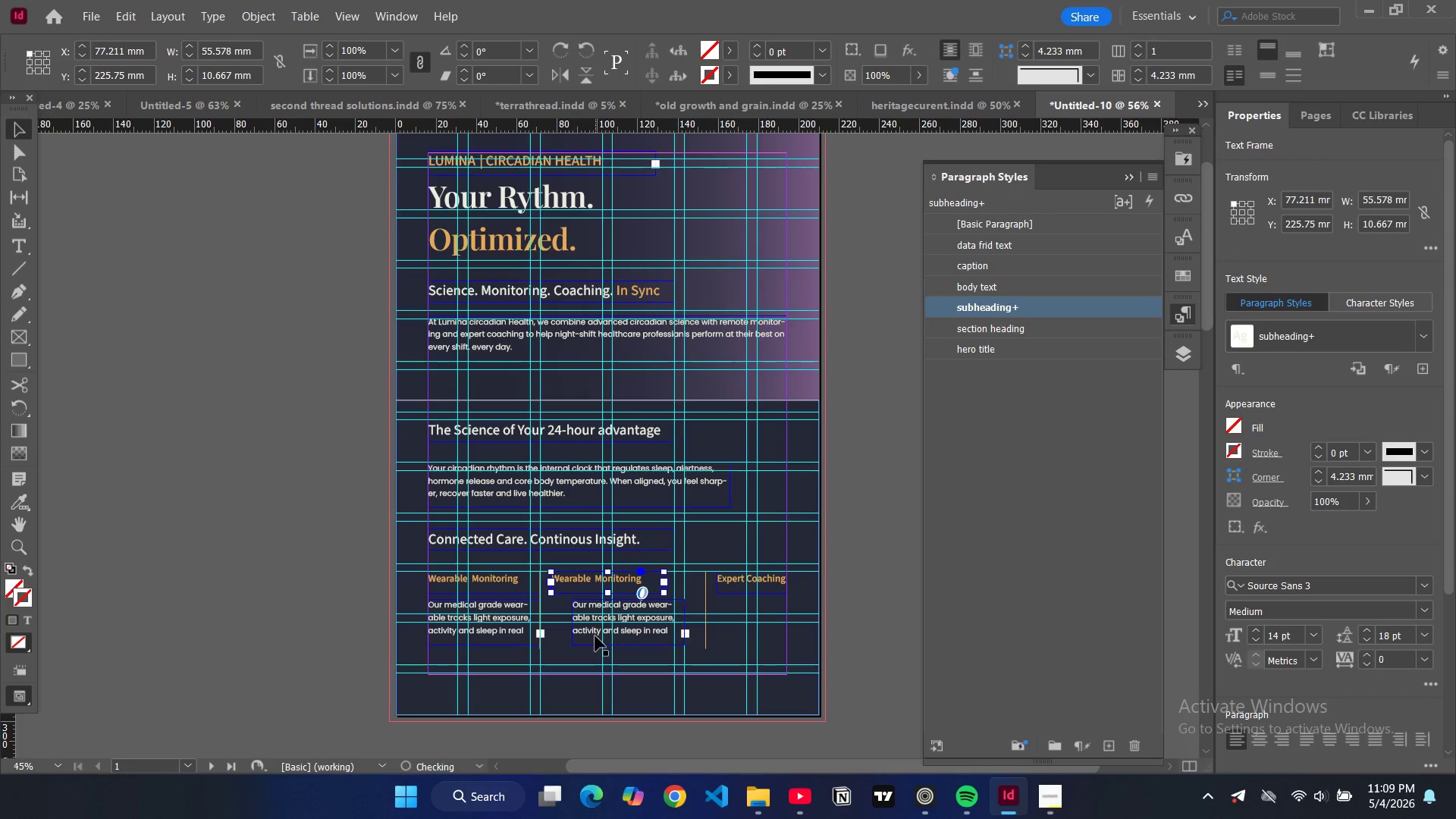 
left_click([595, 636])
 